 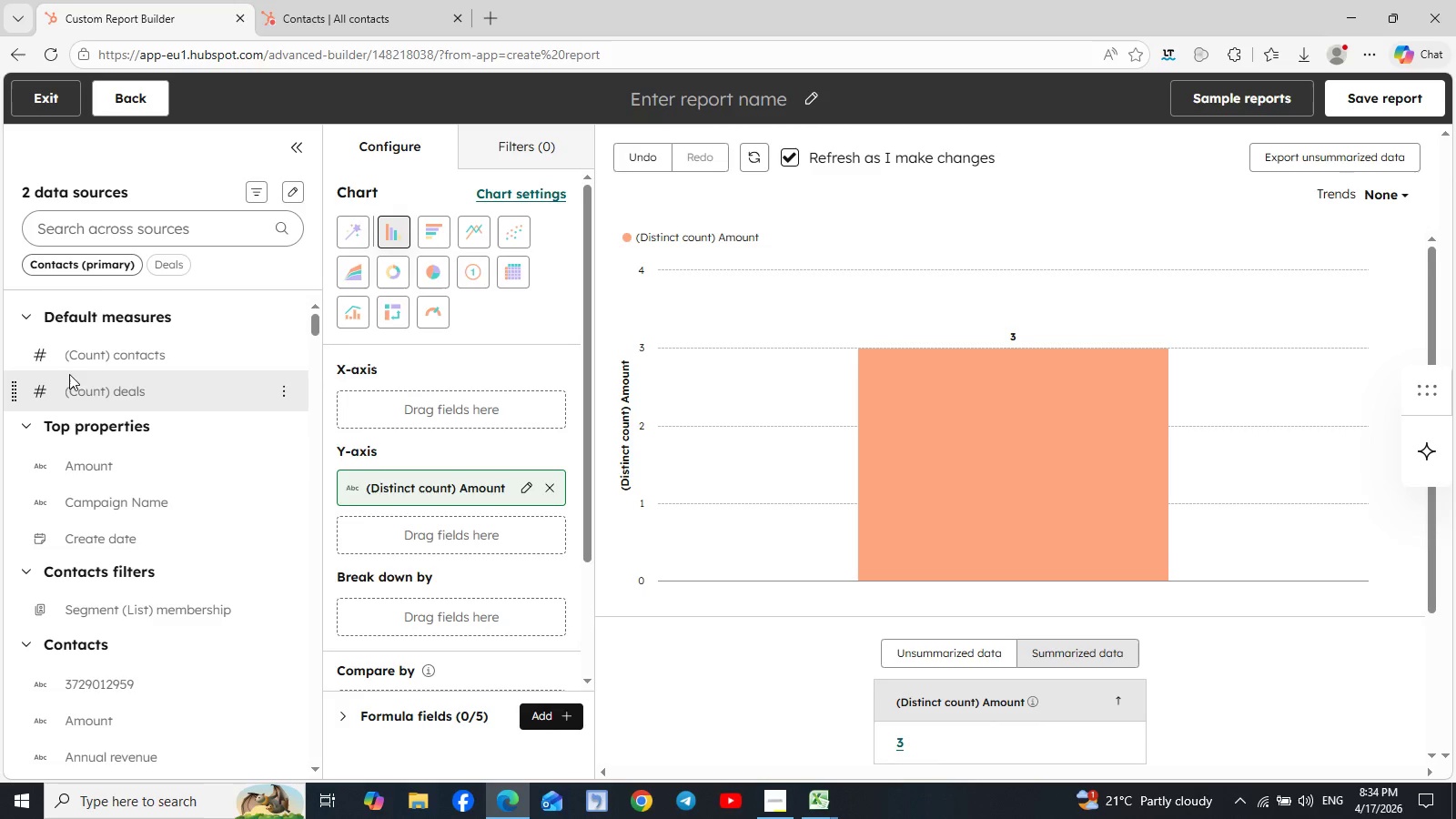 
left_click_drag(start_coordinate=[84, 390], to_coordinate=[349, 399])
 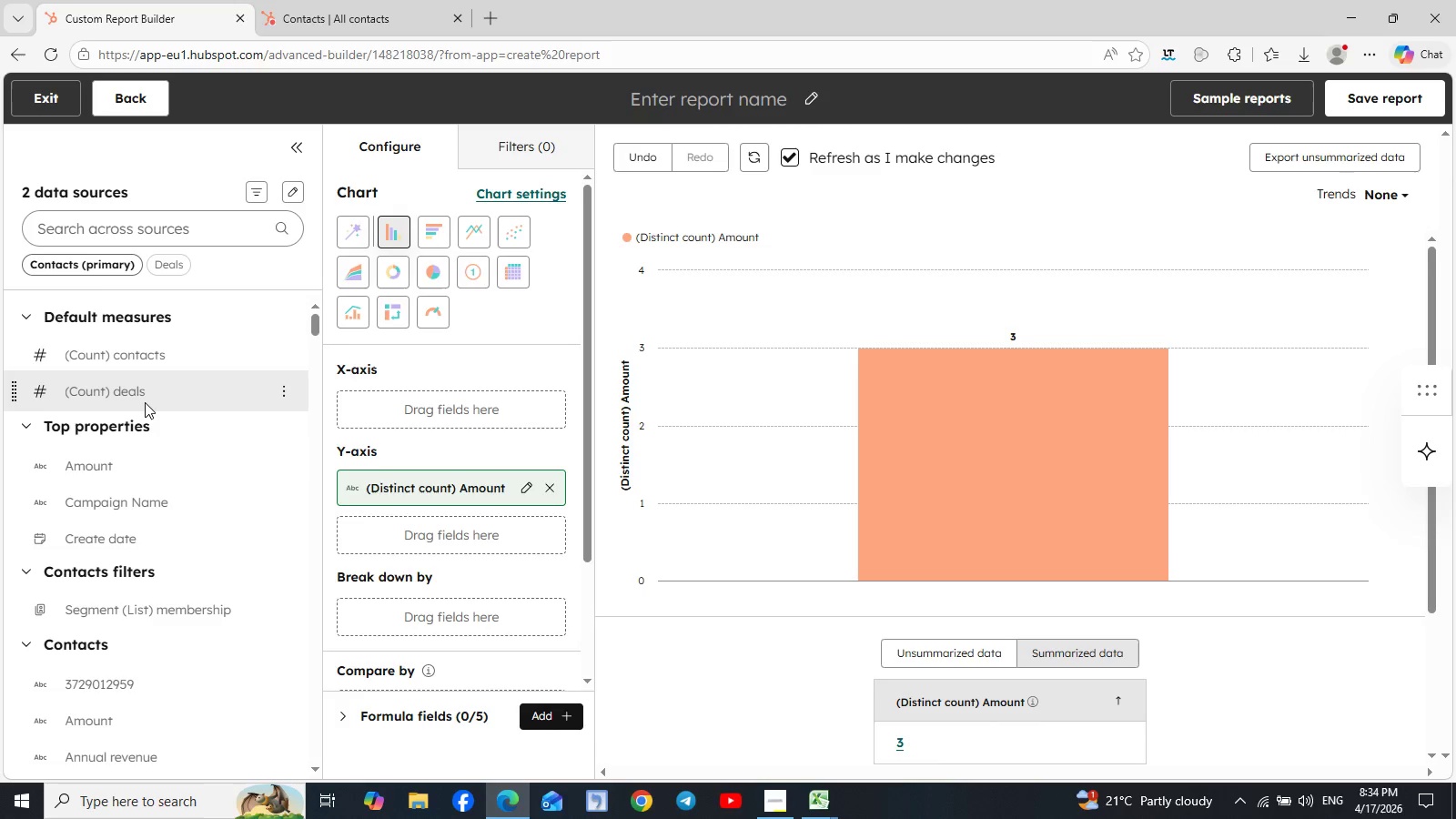 
left_click_drag(start_coordinate=[145, 397], to_coordinate=[359, 399])
 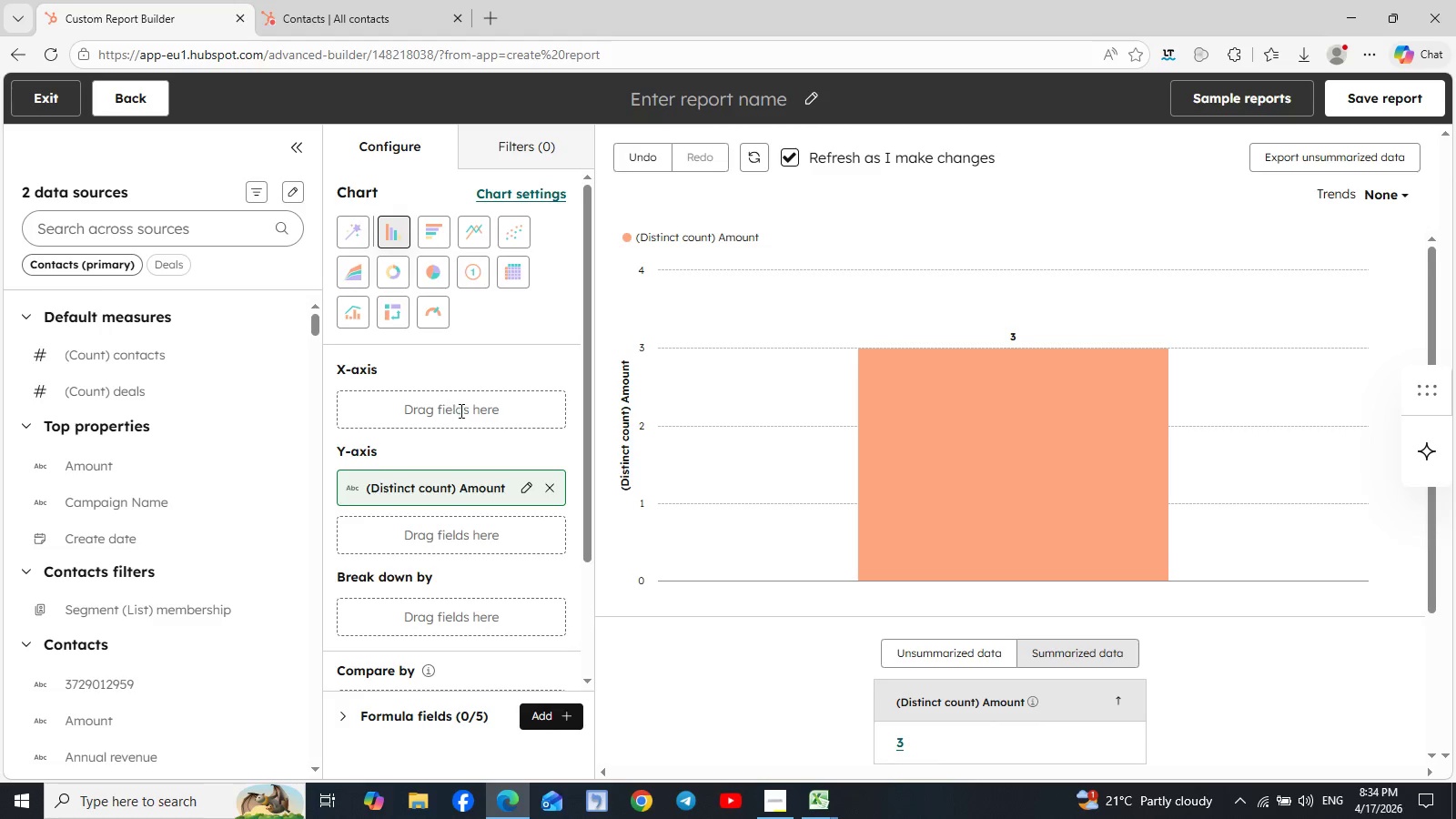 
left_click([469, 410])
 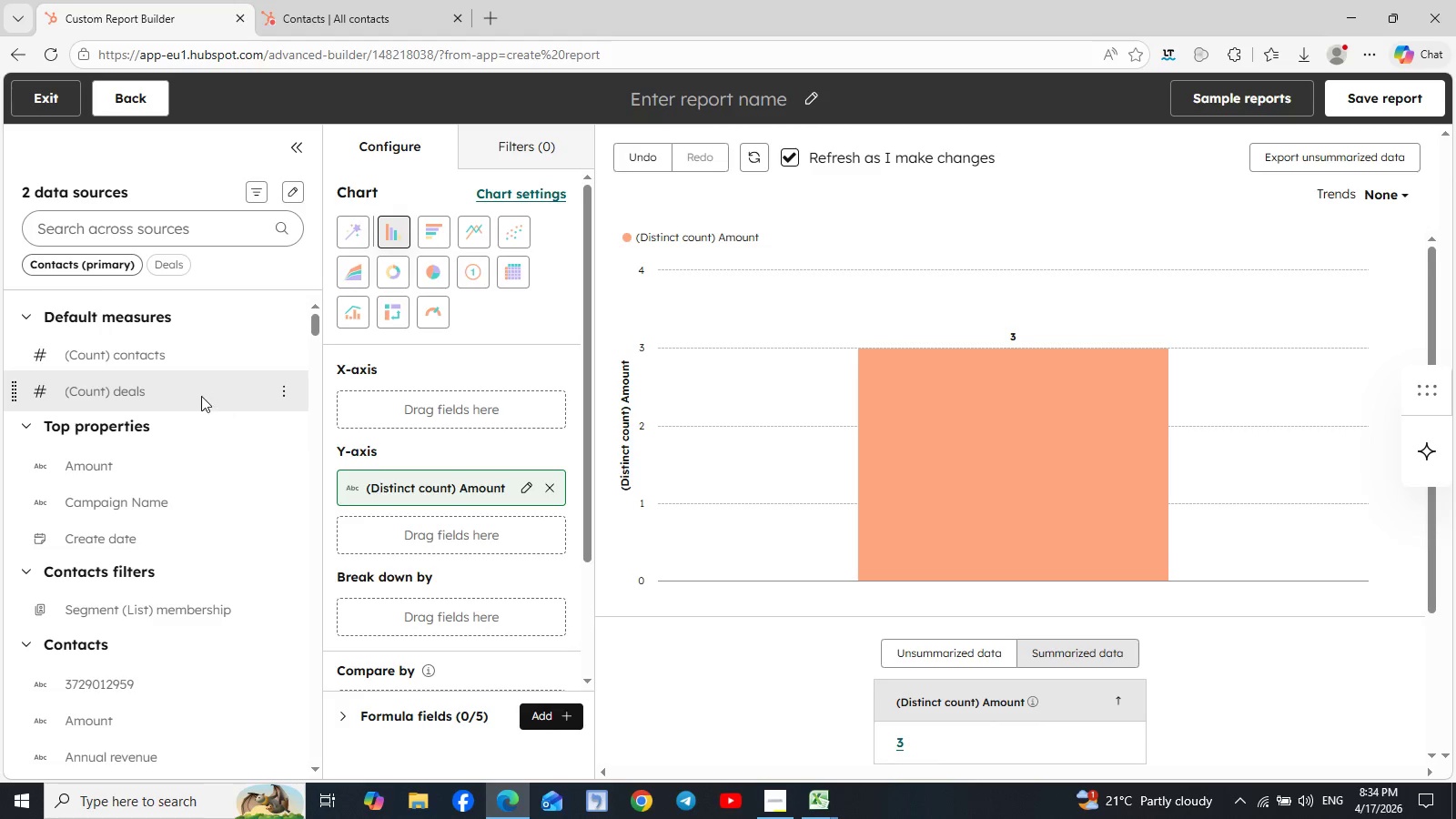 
left_click_drag(start_coordinate=[201, 396], to_coordinate=[380, 404])
 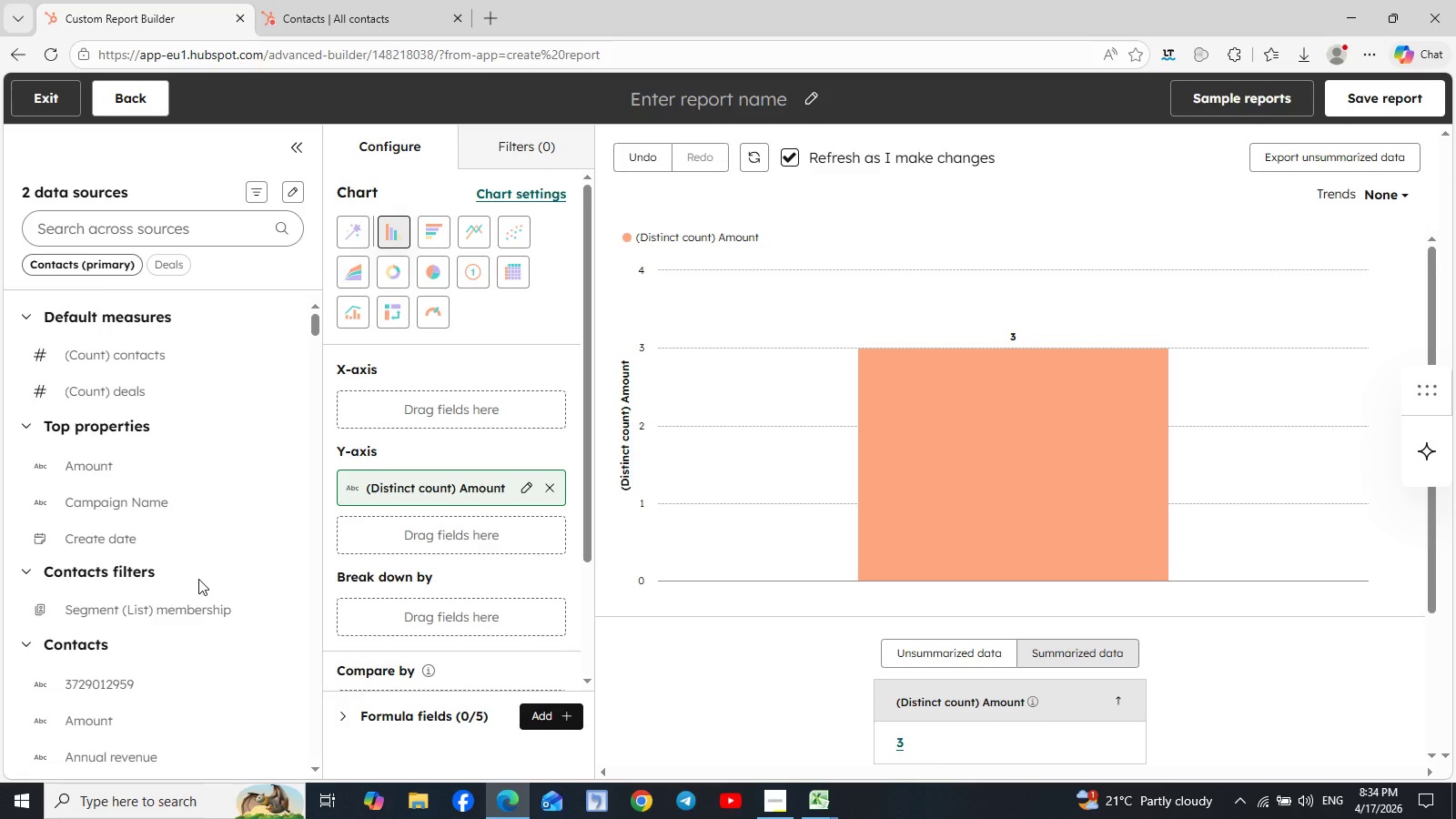 
wait(13.66)
 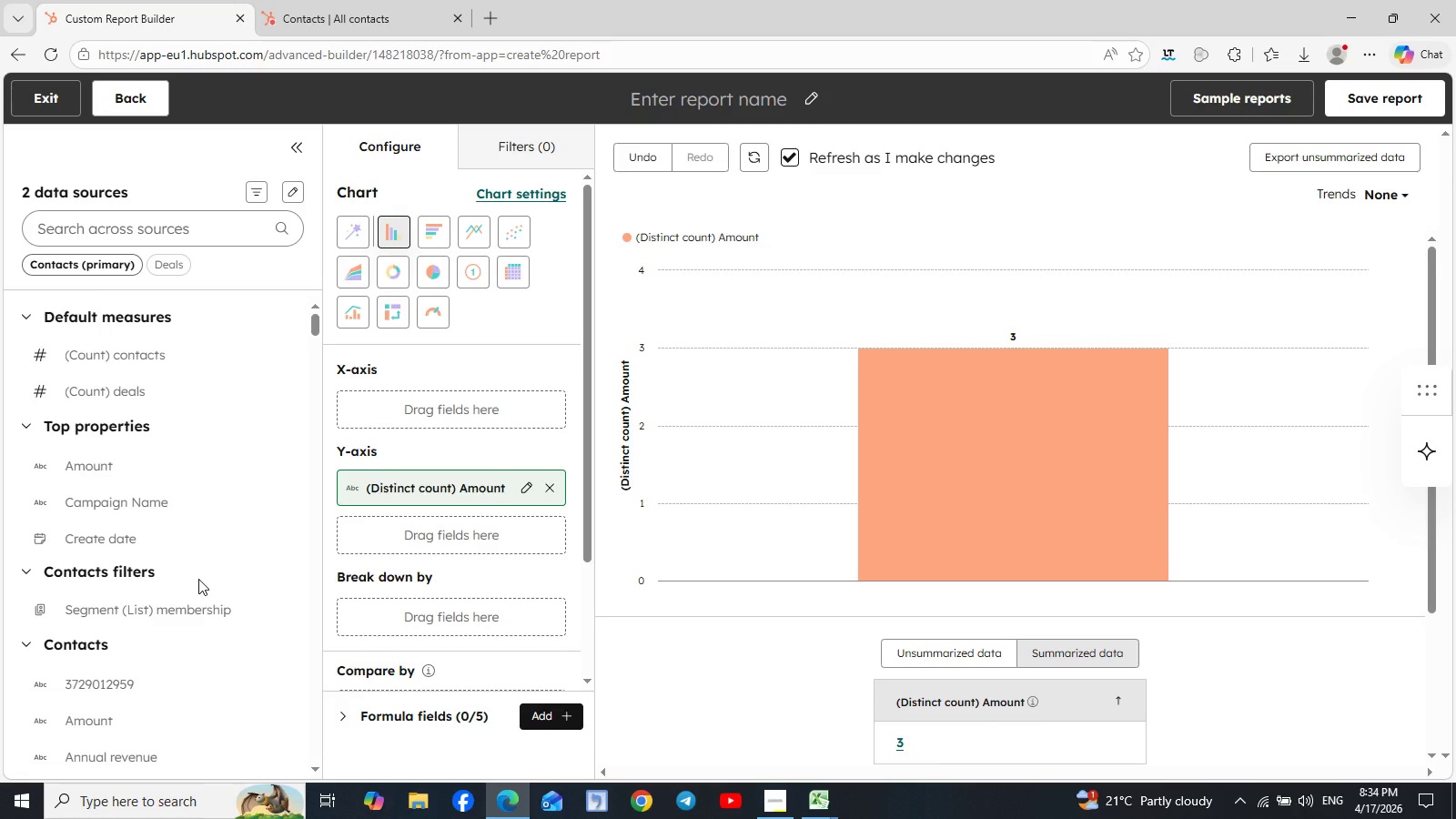 
left_click([183, 228])
 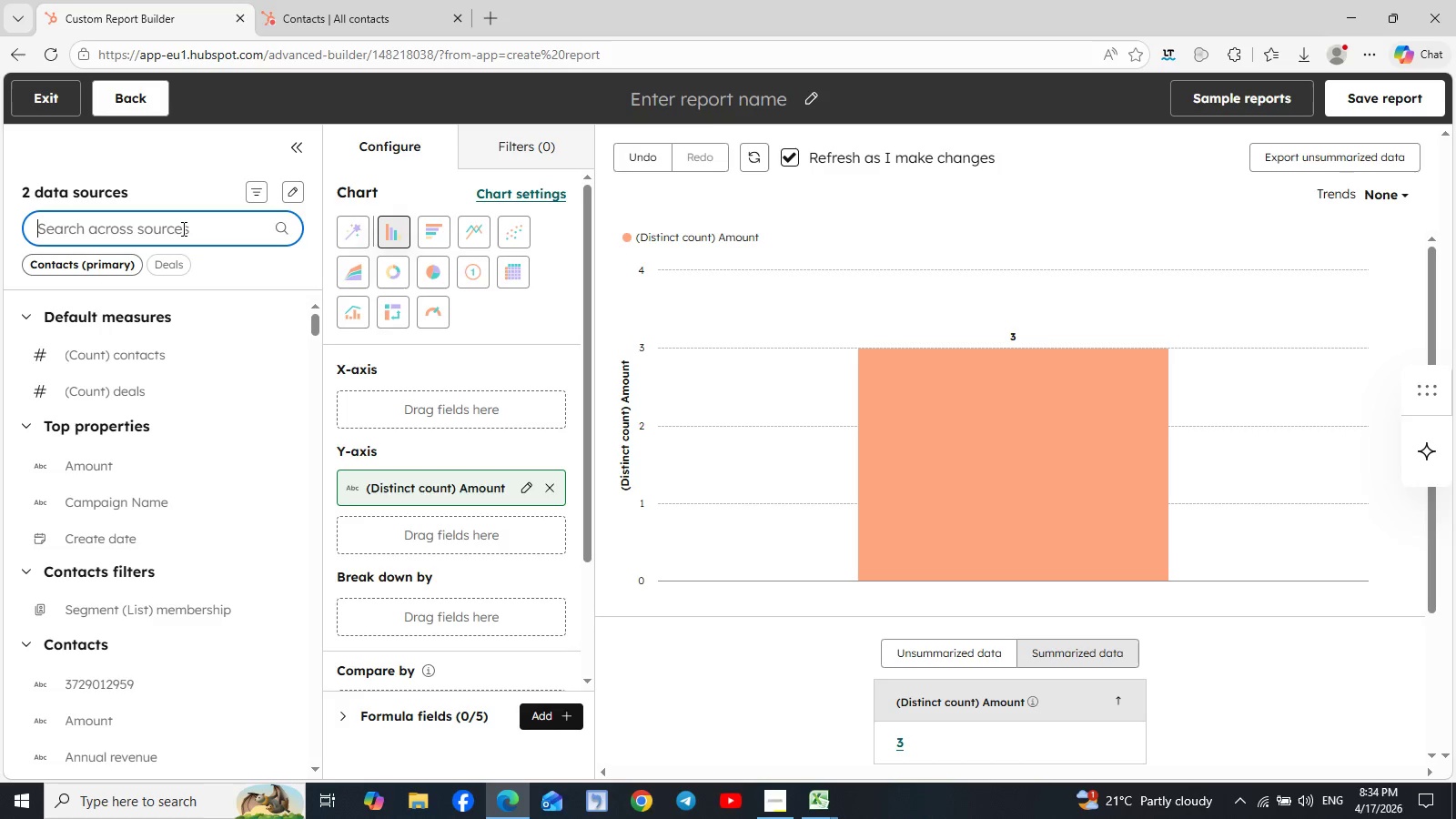 
type(lead so)
 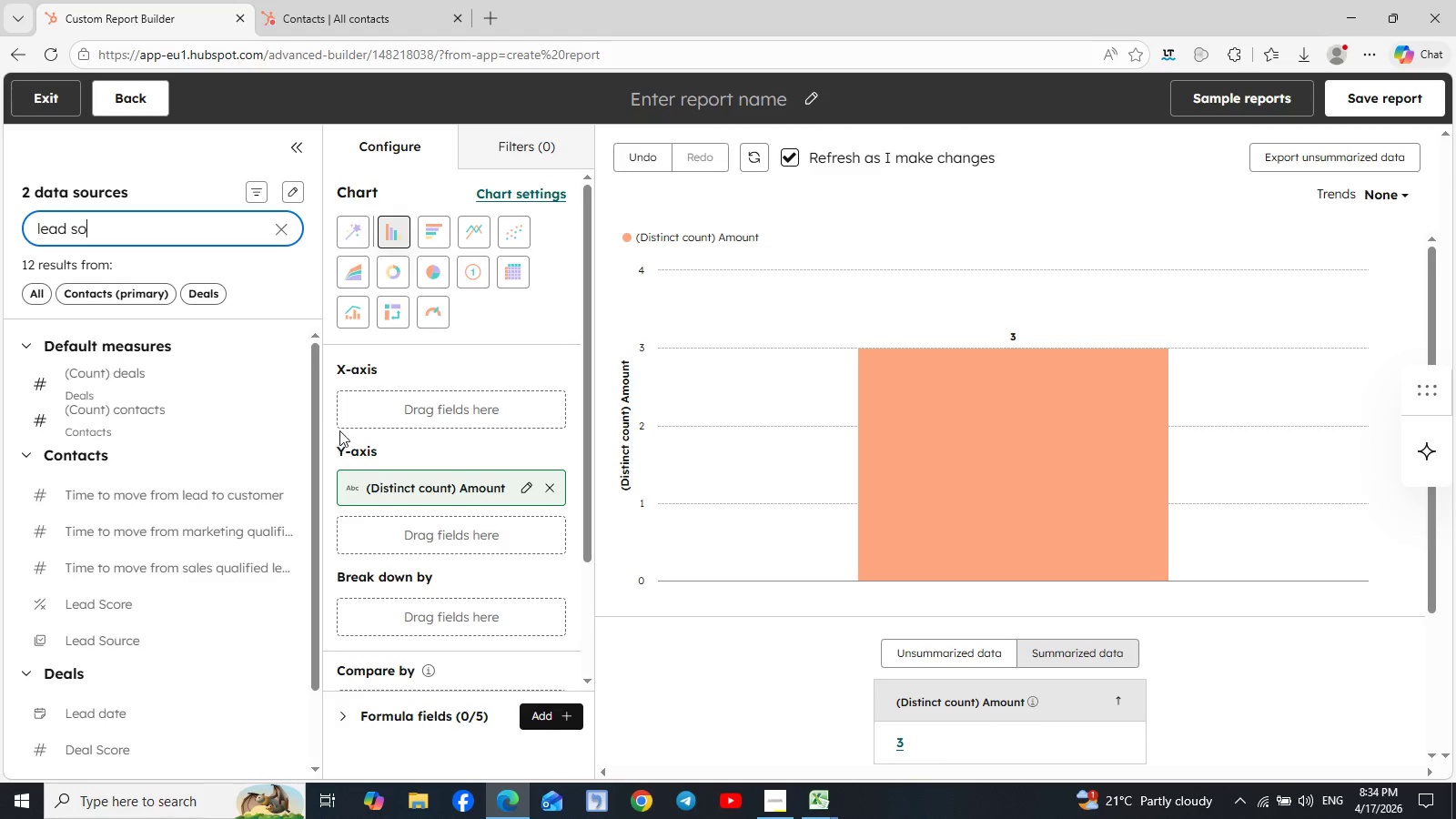 
key(U)
 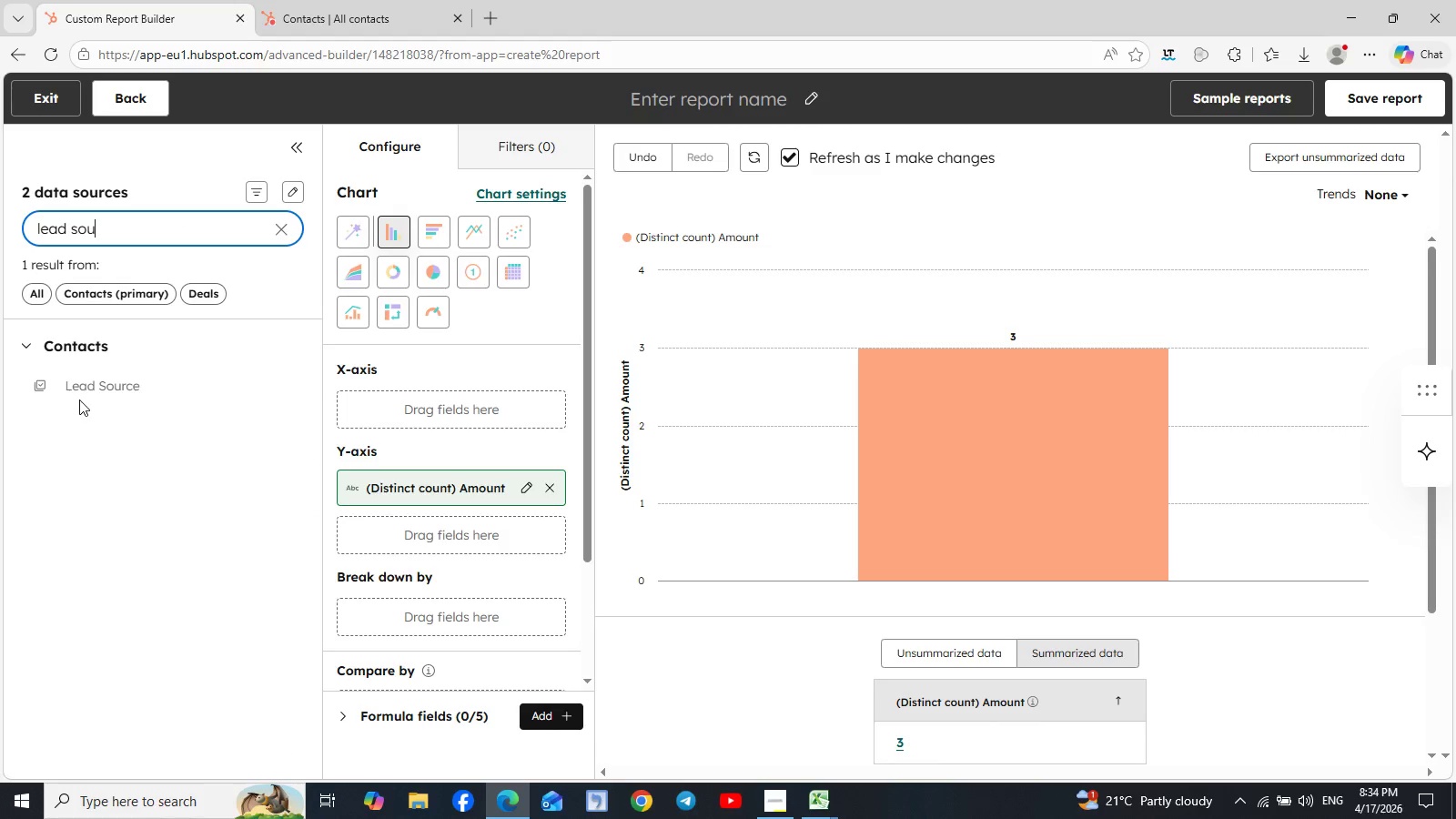 
left_click_drag(start_coordinate=[106, 389], to_coordinate=[349, 605])
 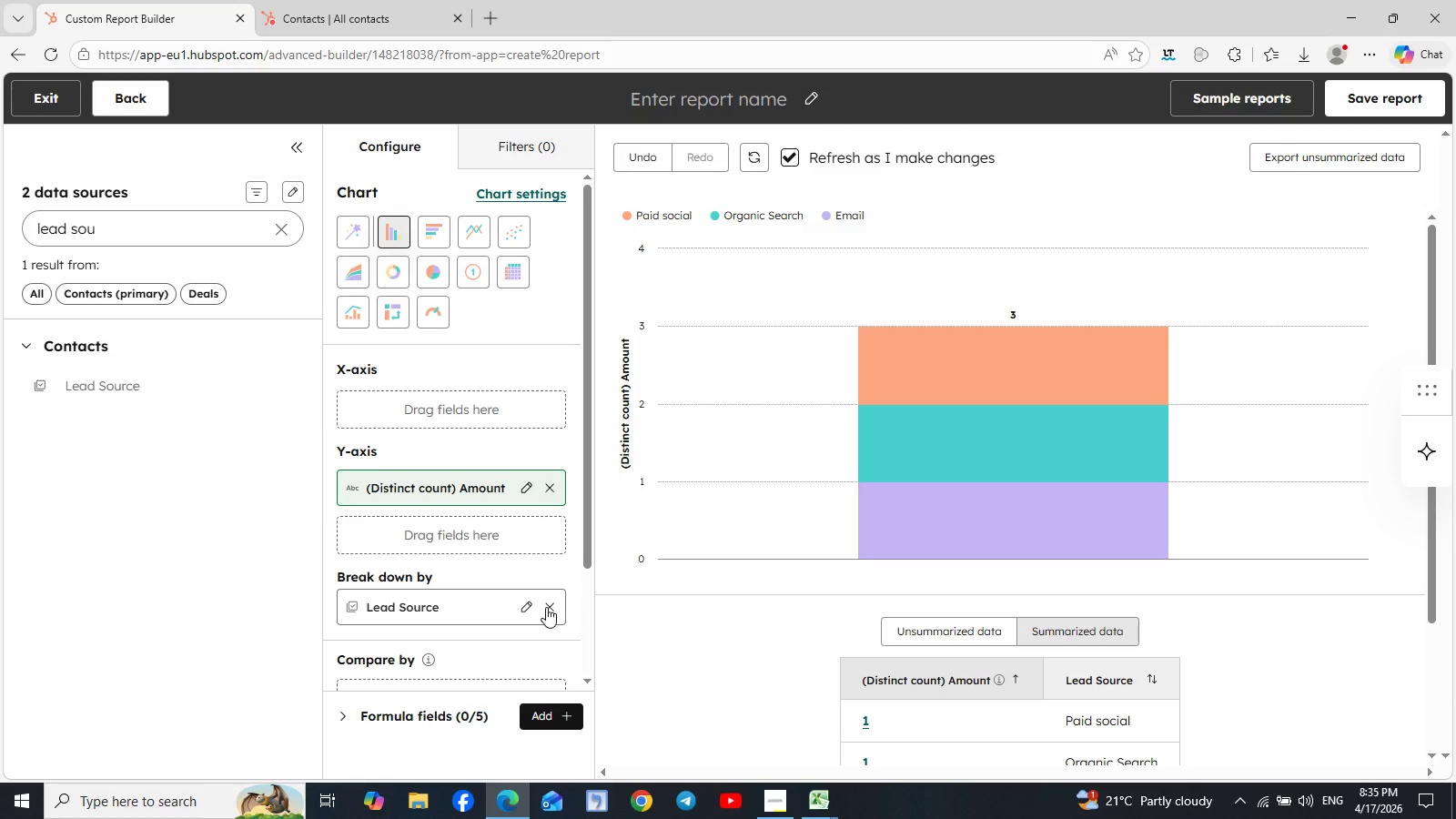 
wait(5.2)
 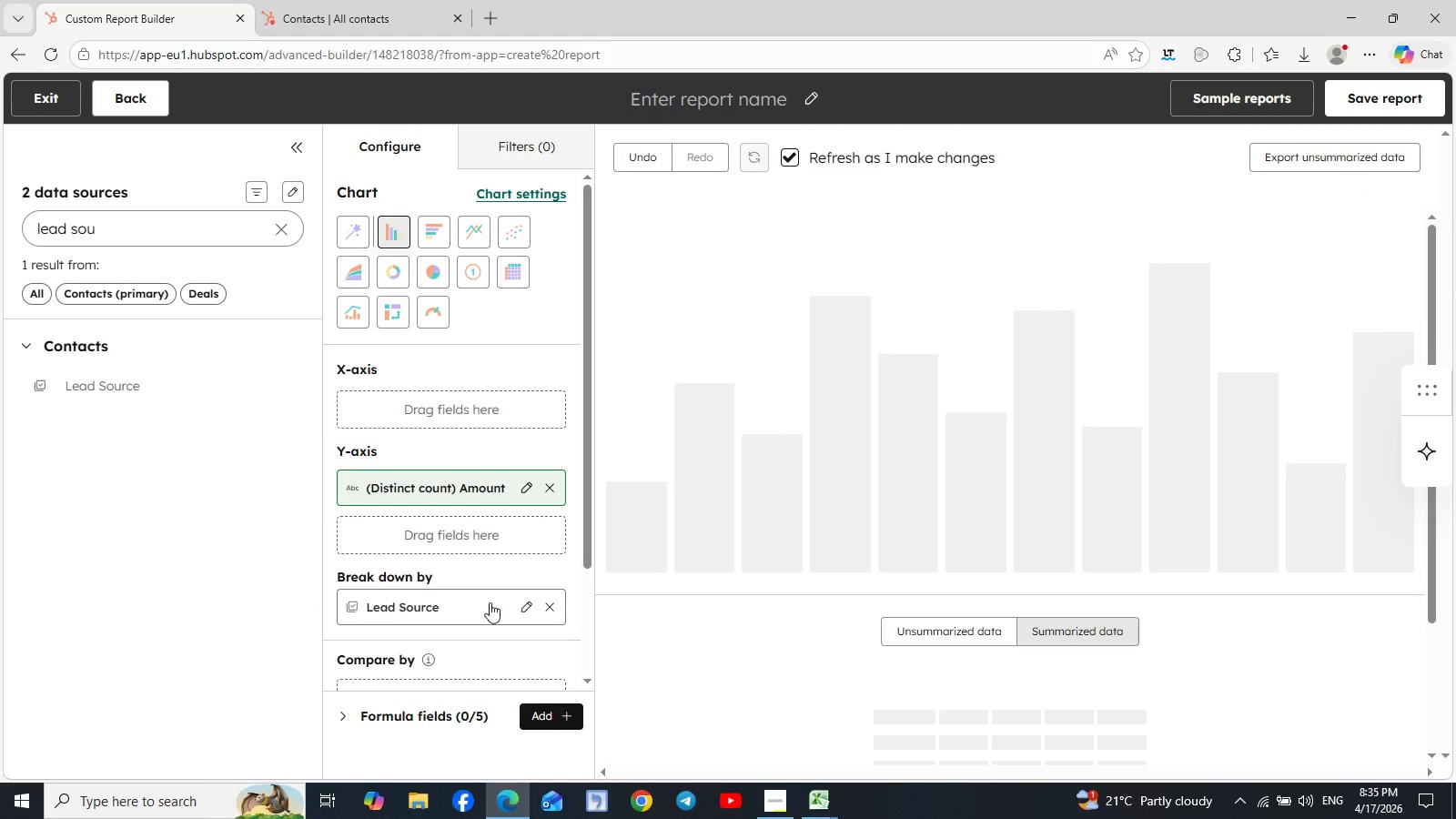 
left_click([546, 607])
 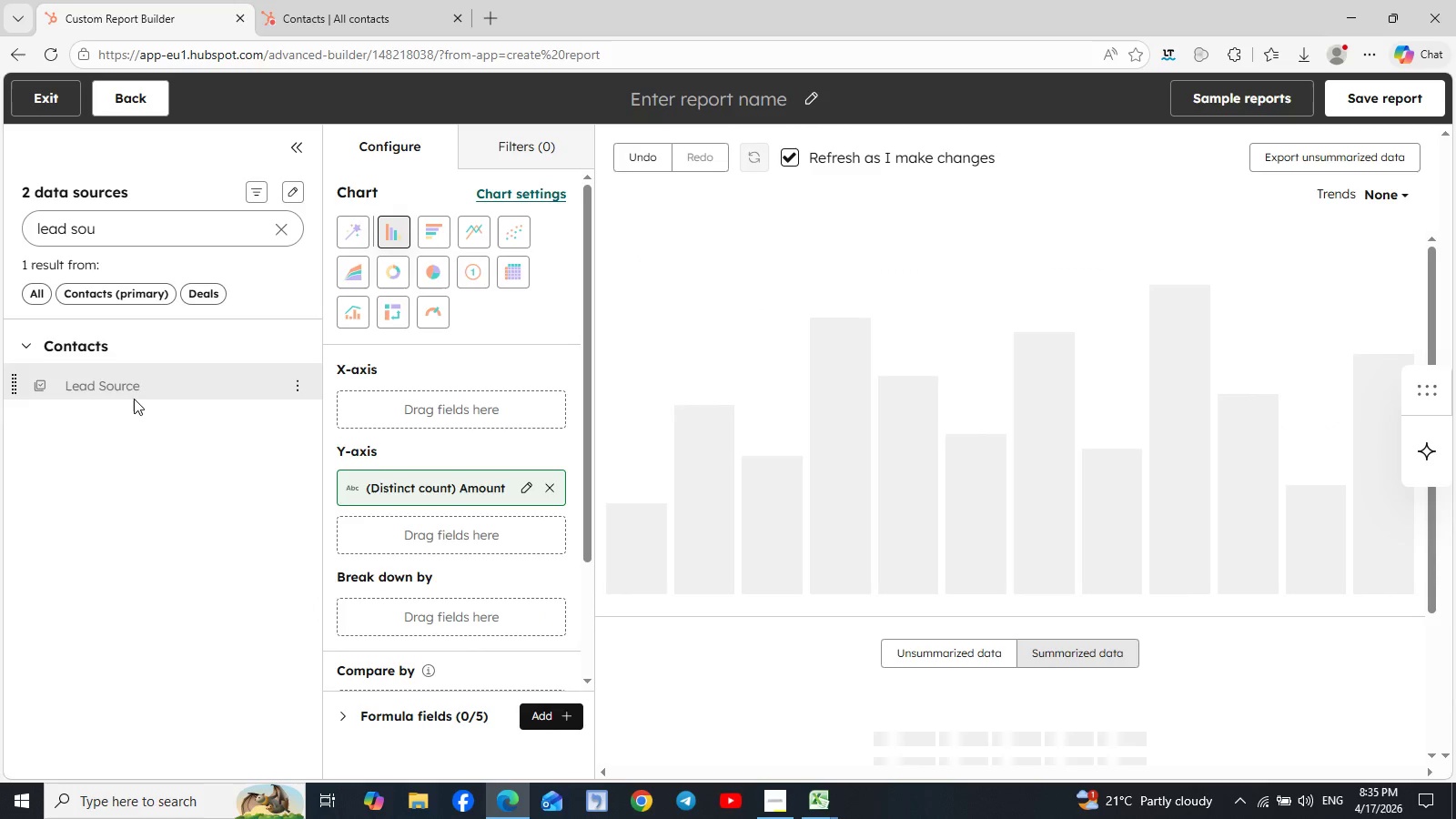 
left_click_drag(start_coordinate=[123, 390], to_coordinate=[354, 528])
 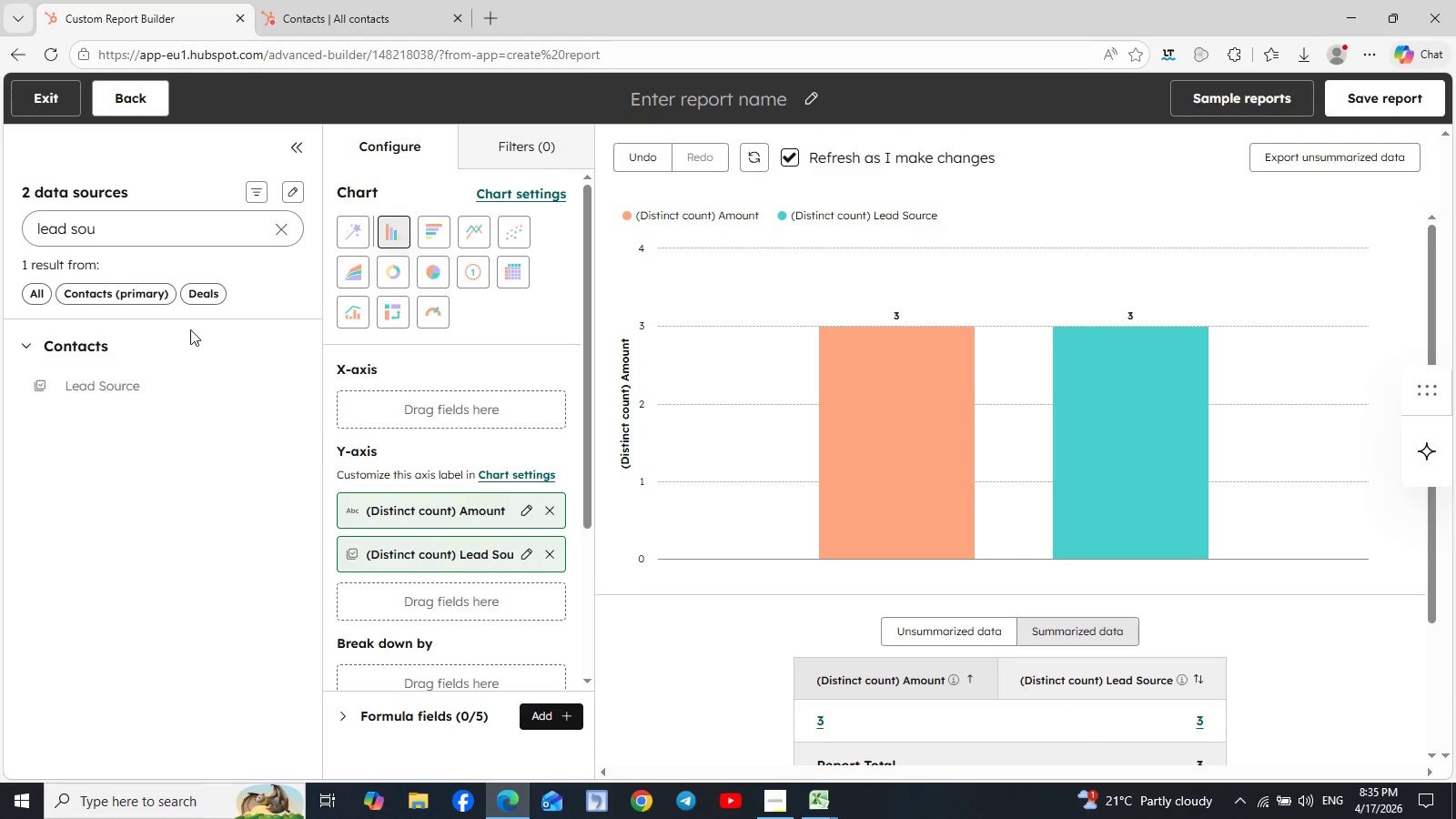 
wait(6.39)
 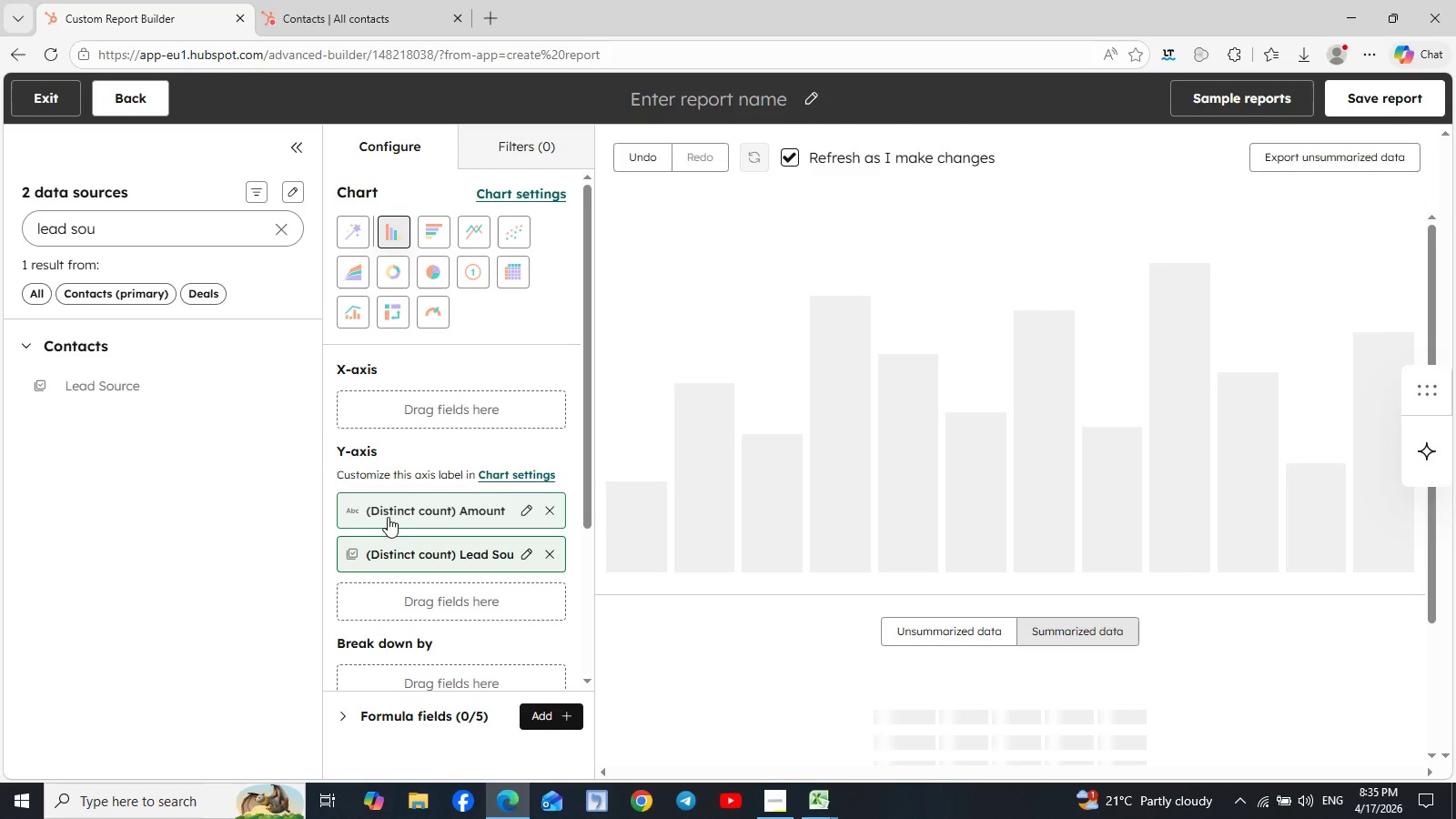 
left_click([279, 234])
 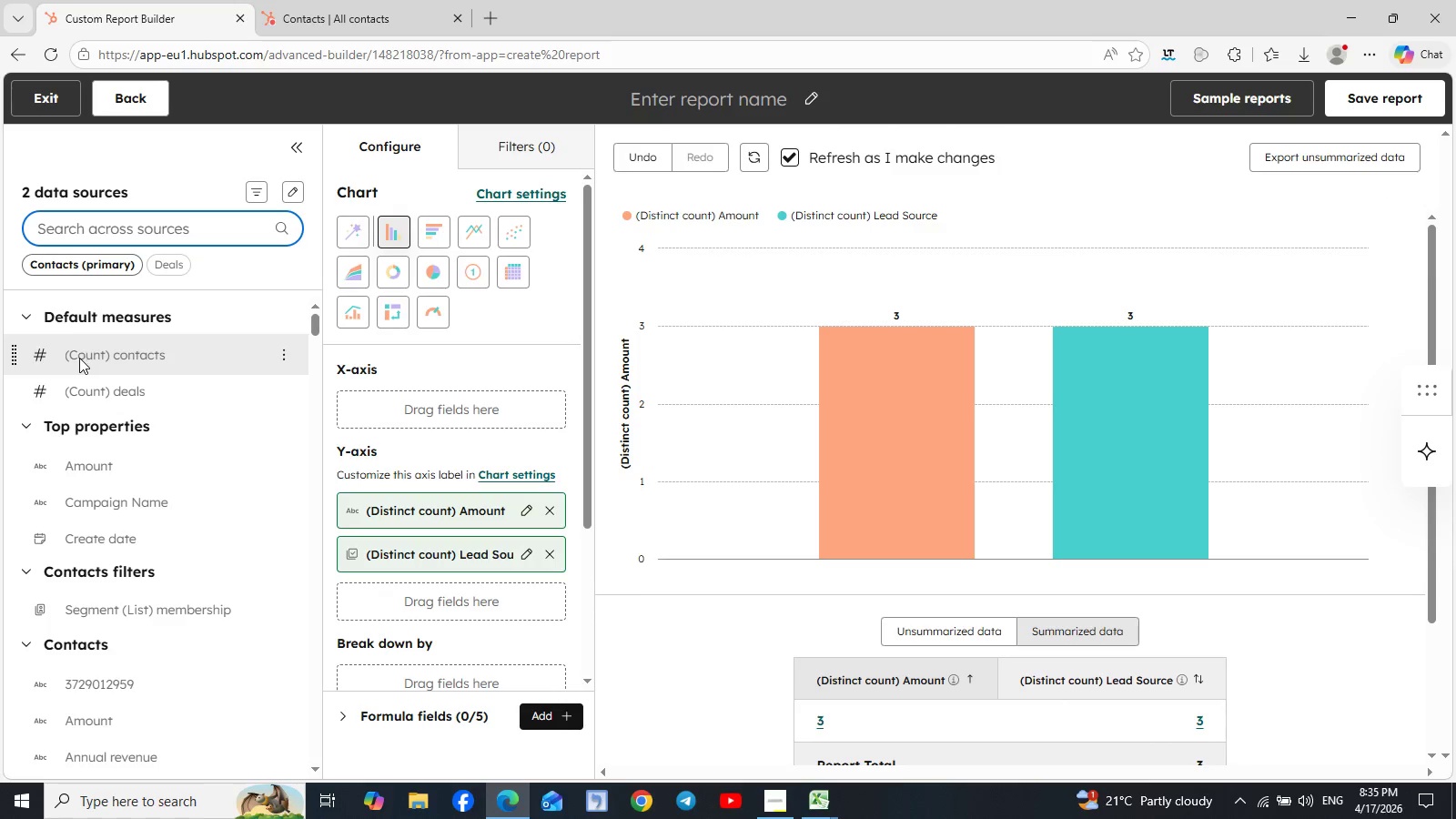 
left_click_drag(start_coordinate=[76, 352], to_coordinate=[355, 410])
 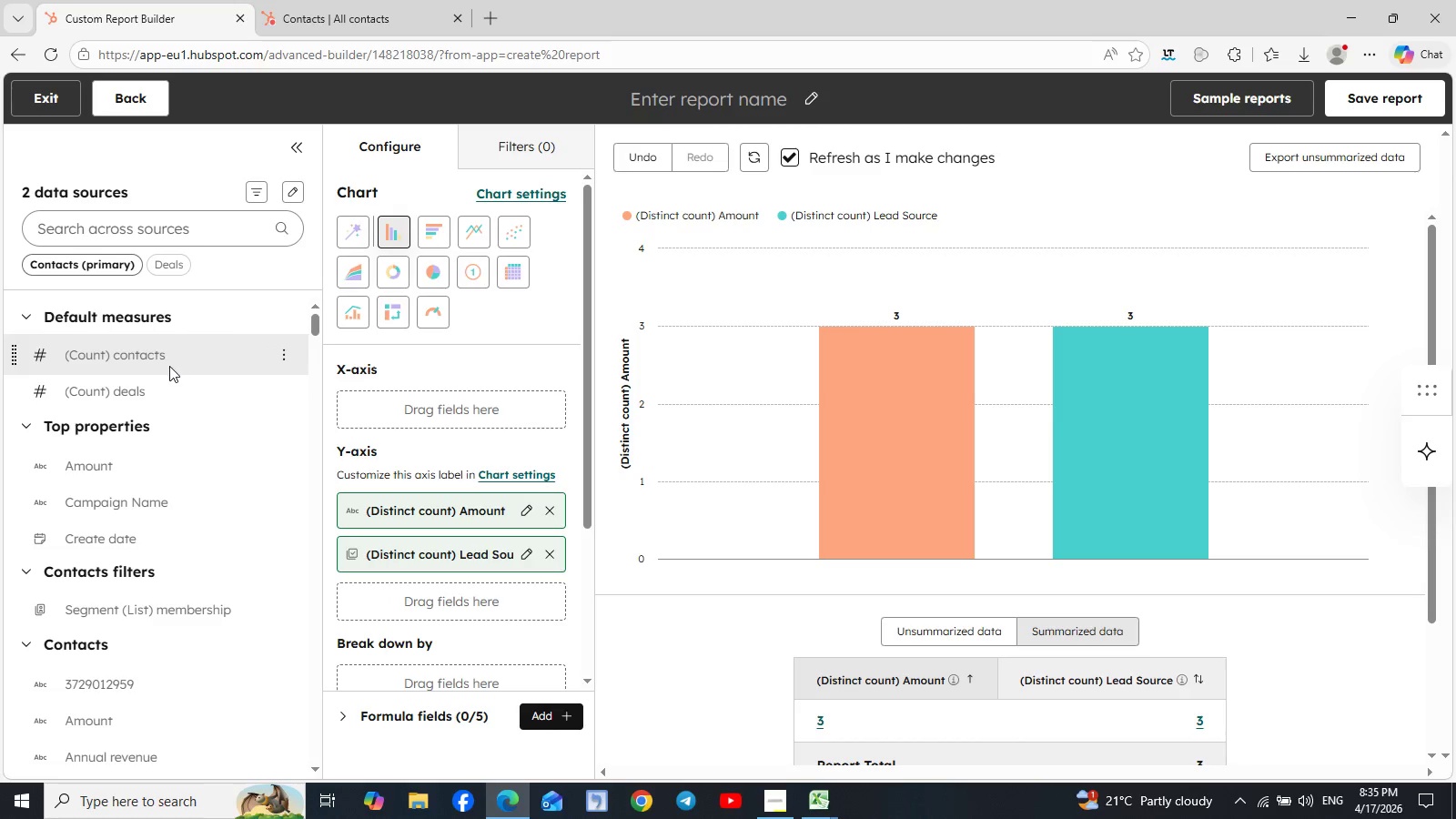 
left_click_drag(start_coordinate=[148, 359], to_coordinate=[109, 339])
 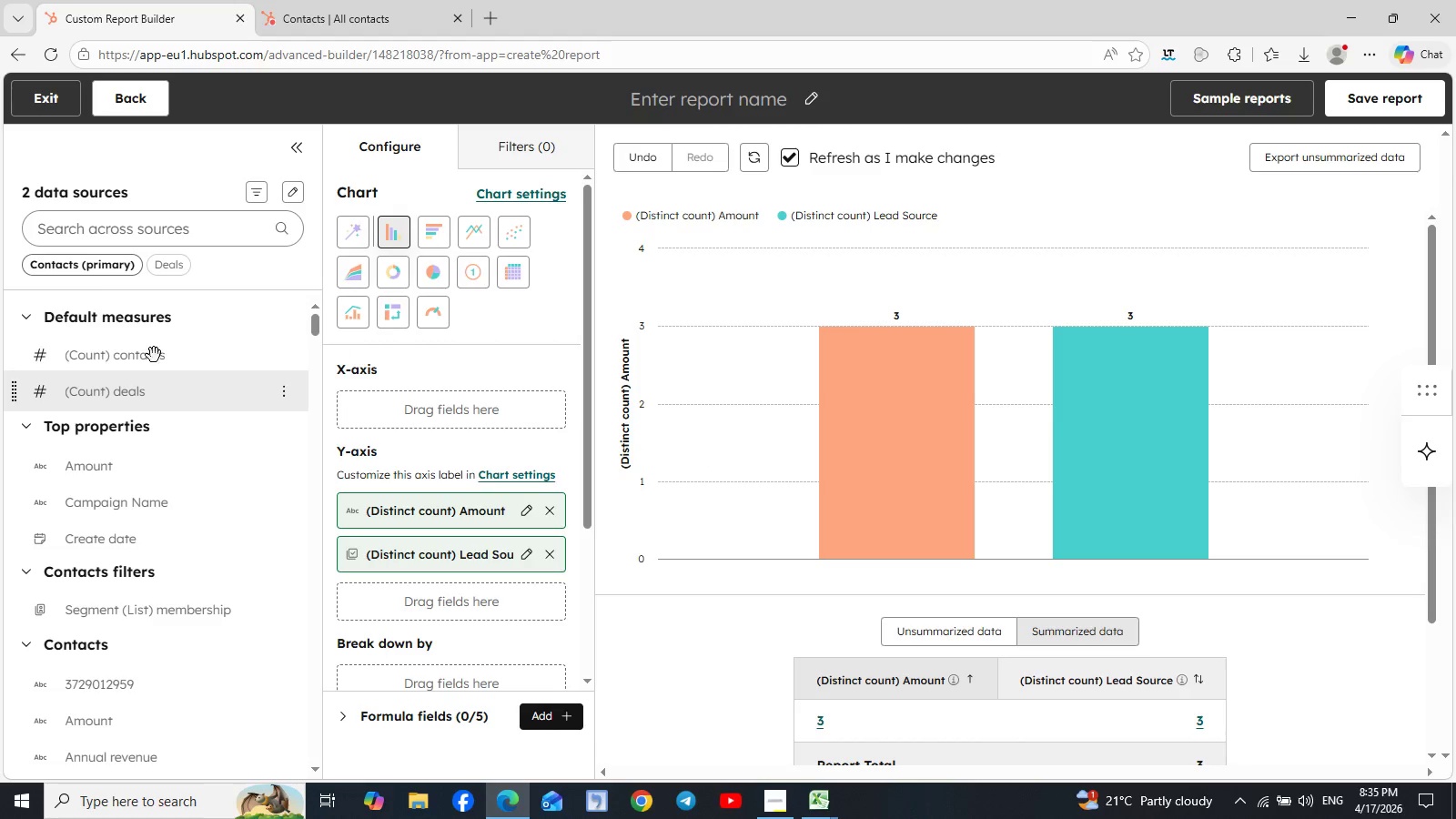 
scroll: coordinate [139, 343], scroll_direction: up, amount: 4.0
 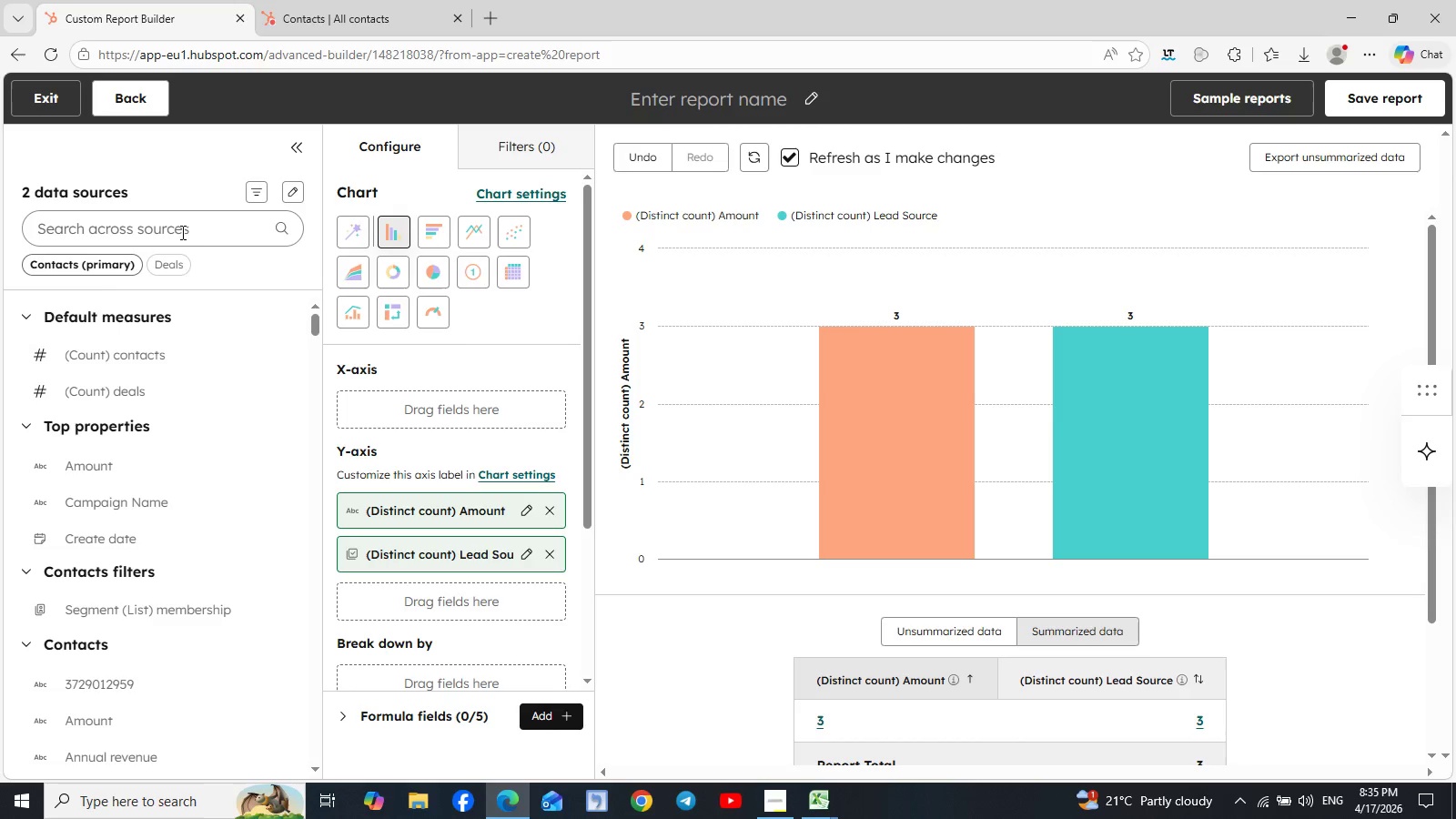 
scroll: coordinate [170, 415], scroll_direction: down, amount: 1.0
 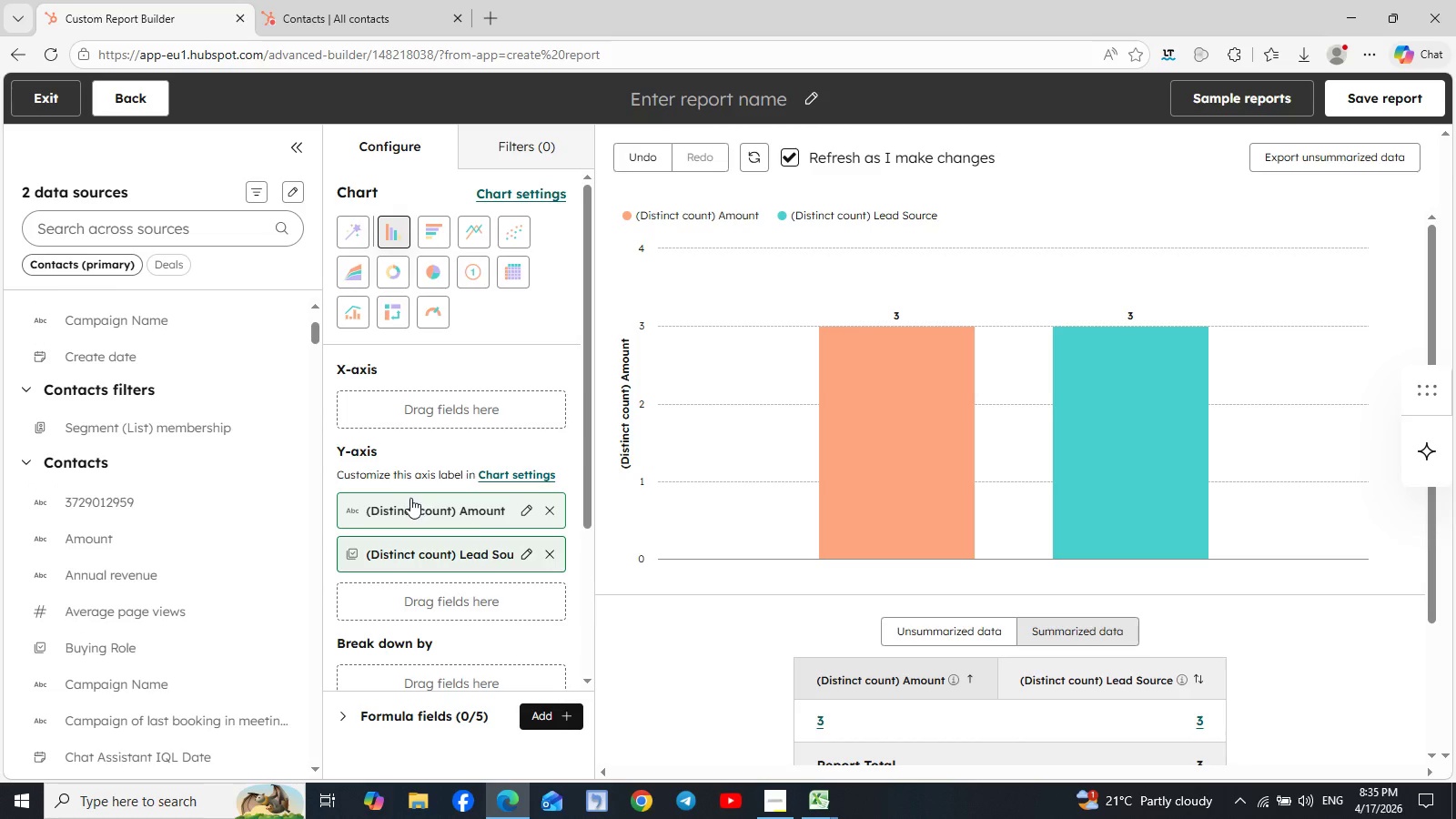 
wait(6.45)
 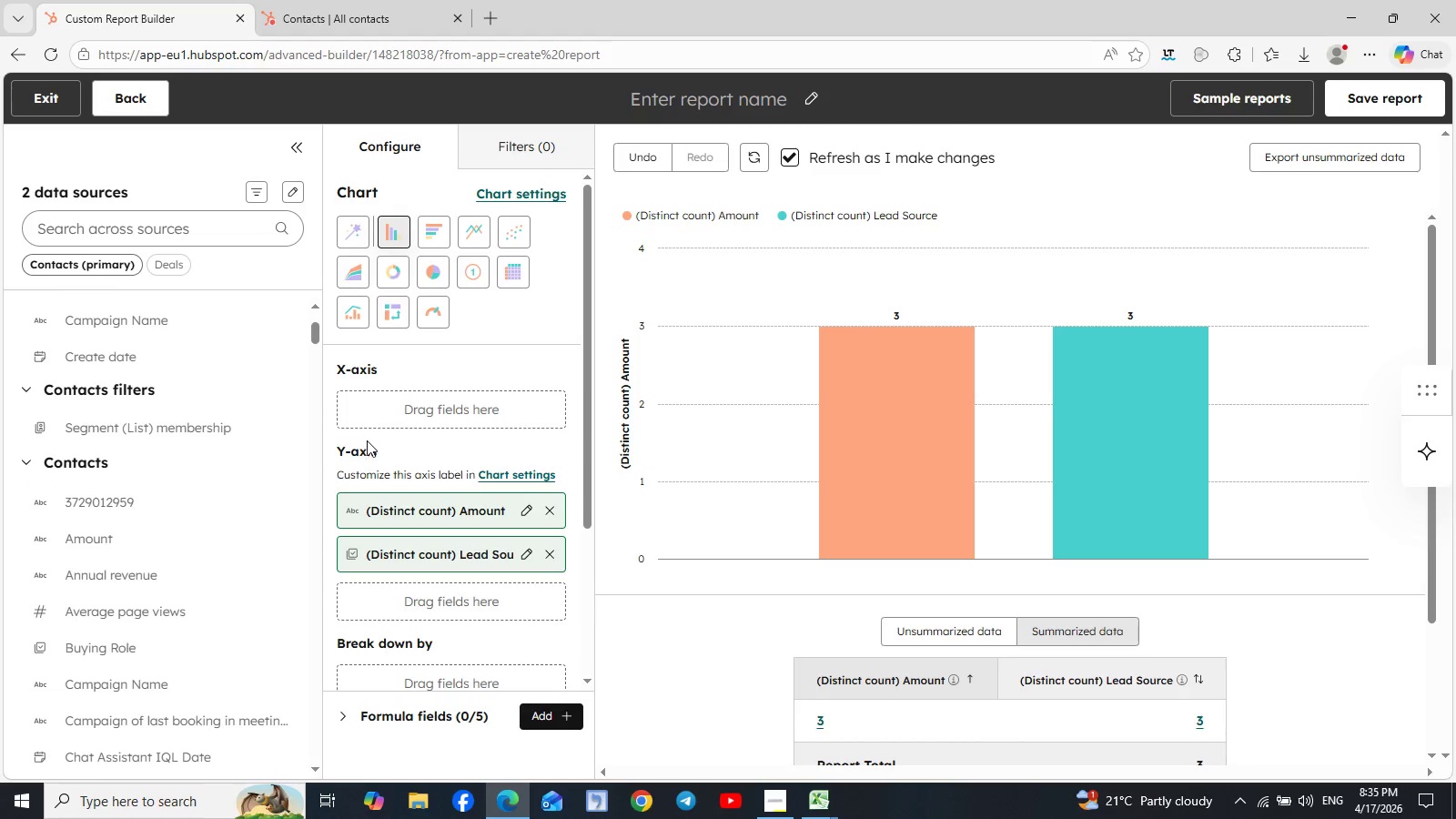 
left_click([526, 508])
 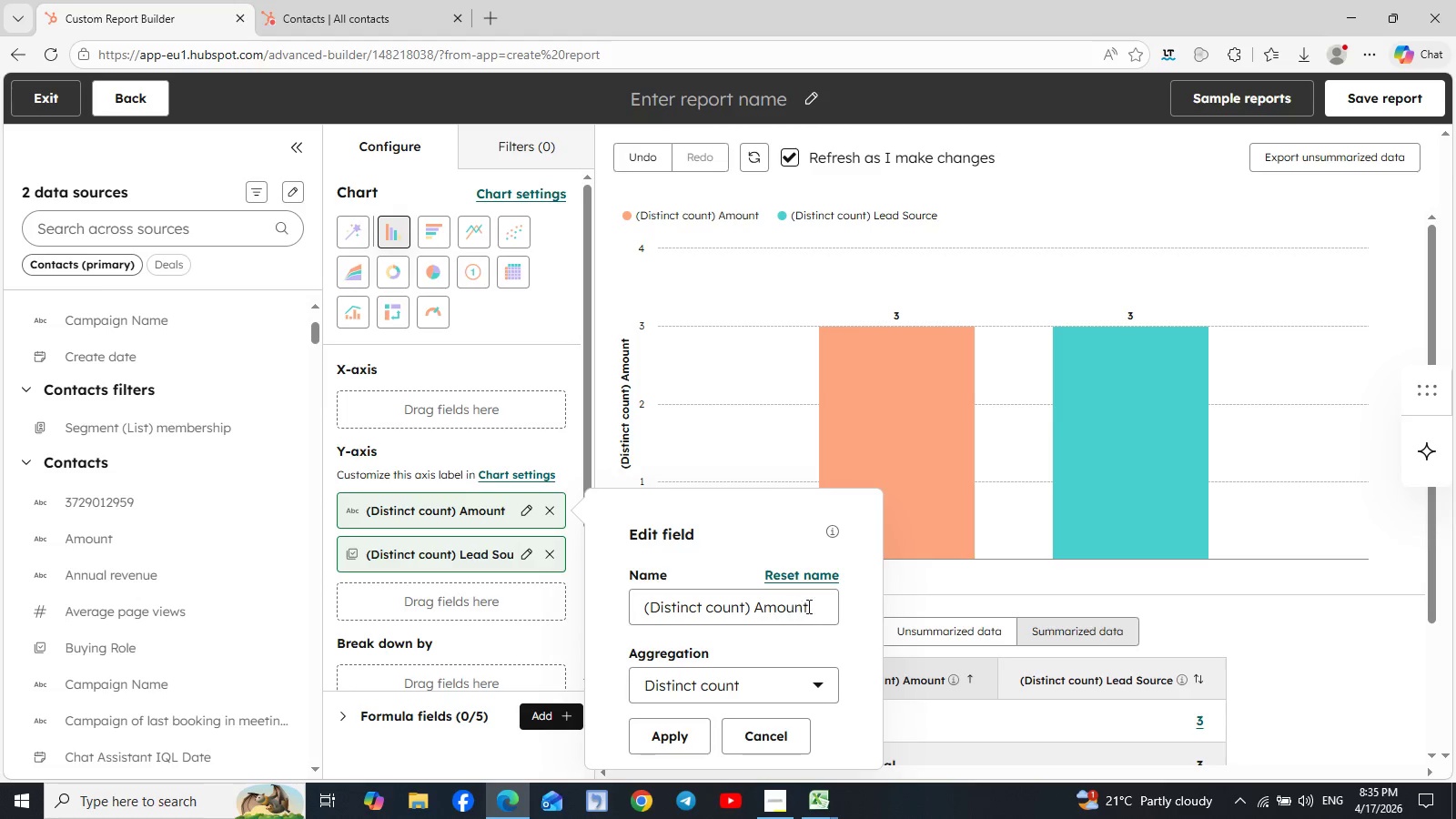 
left_click_drag(start_coordinate=[814, 606], to_coordinate=[616, 604])
 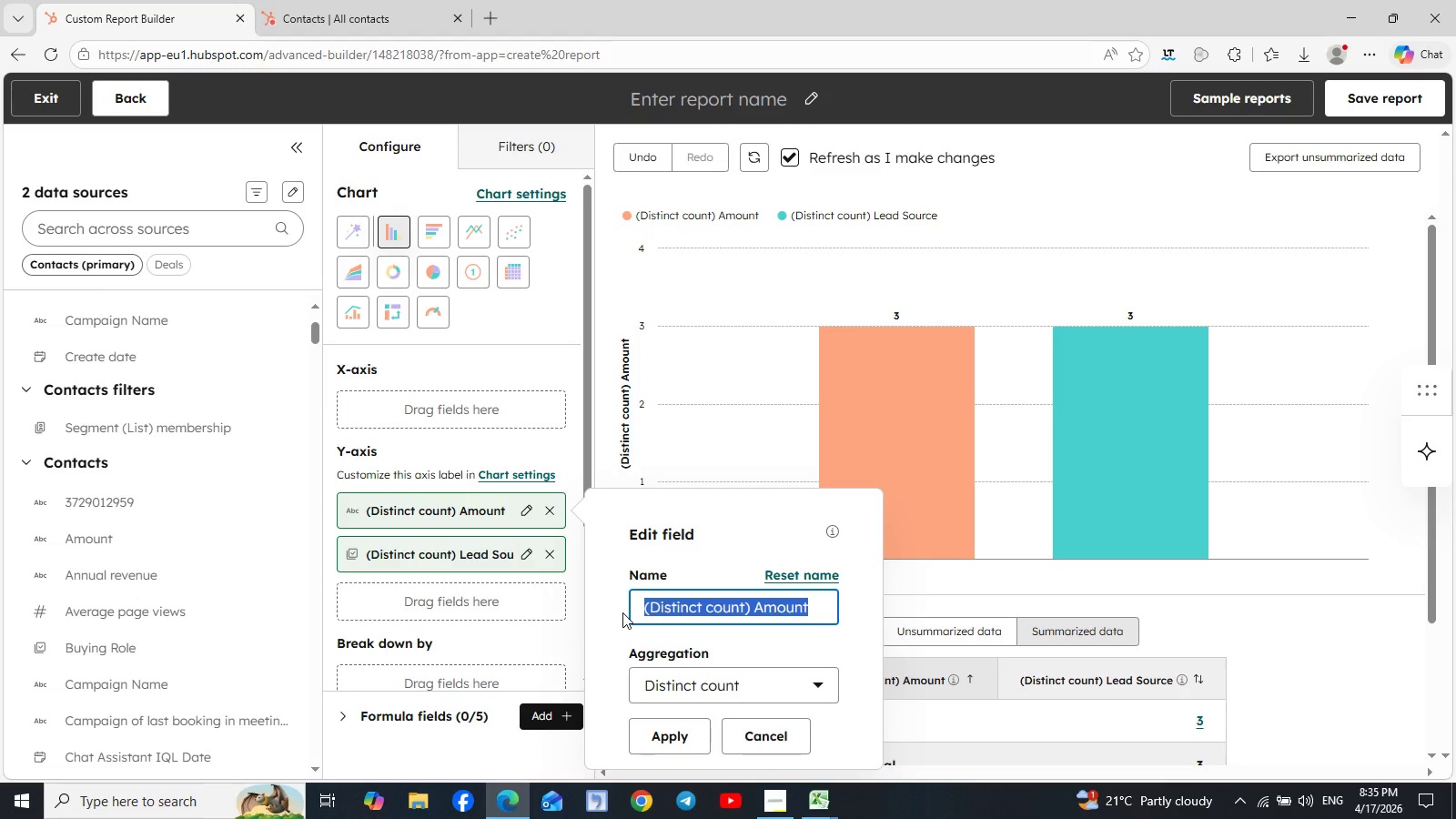 
type(Sum)
 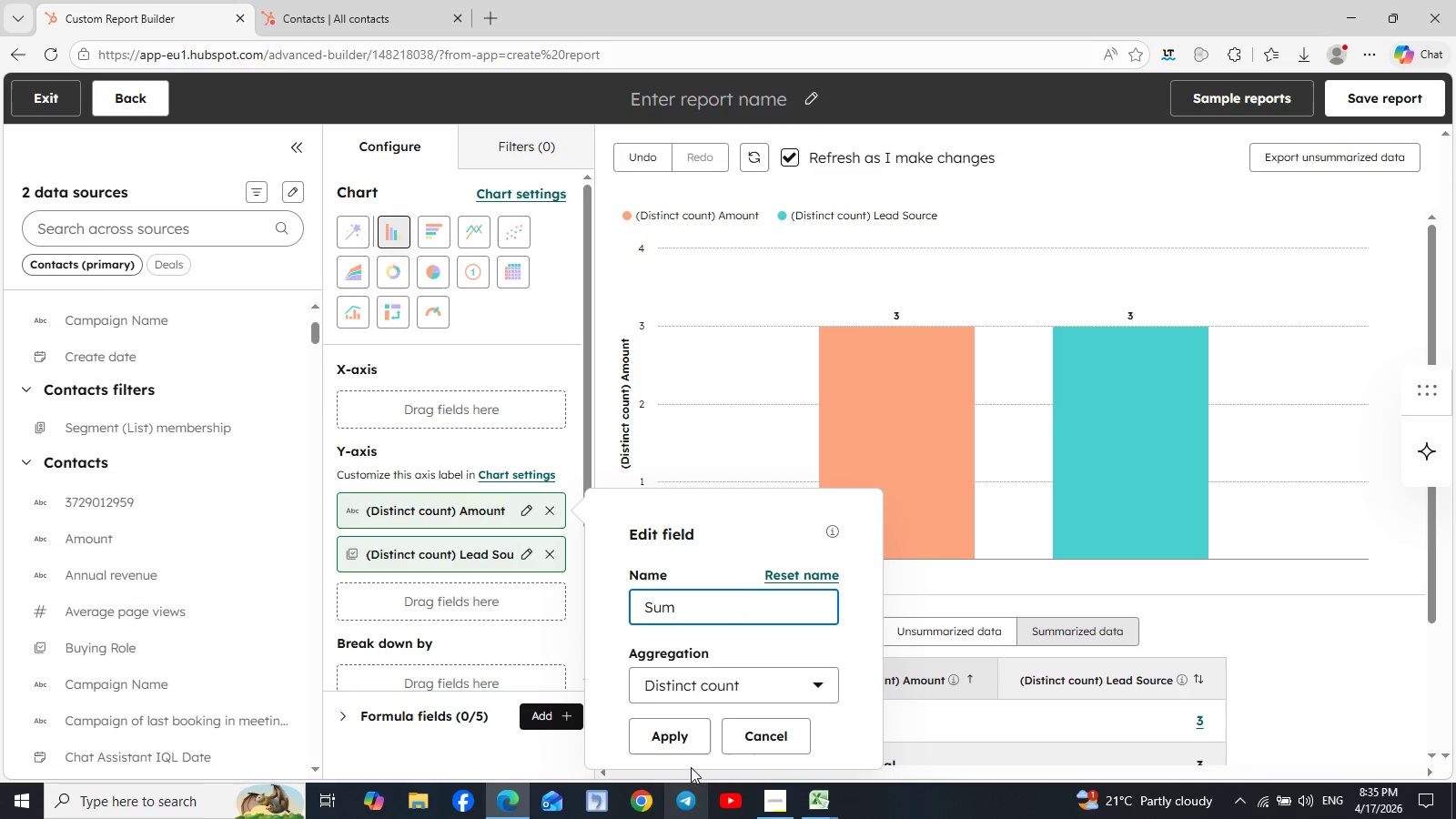 
left_click([660, 739])
 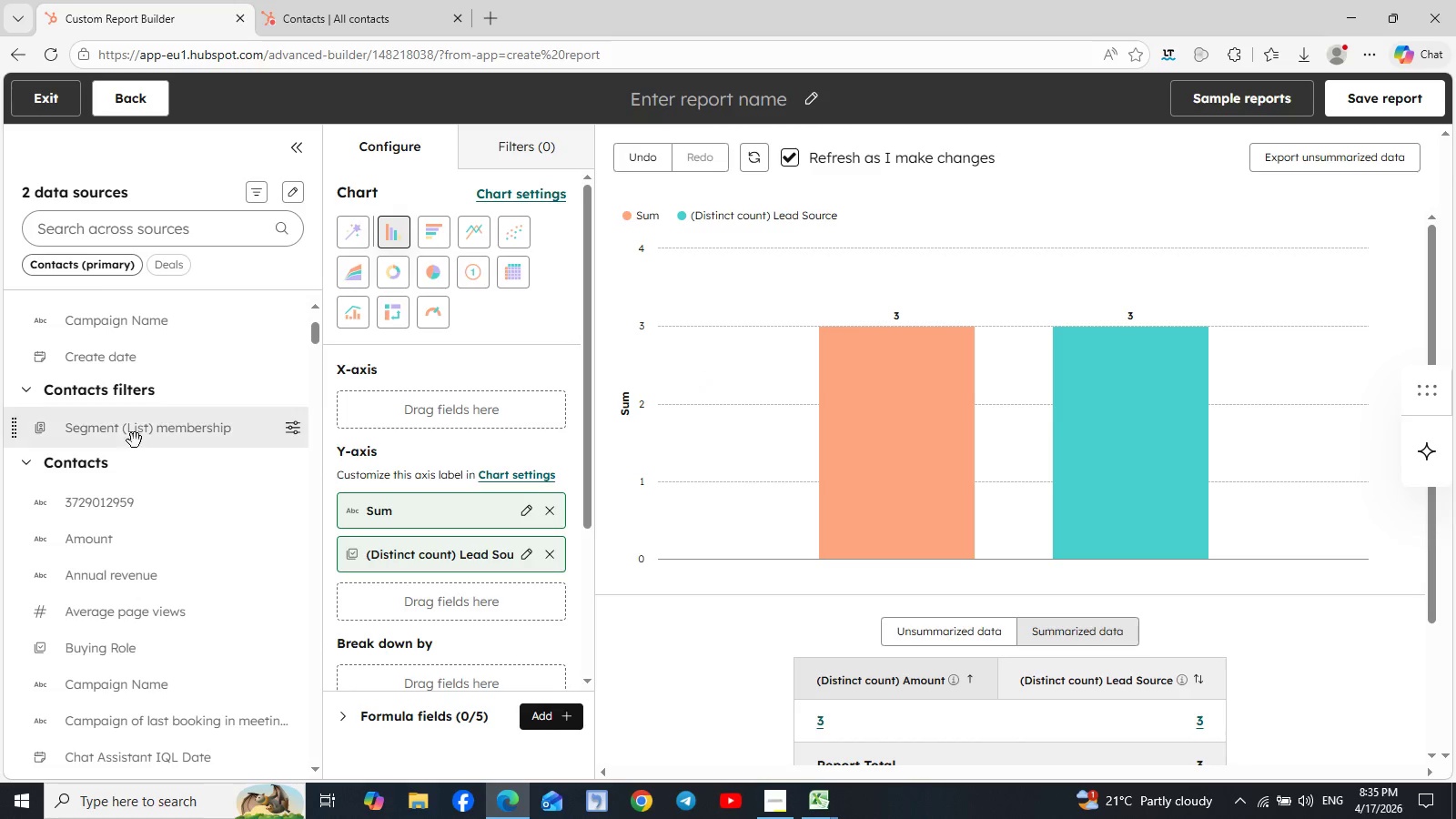 
wait(5.19)
 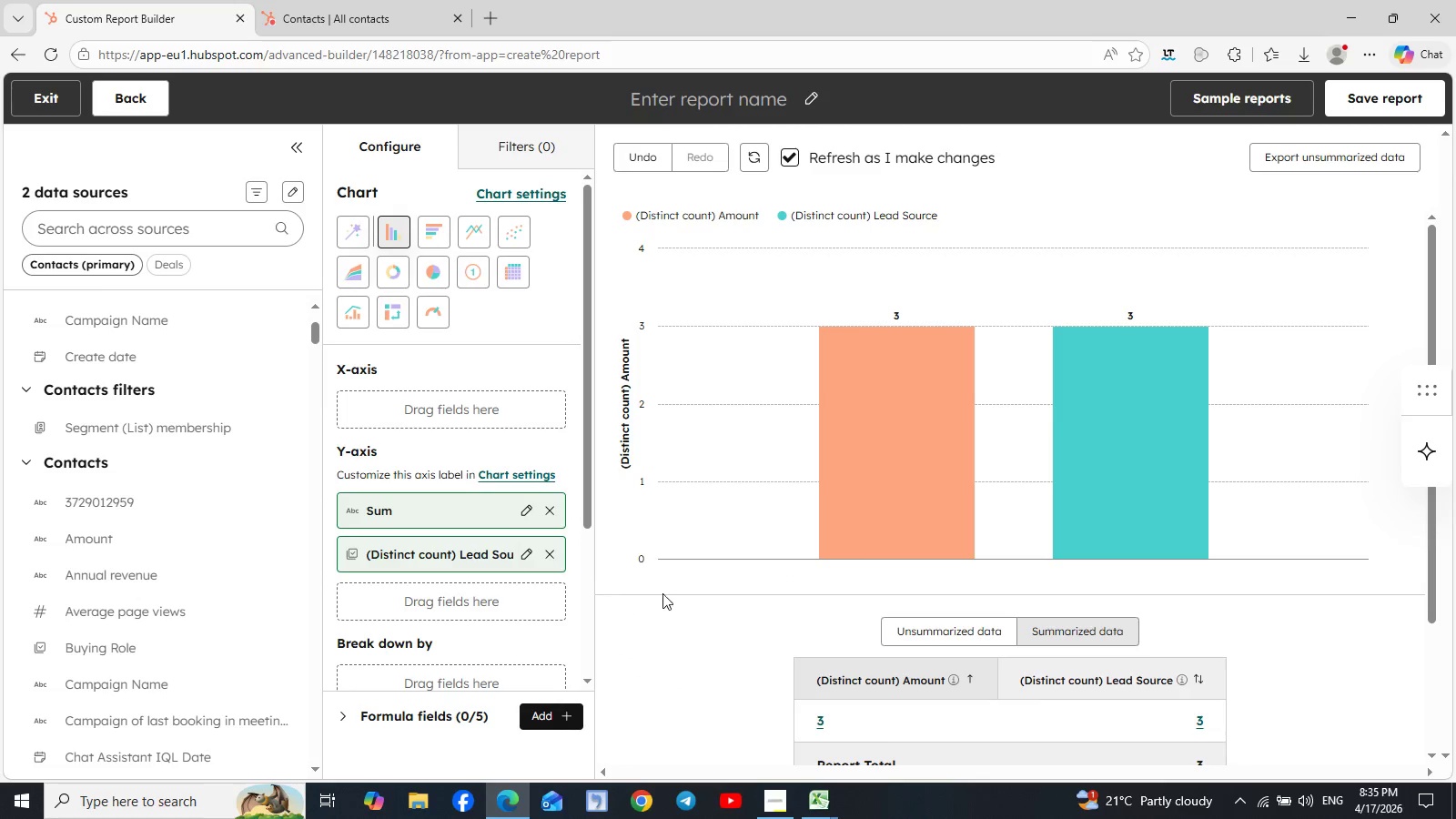 
left_click_drag(start_coordinate=[86, 359], to_coordinate=[348, 391])
 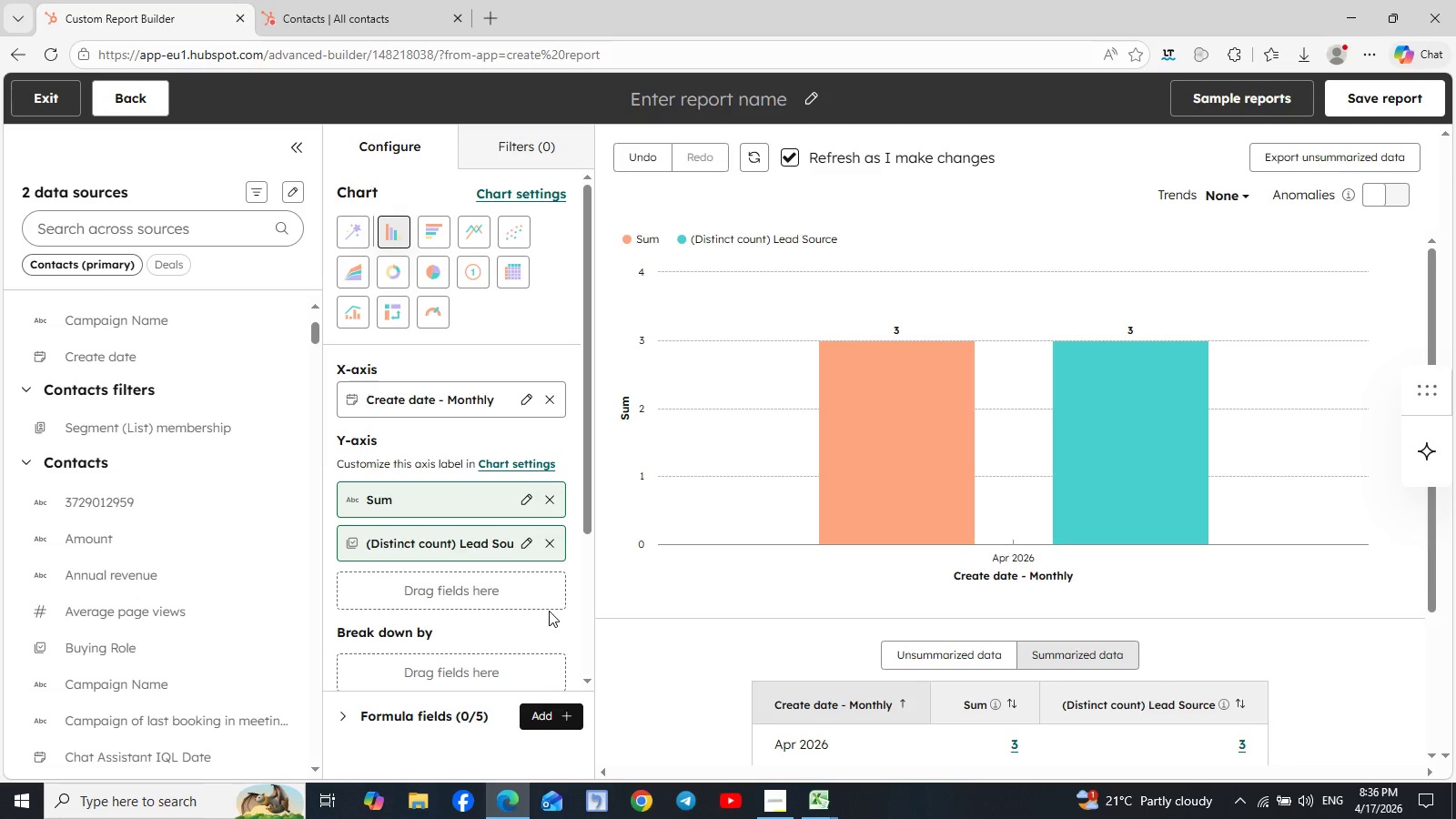 
wait(38.69)
 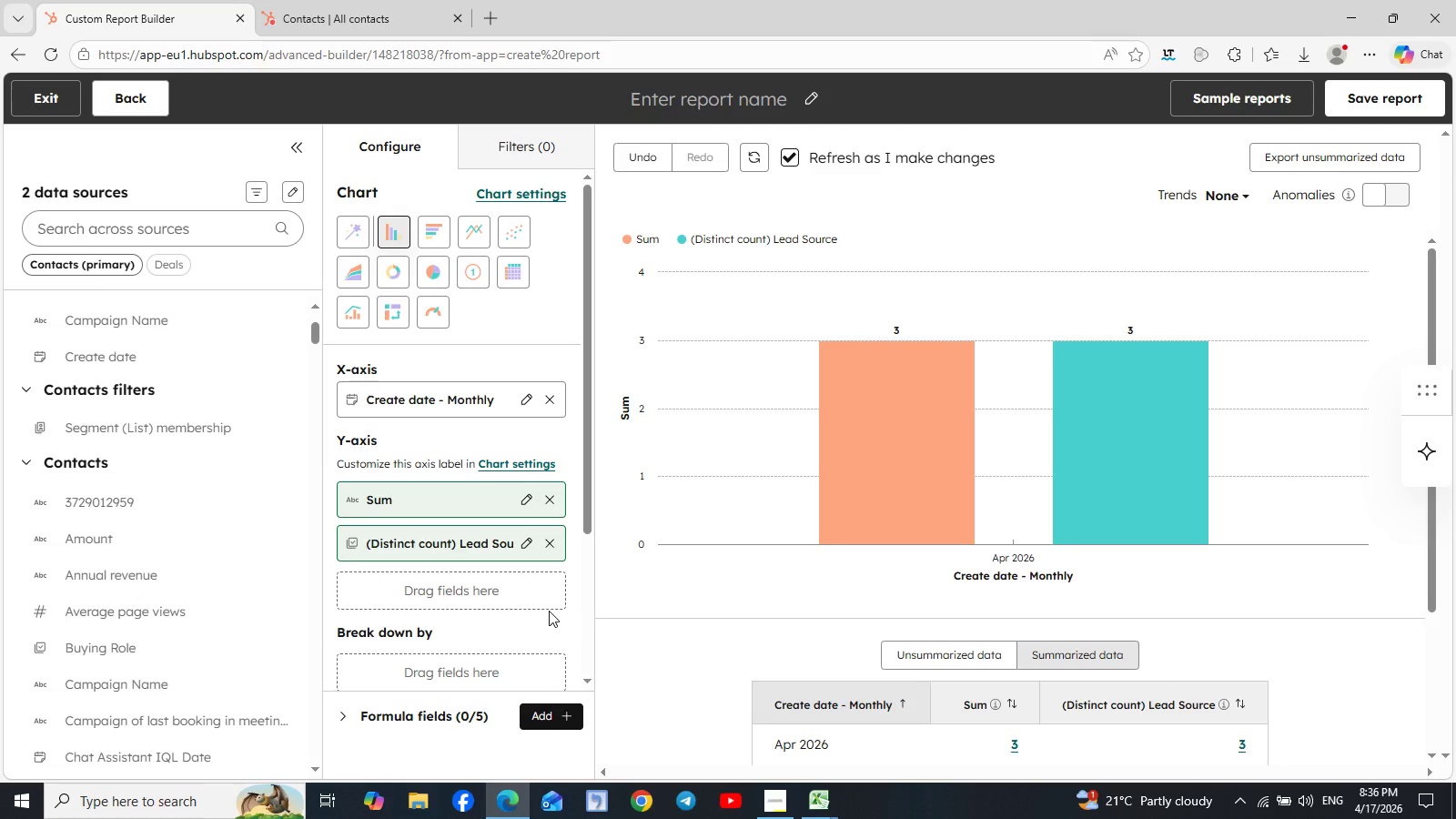 
left_click([548, 539])
 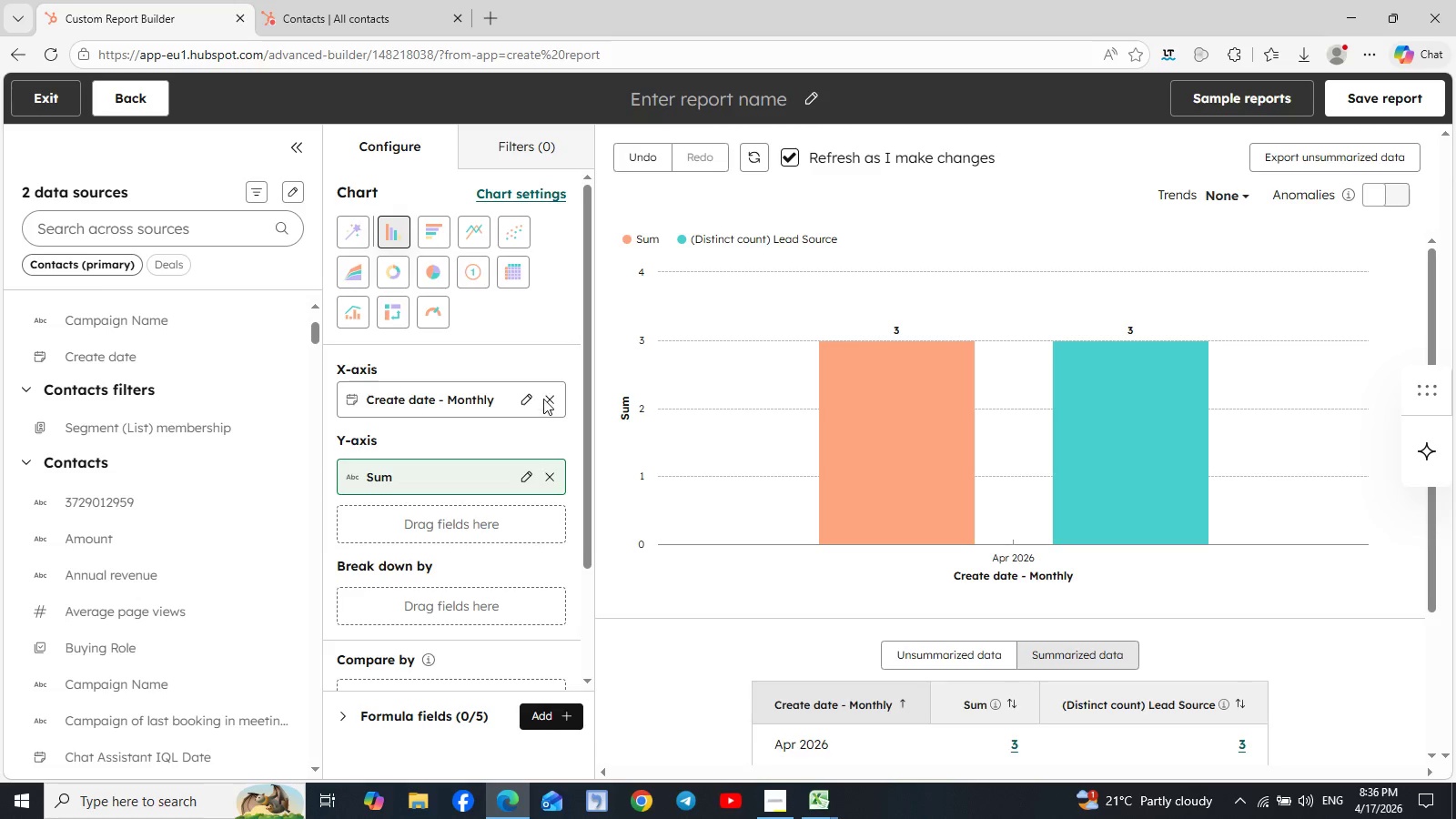 
left_click([543, 398])
 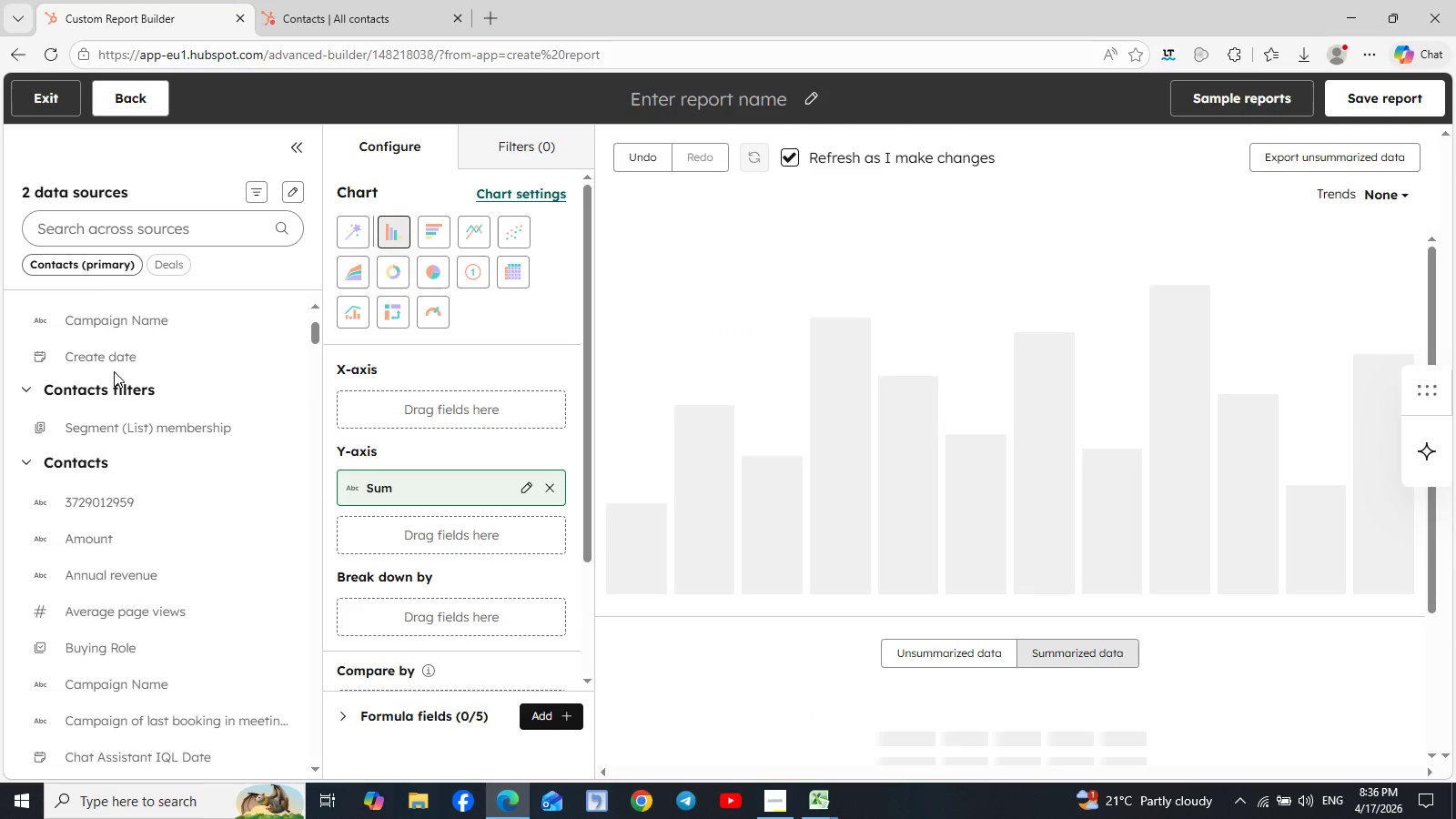 
left_click_drag(start_coordinate=[101, 353], to_coordinate=[339, 529])
 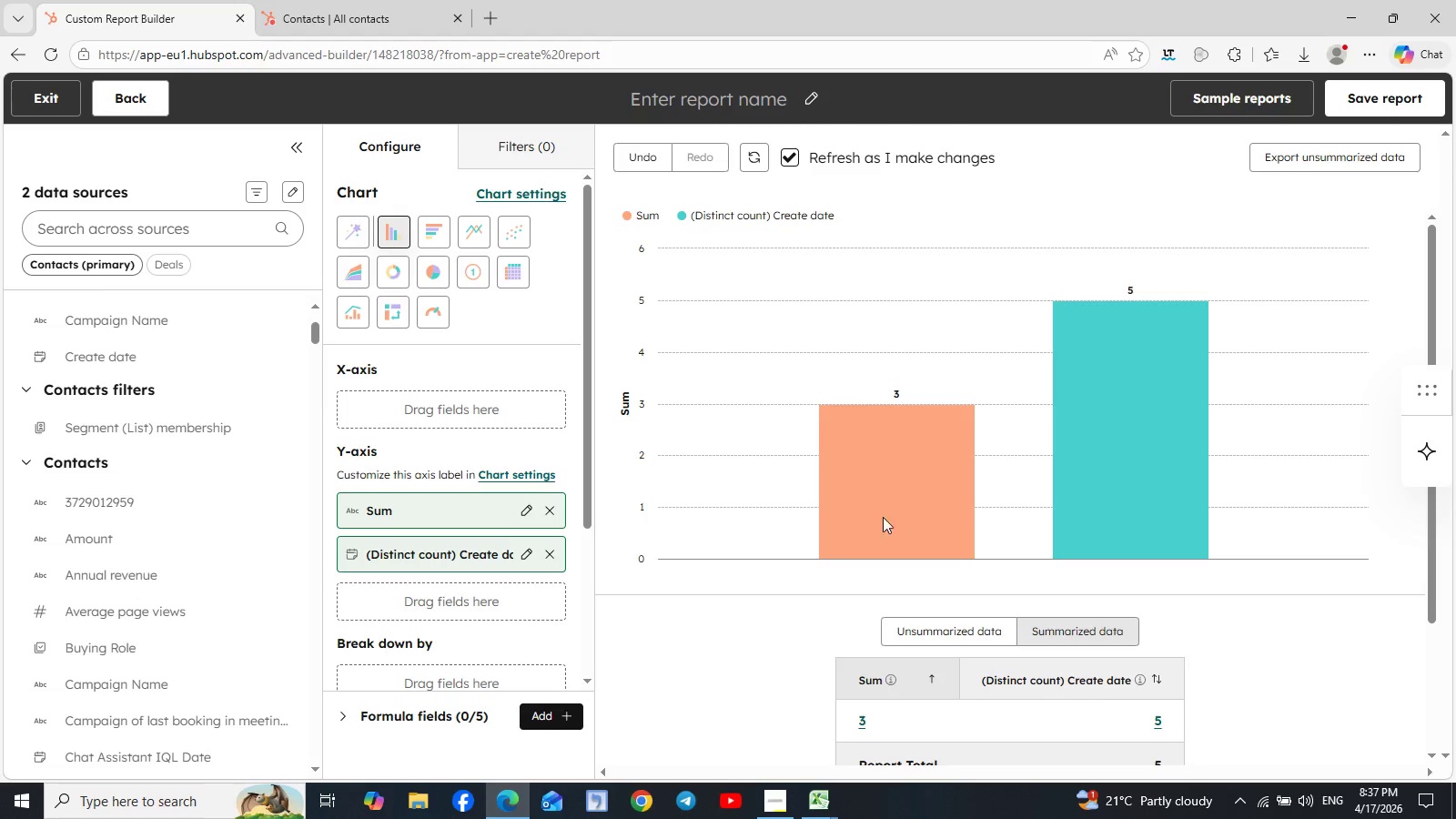 
wait(27.45)
 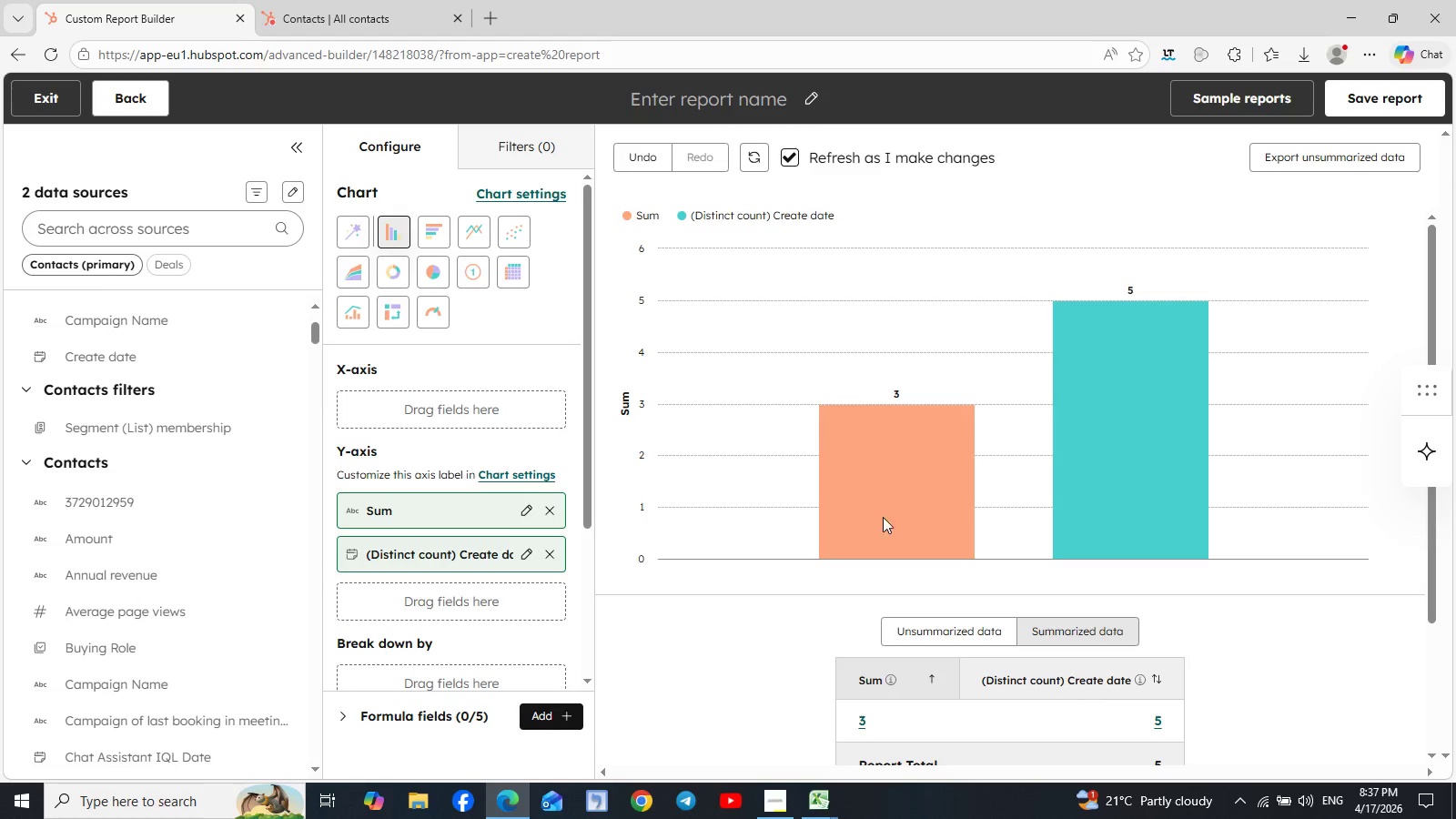 
mouse_move([912, 491])
 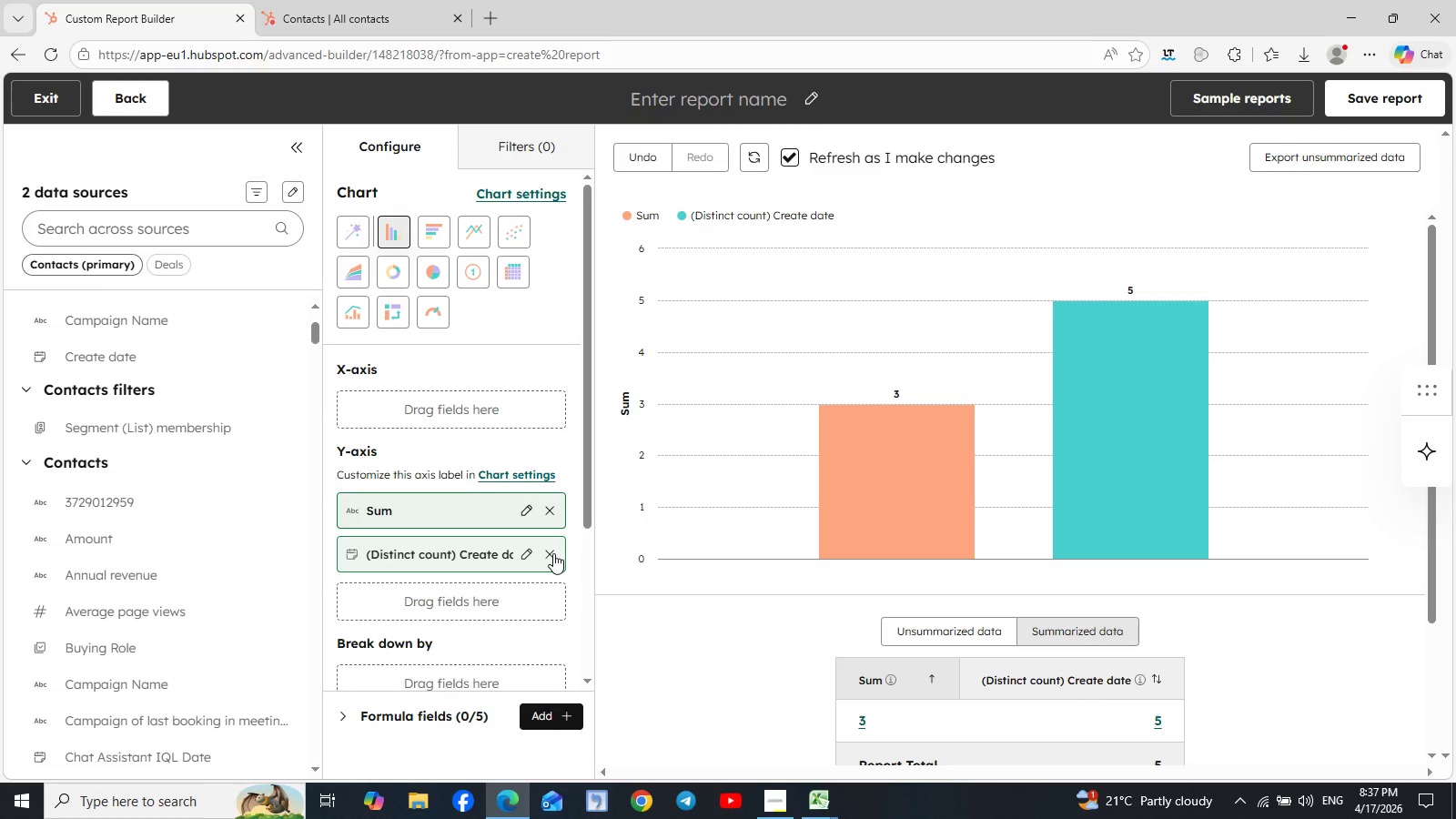 
left_click([553, 554])
 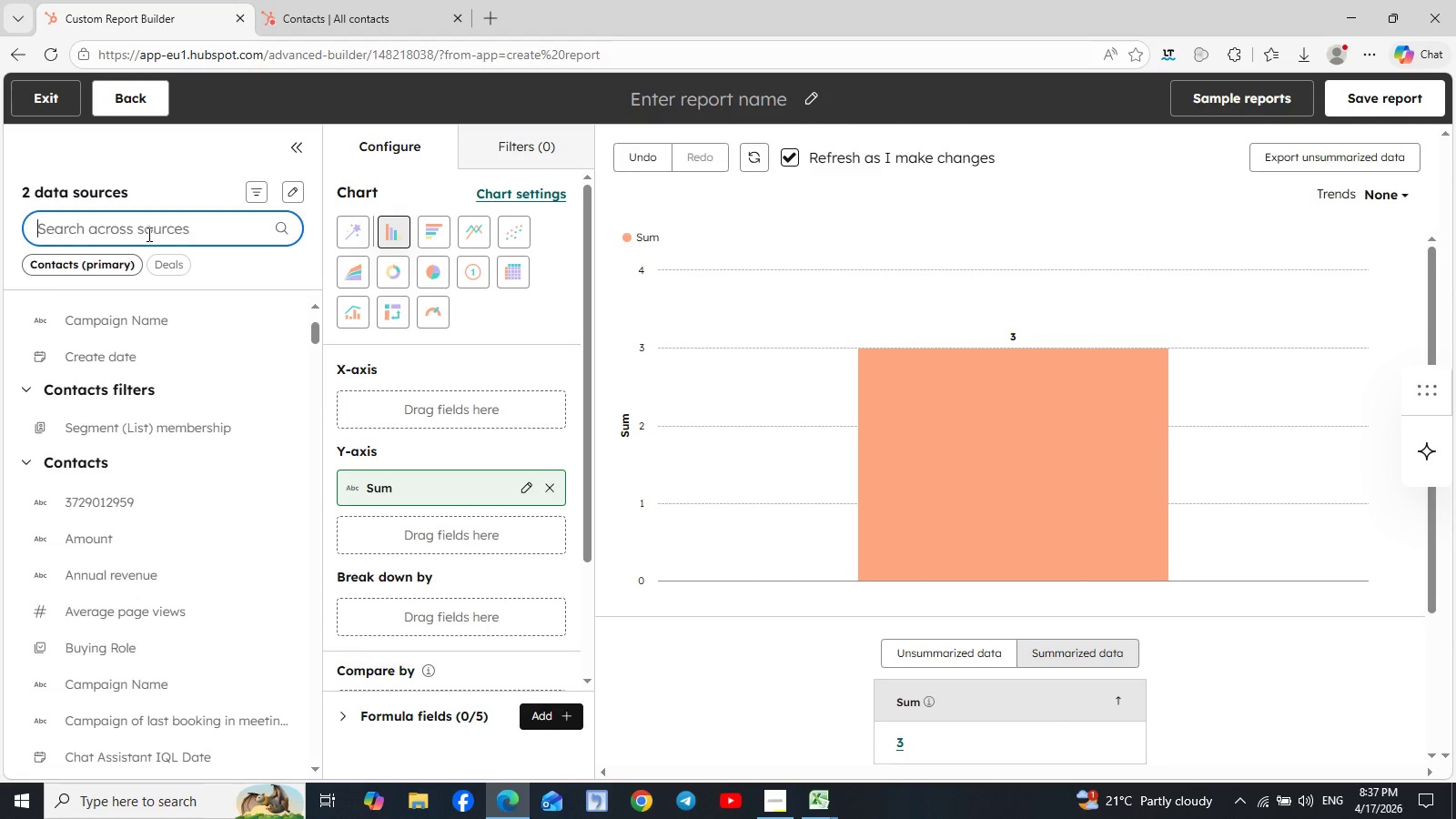 
wait(5.19)
 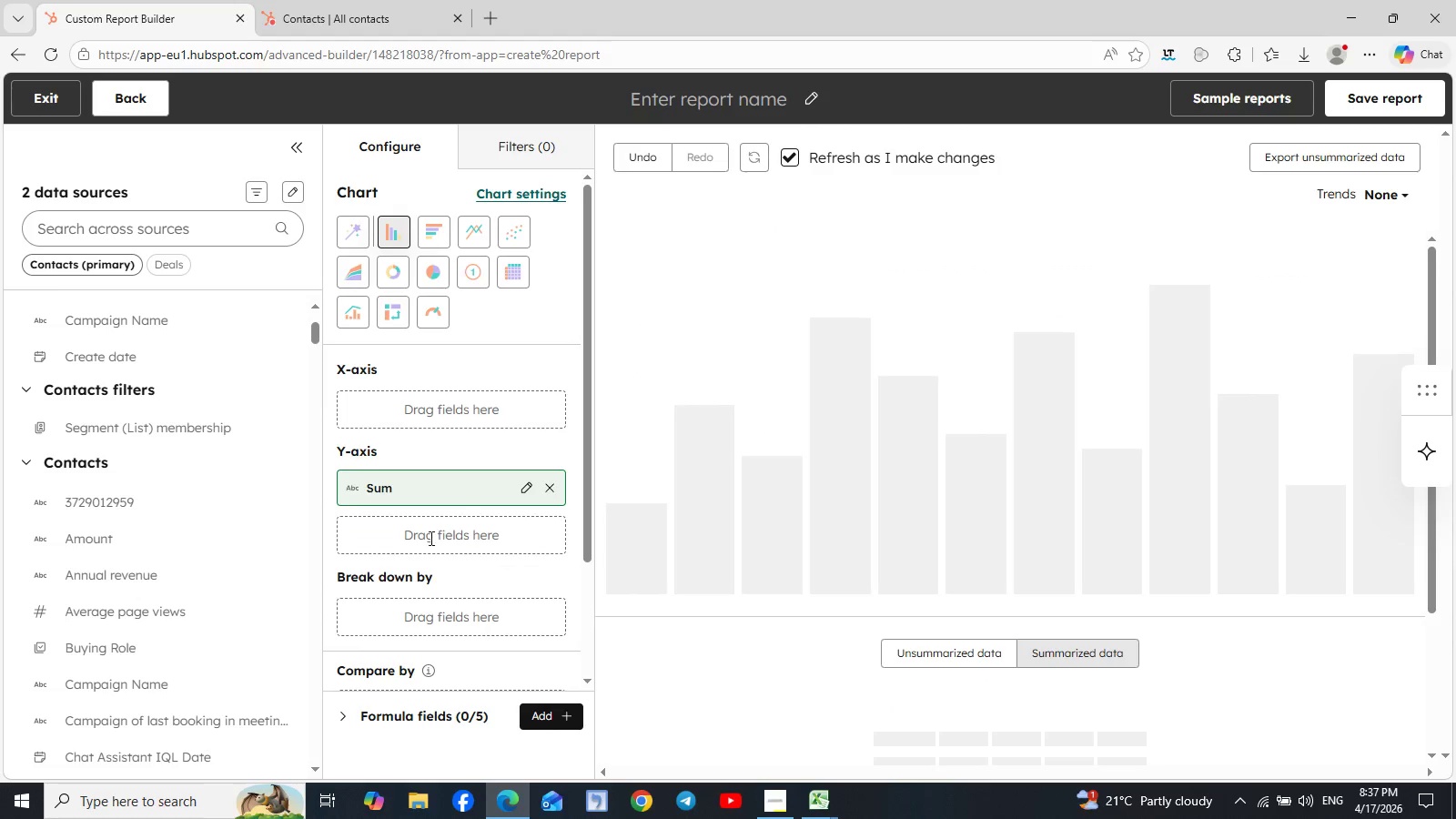 
type(lead sou)
 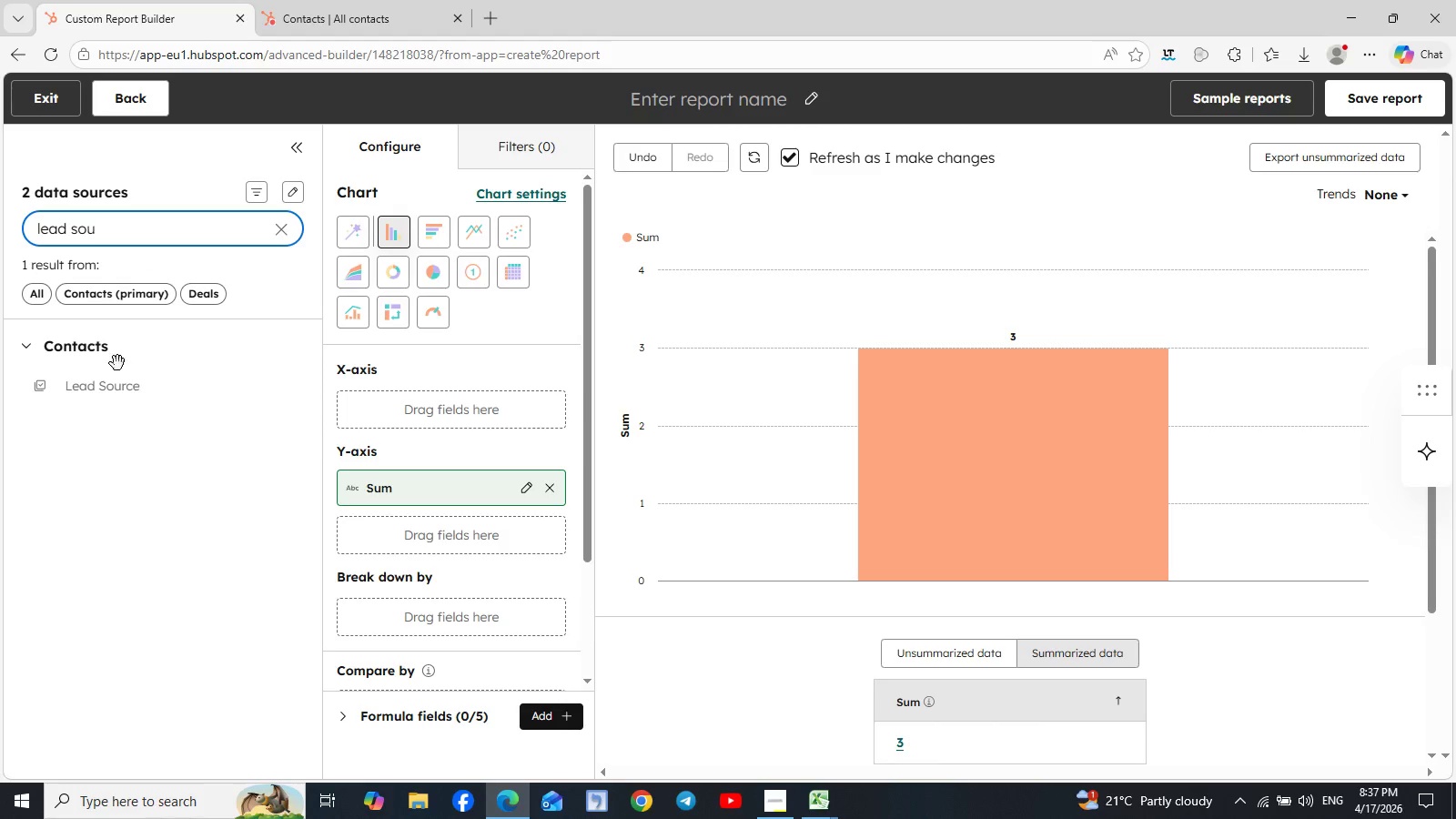 
left_click_drag(start_coordinate=[115, 385], to_coordinate=[357, 520])
 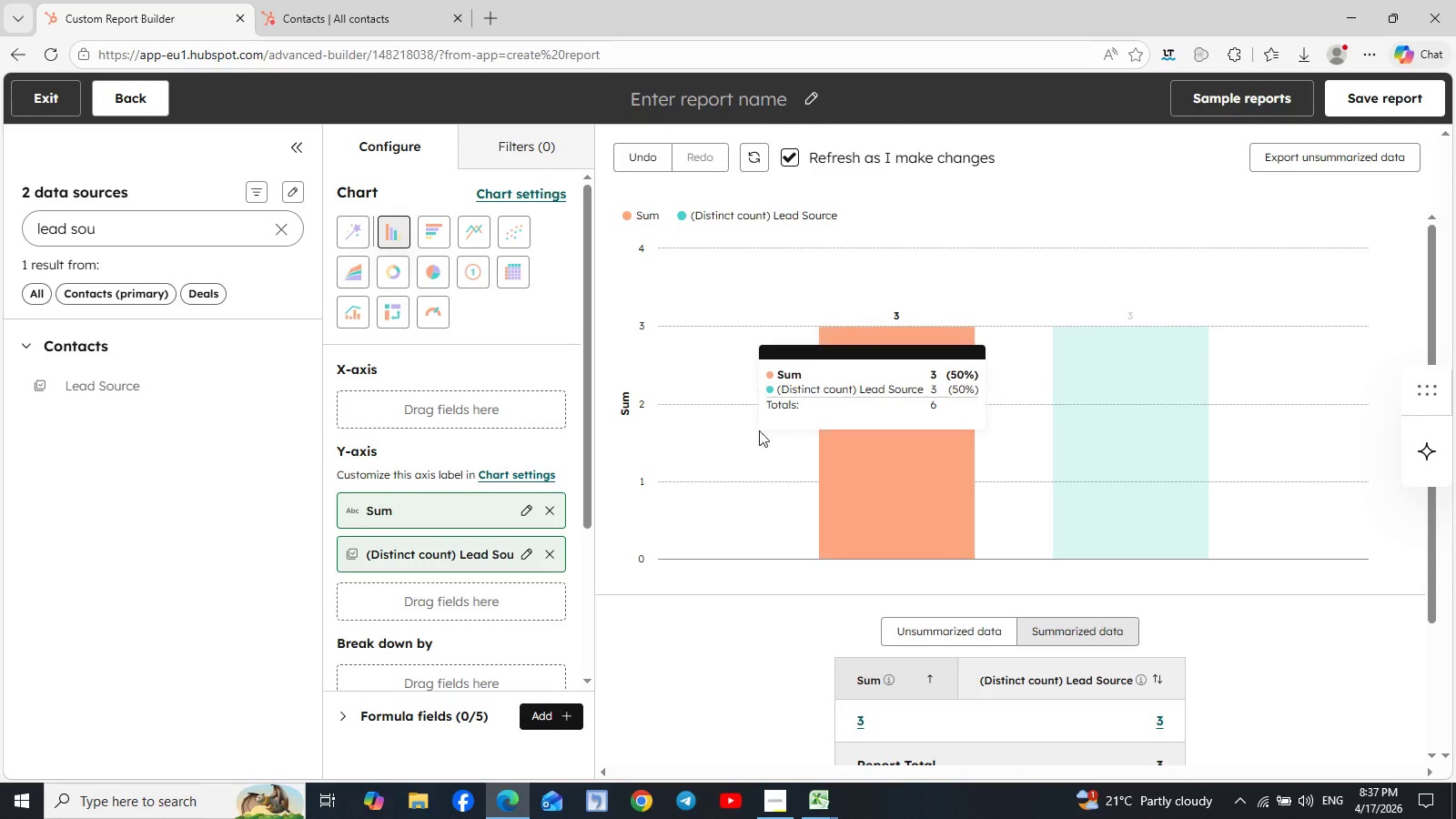 
wait(7.25)
 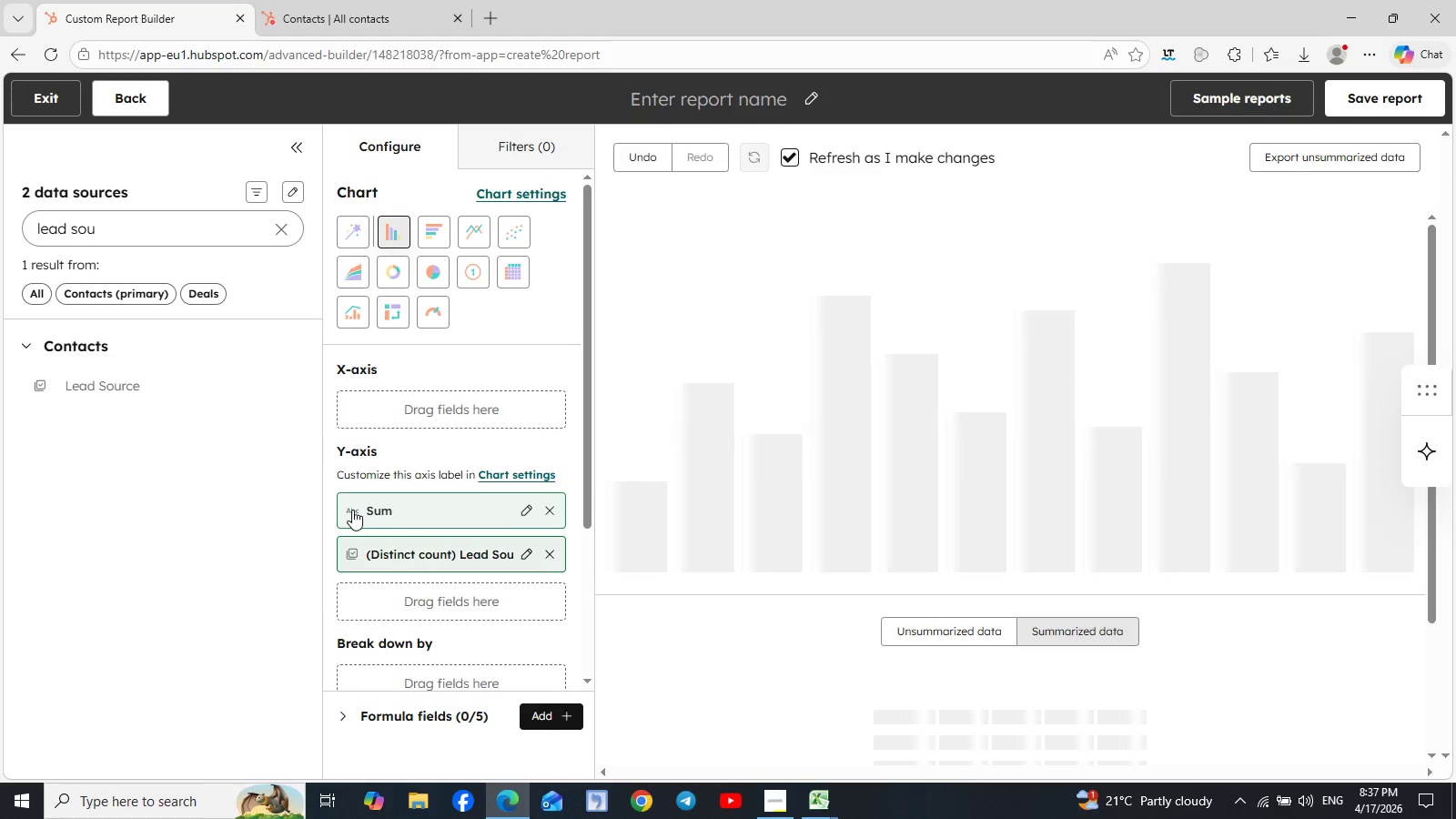 
left_click_drag(start_coordinate=[433, 553], to_coordinate=[427, 411])
 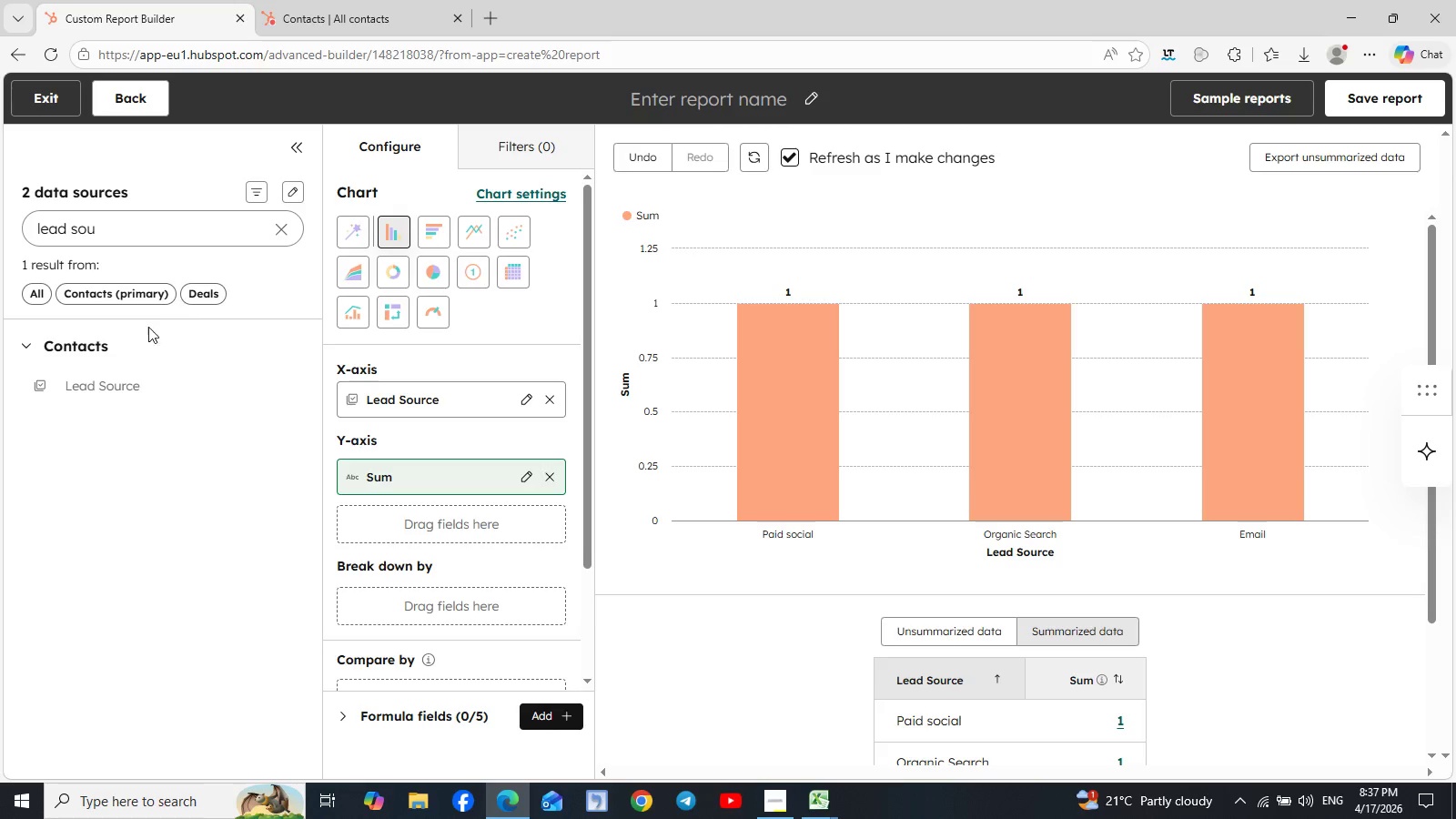 
wait(7.7)
 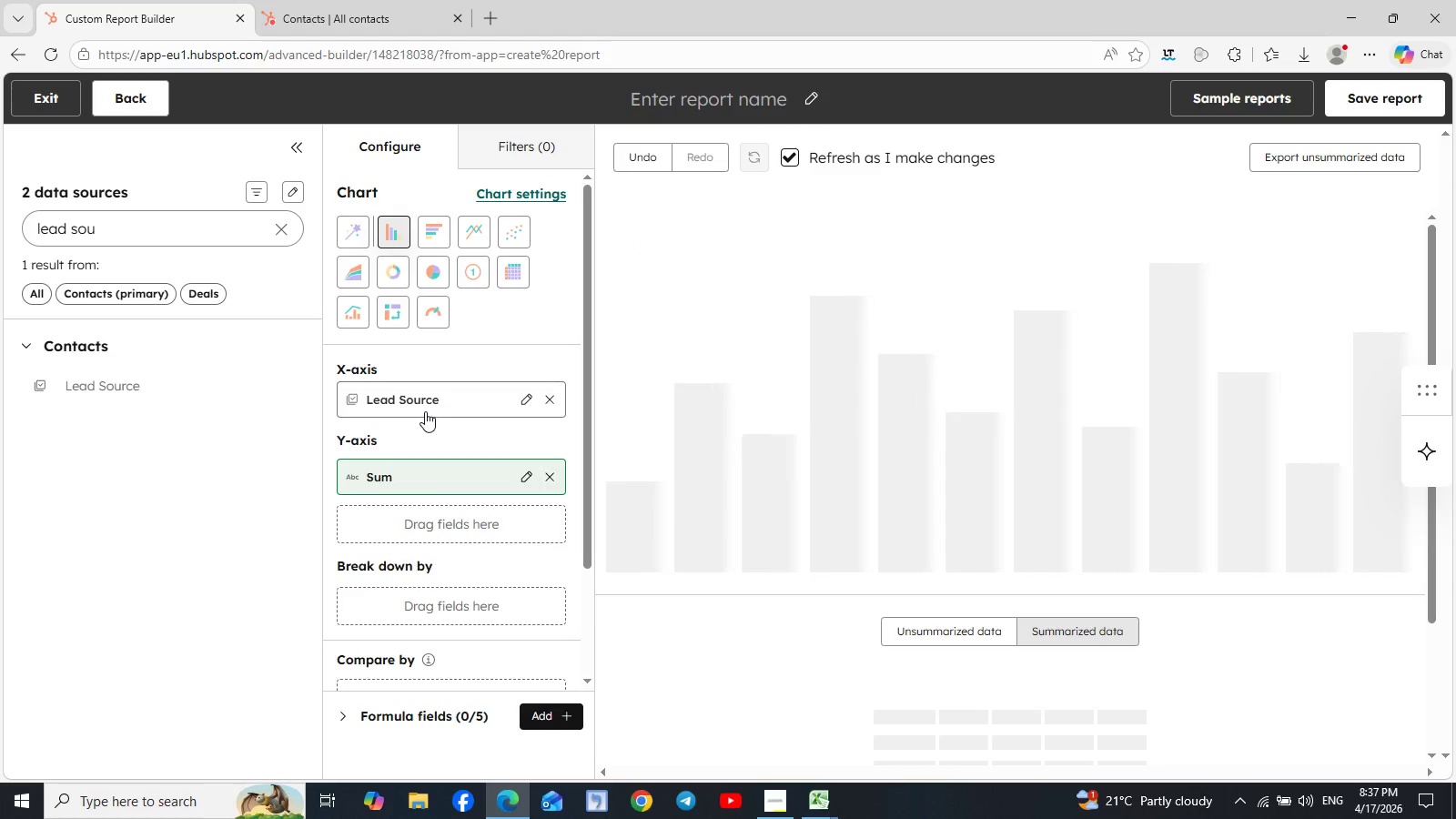 
left_click([284, 224])
 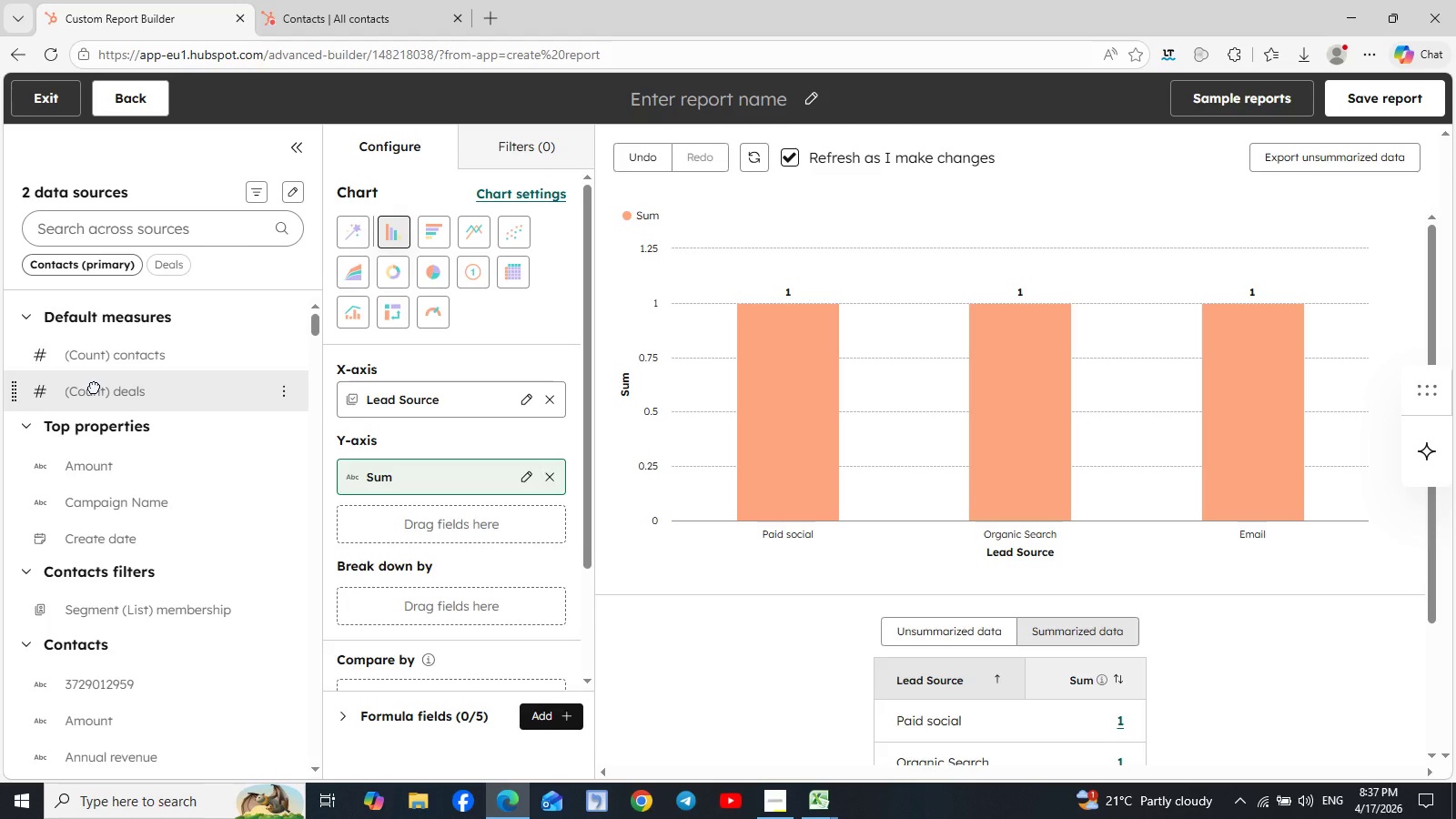 
left_click([94, 387])
 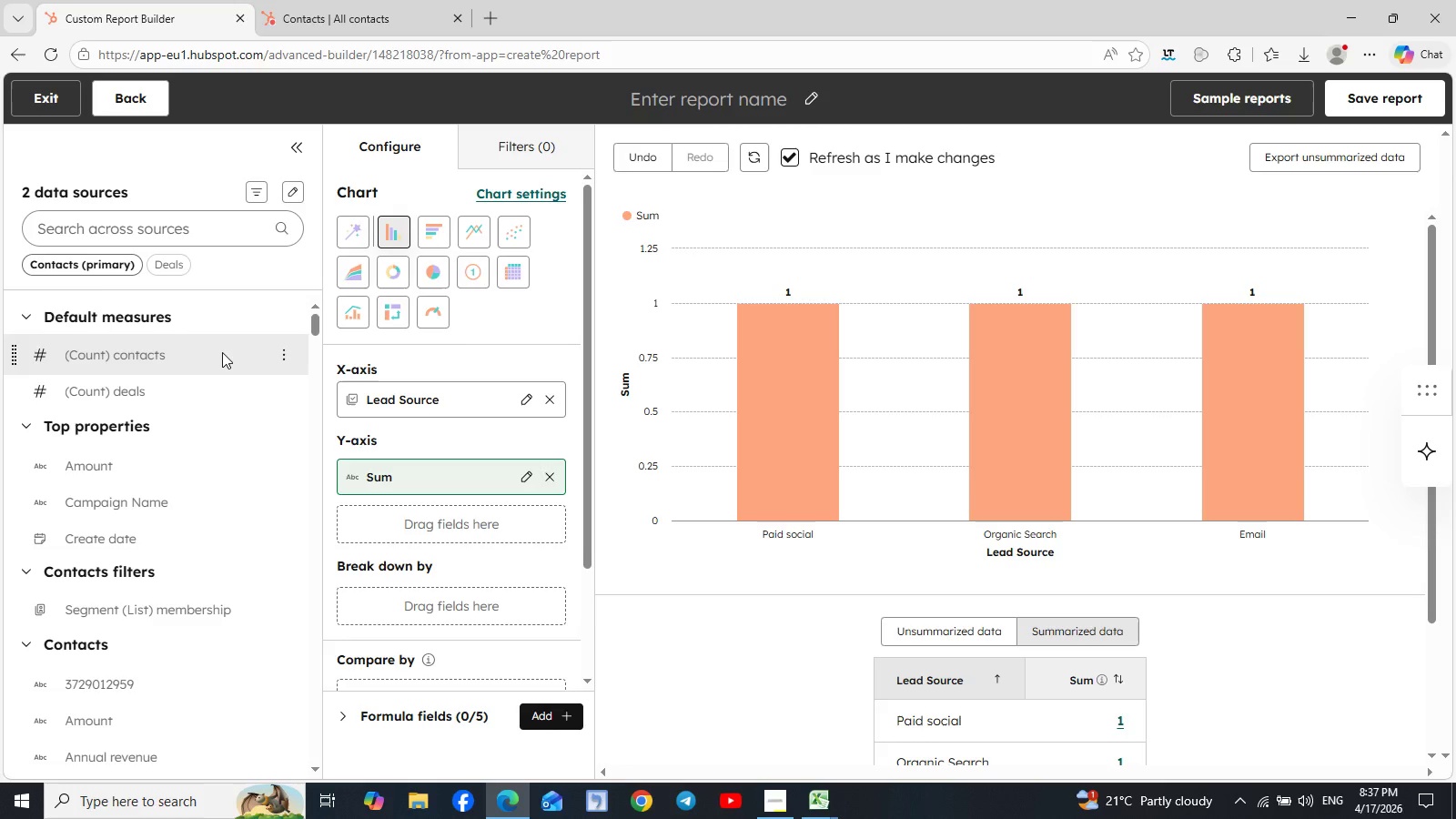 
scroll: coordinate [221, 353], scroll_direction: up, amount: 1.0
 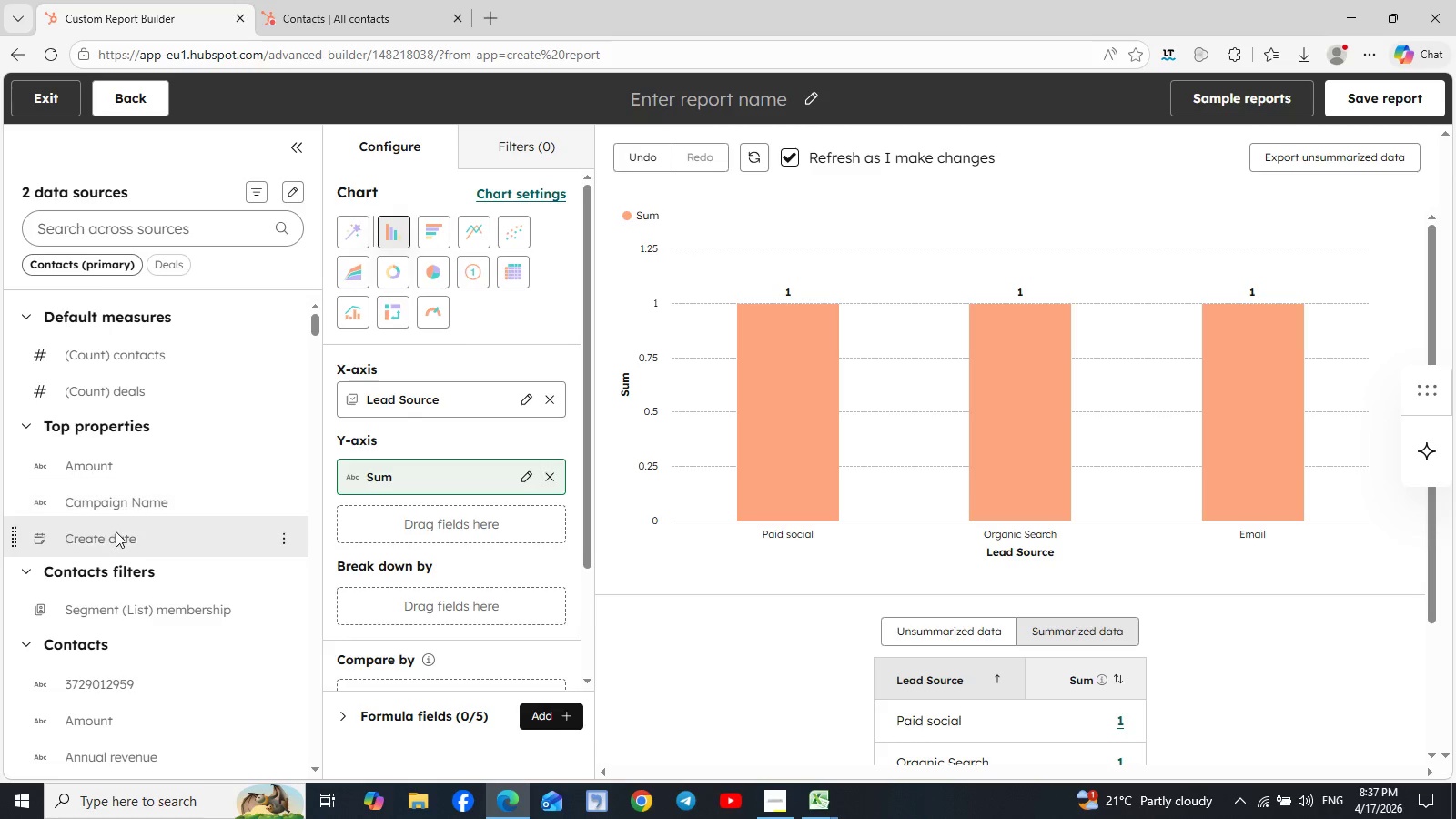 
left_click_drag(start_coordinate=[106, 535], to_coordinate=[371, 513])
 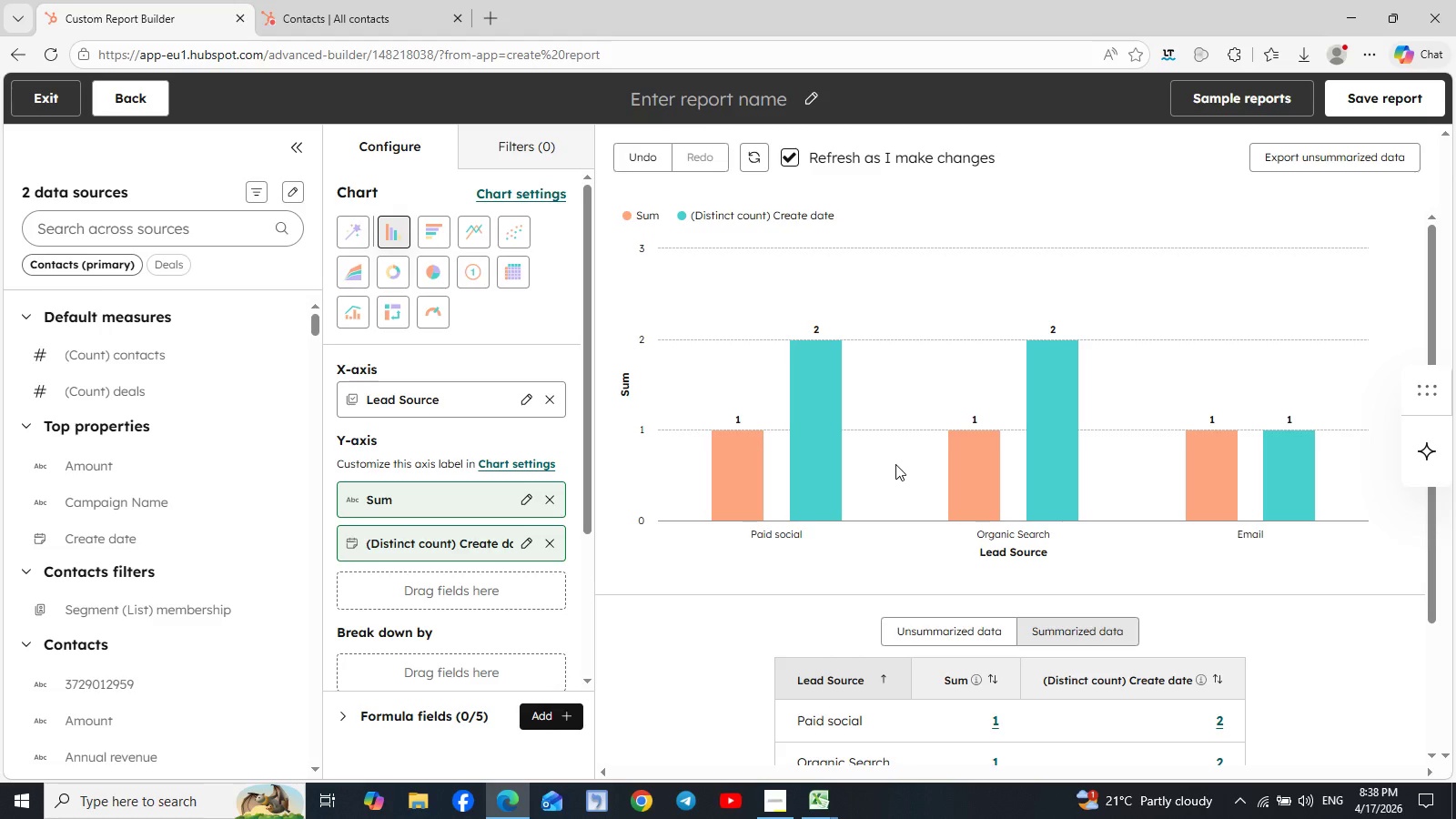 
wait(18.91)
 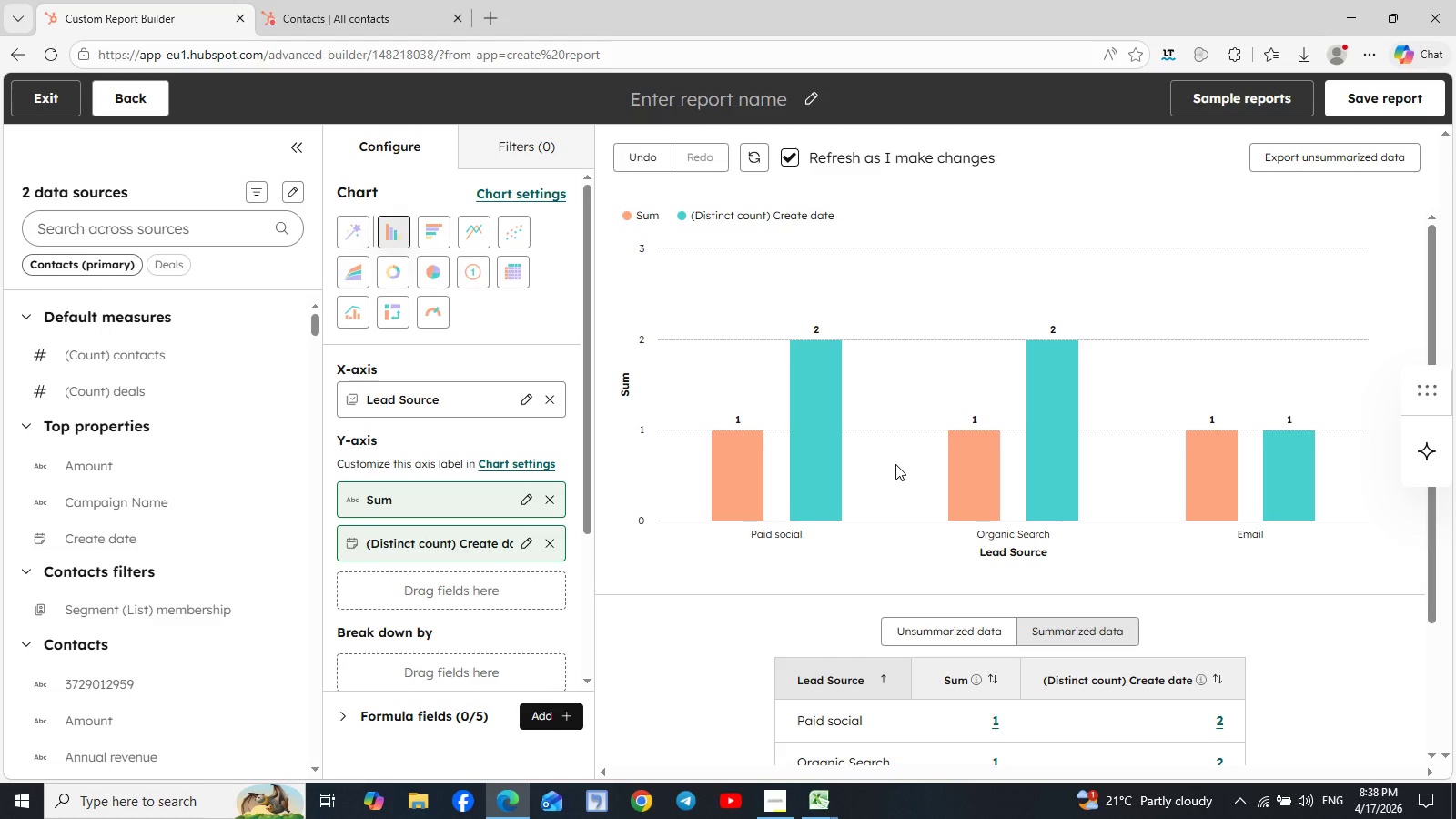 
left_click([806, 96])
 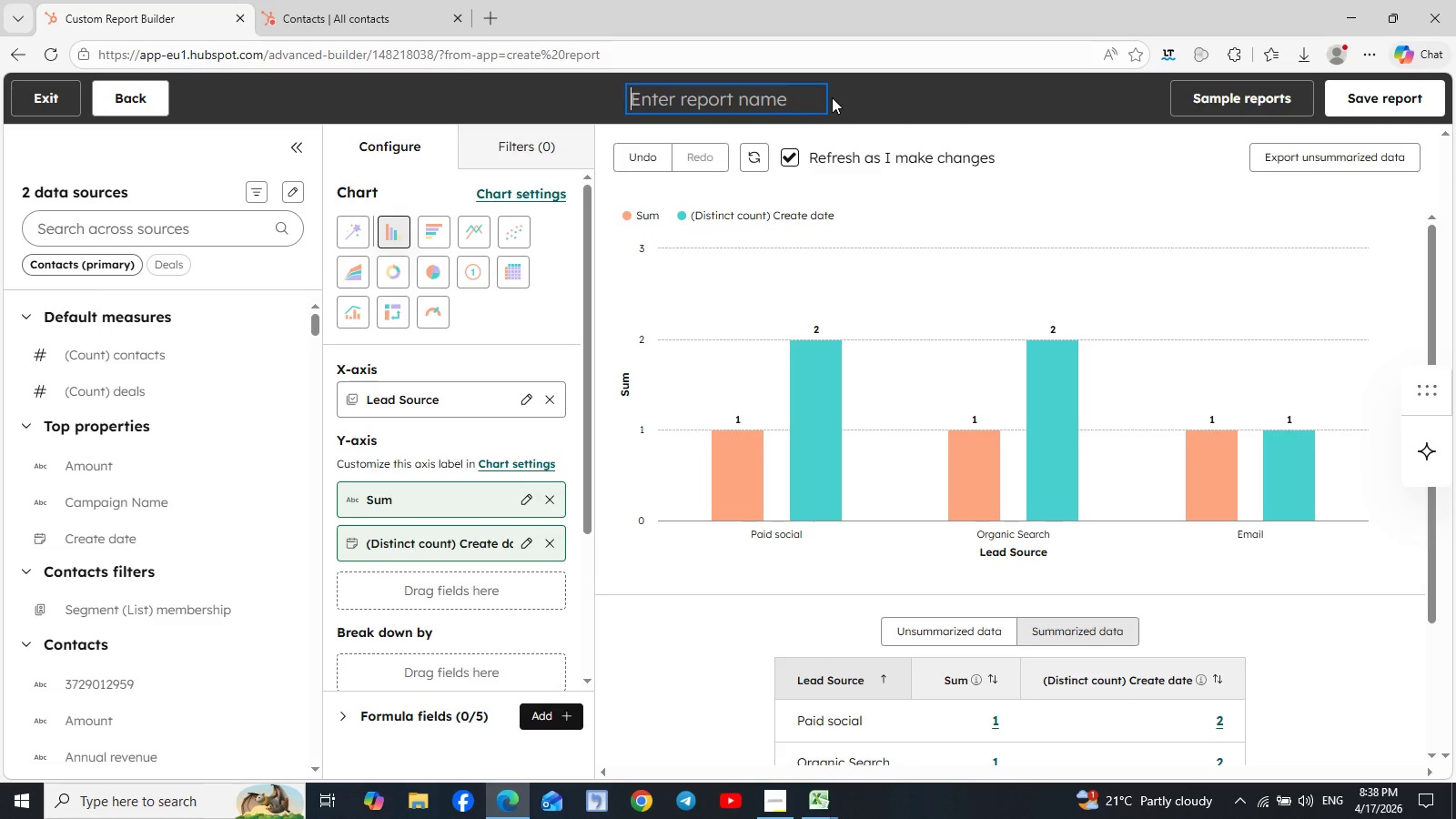 
wait(22.09)
 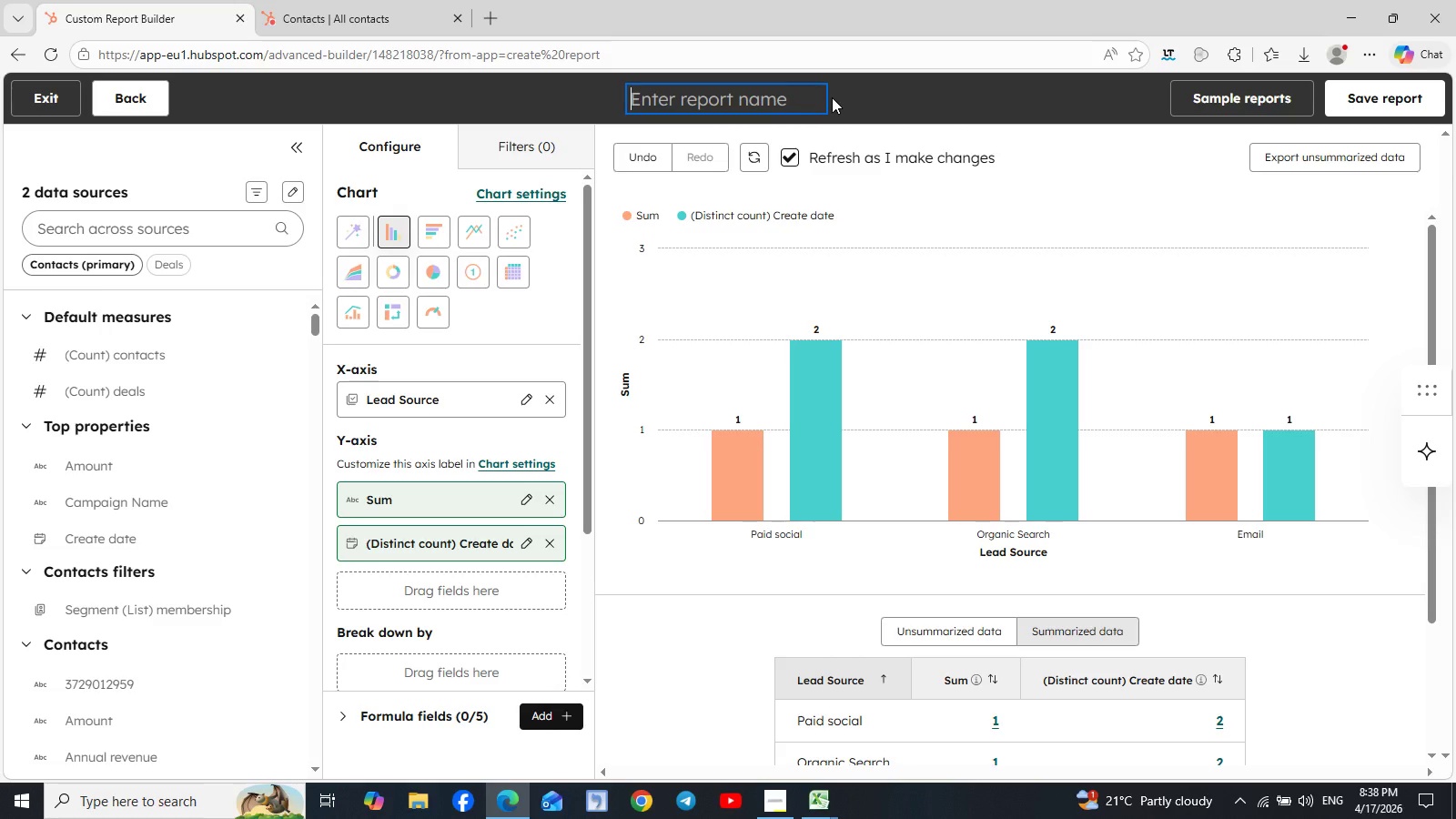 
type(Revenue By)
key(Backspace)
key(Backspace)
type(by Source ())
 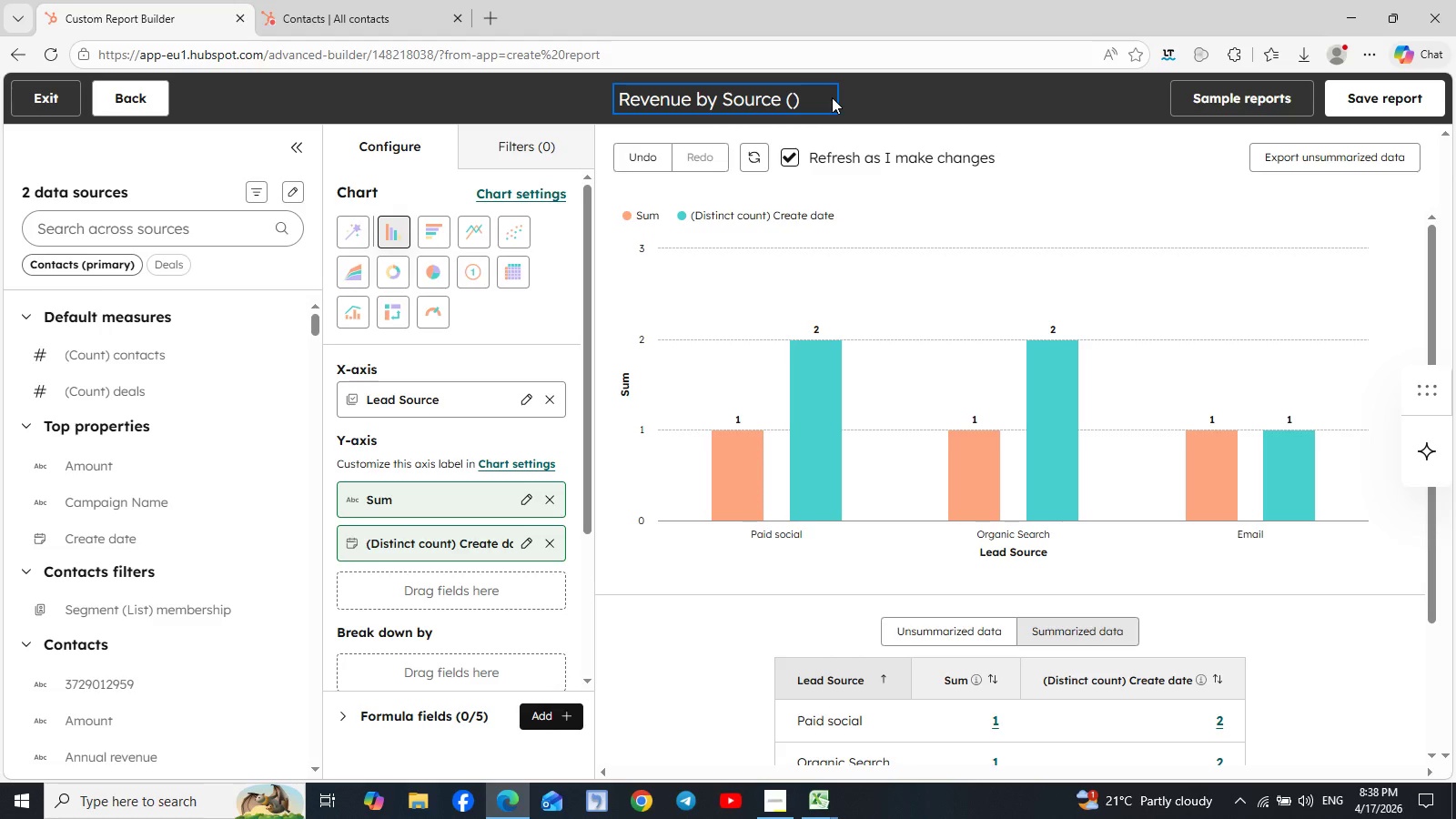 
key(ArrowLeft)
 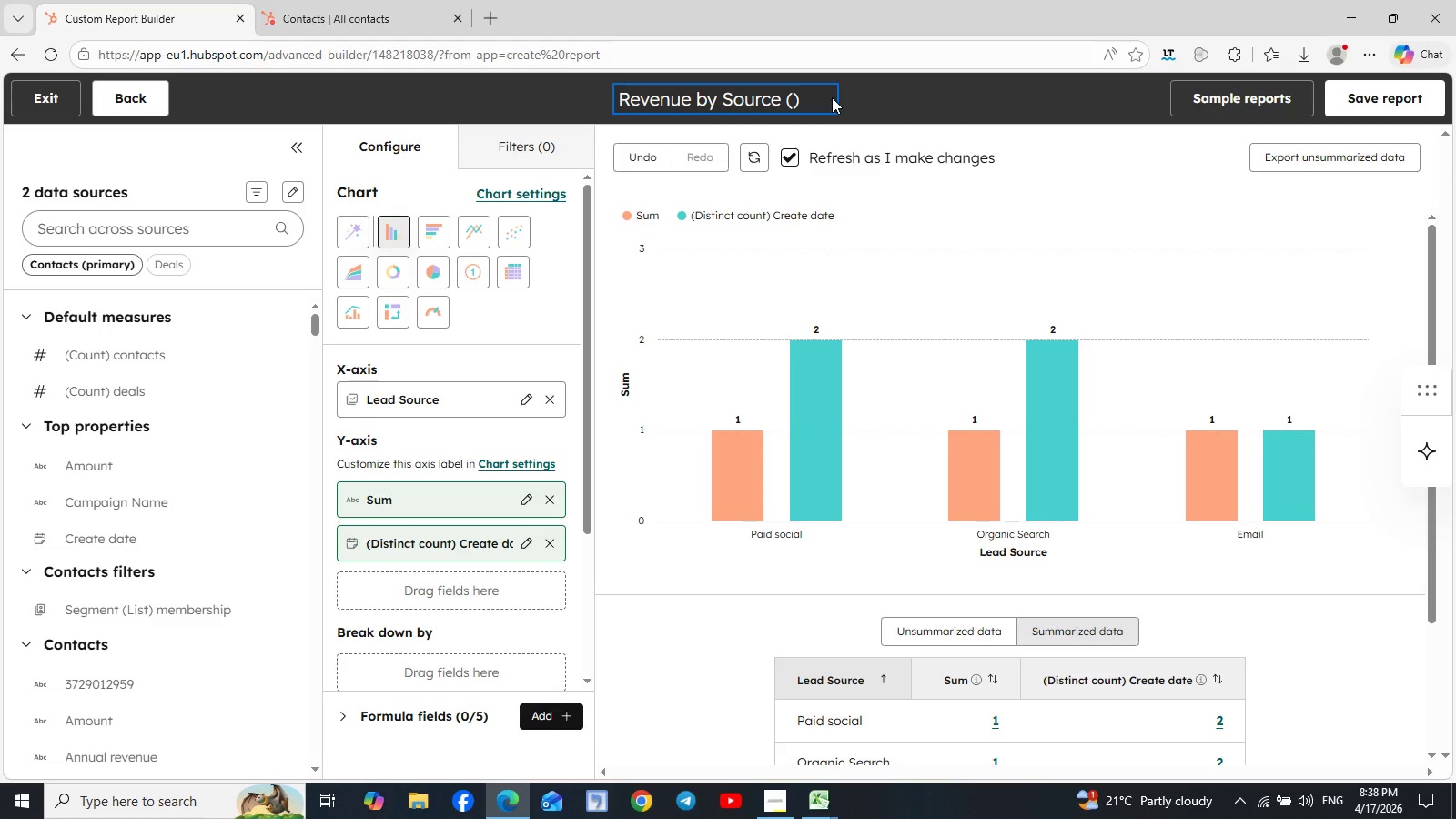 
type(ROI Driver)
 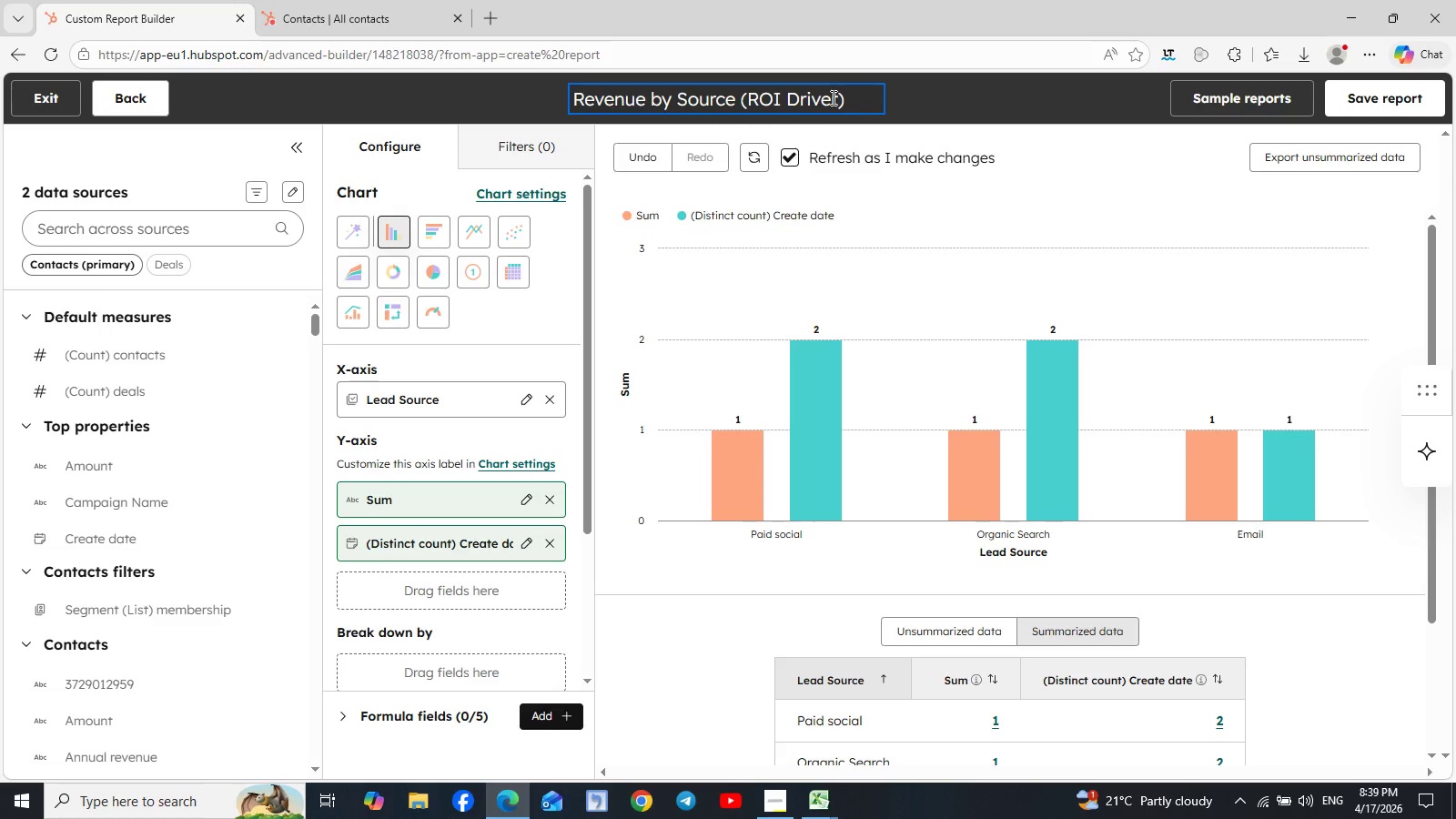 
left_click([1370, 109])
 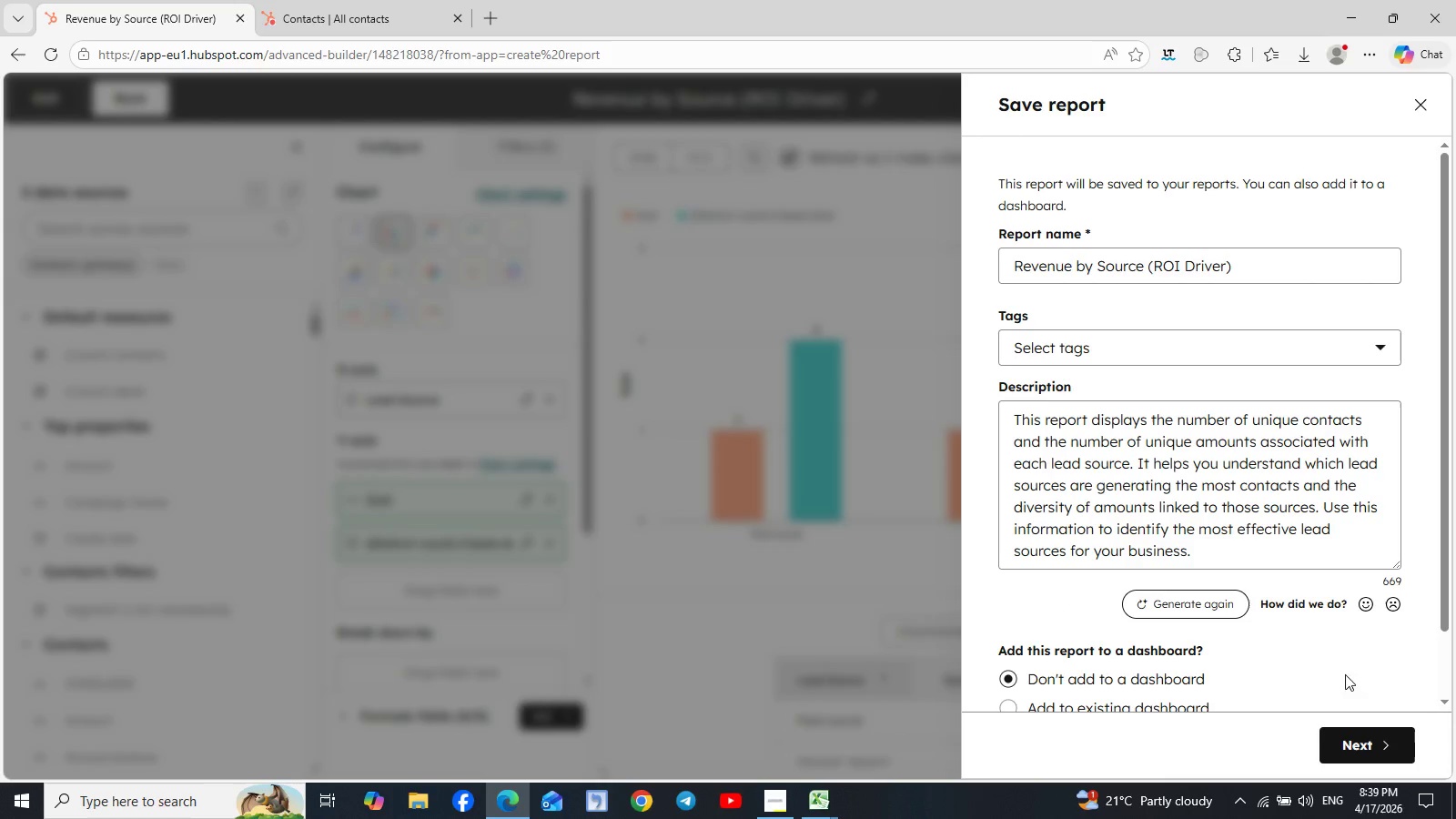 
wait(5.62)
 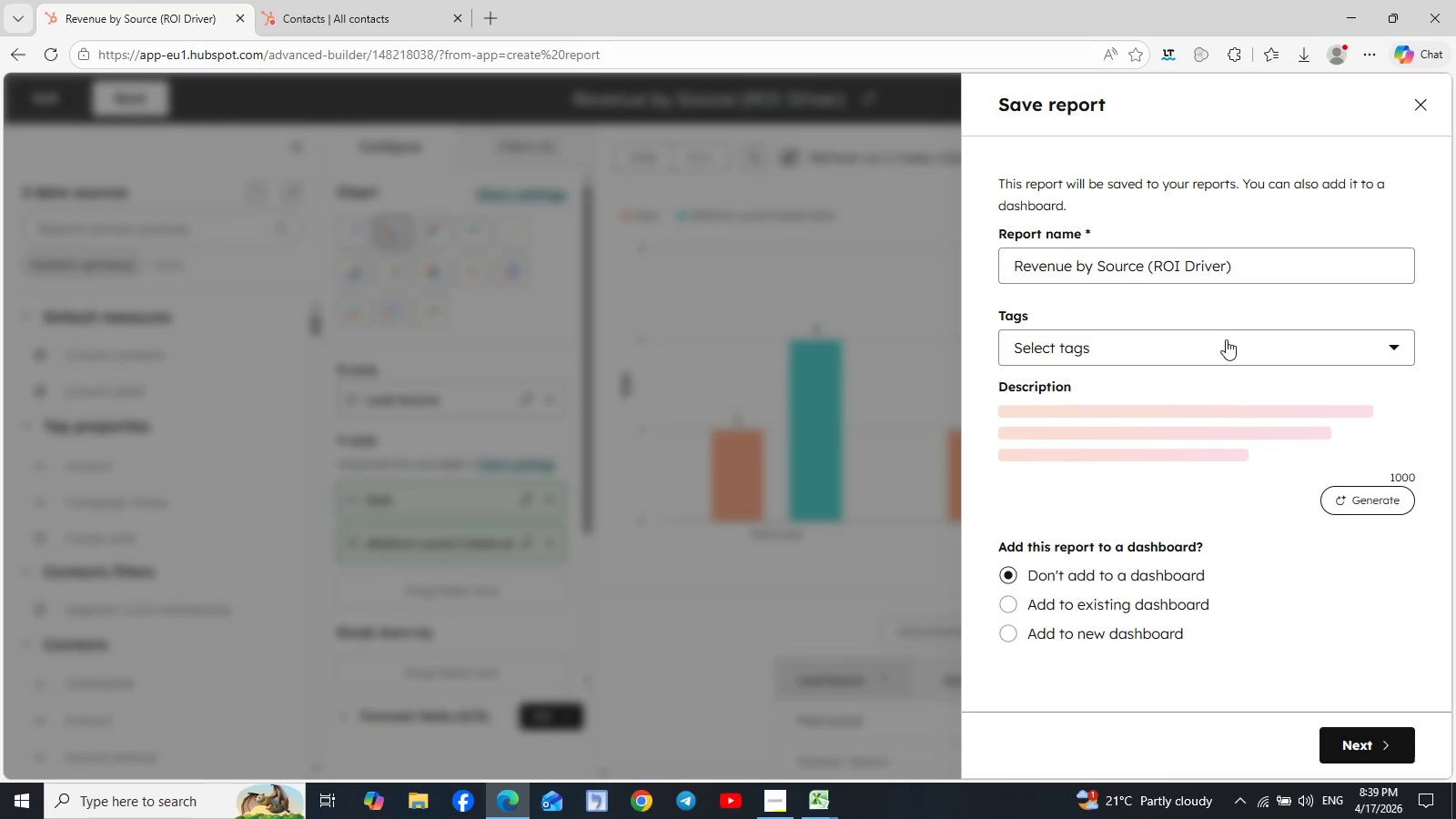 
scroll: coordinate [1295, 677], scroll_direction: none, amount: 0.0
 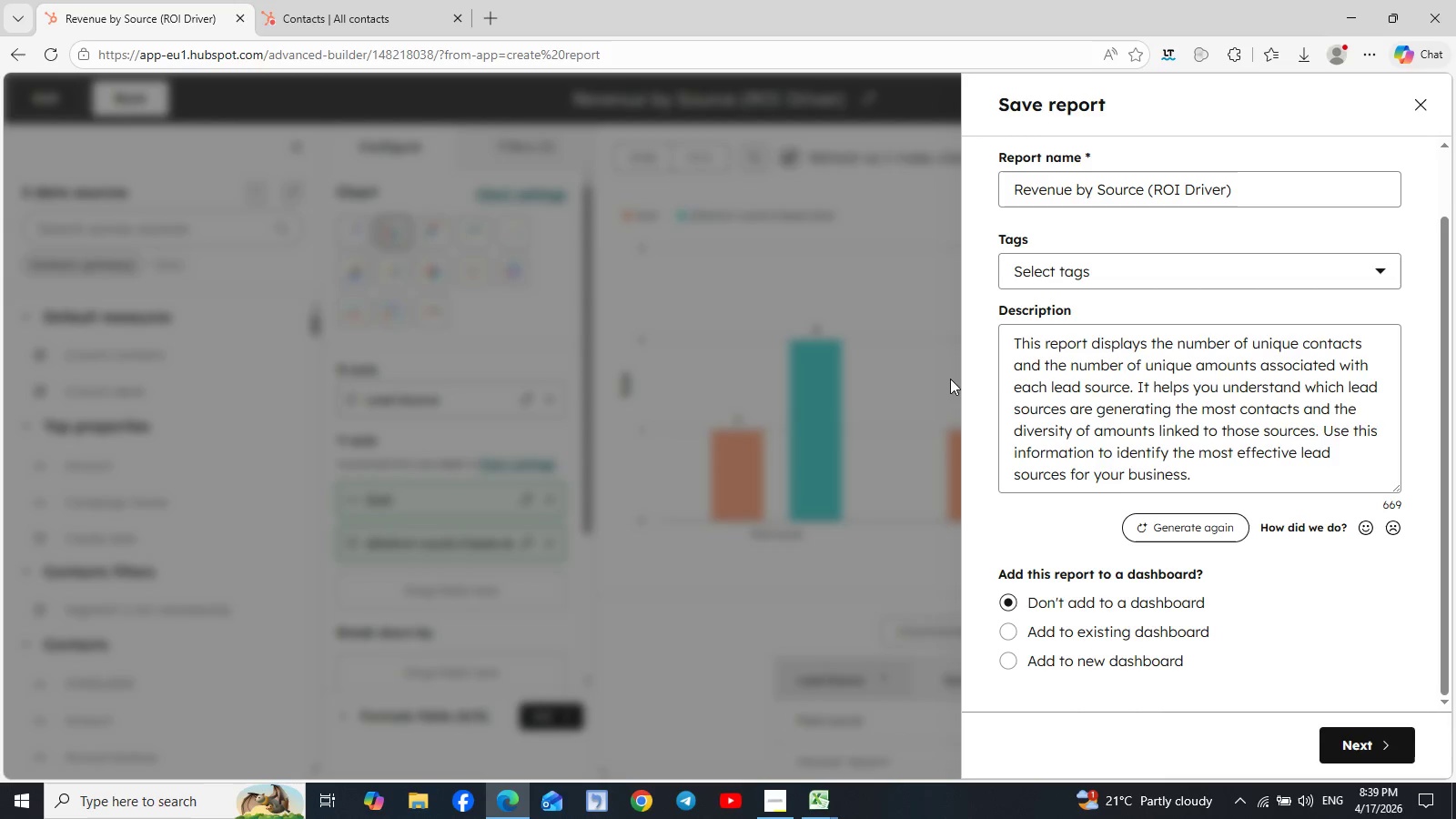 
wait(16.97)
 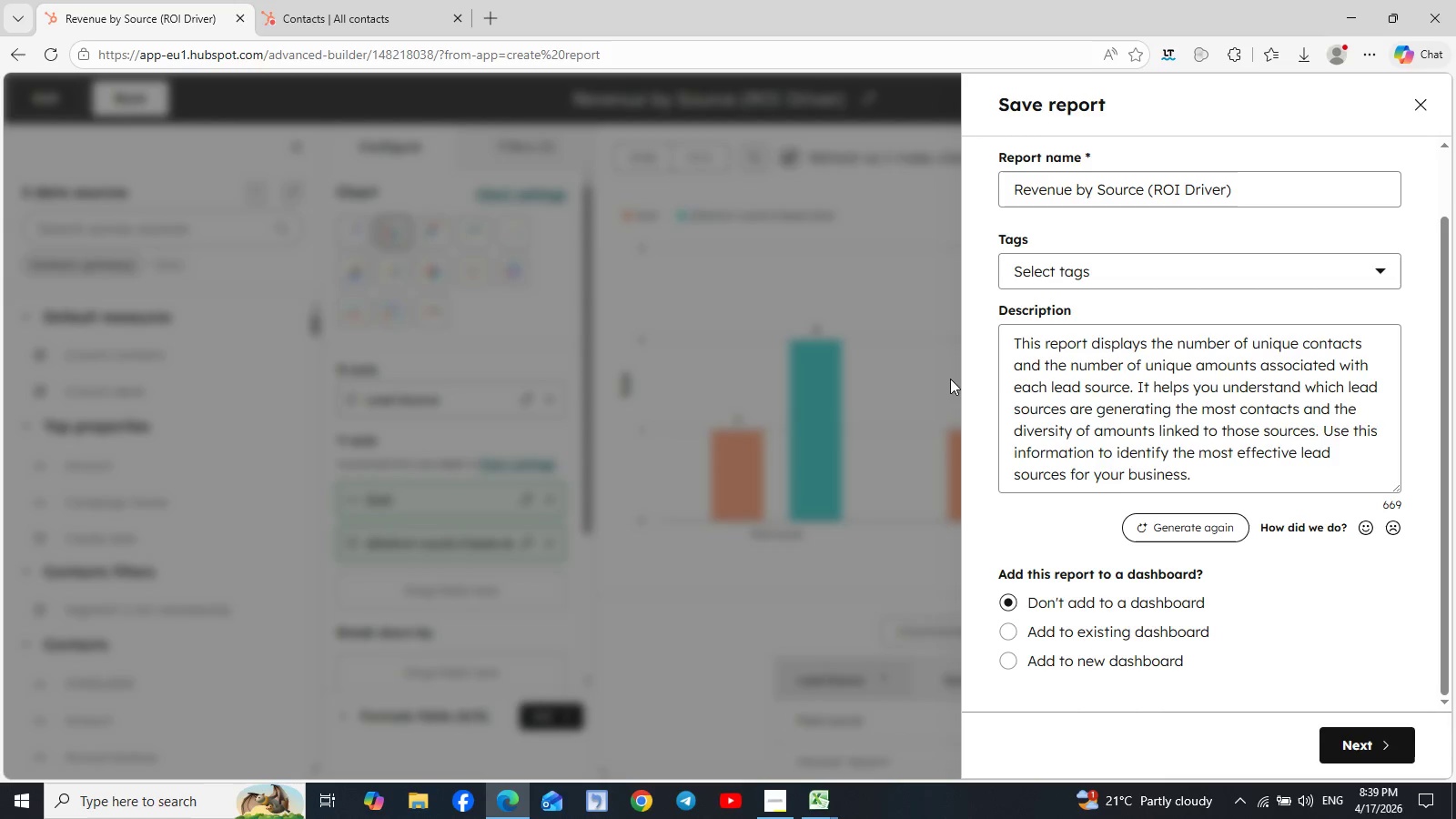 
left_click([1368, 738])
 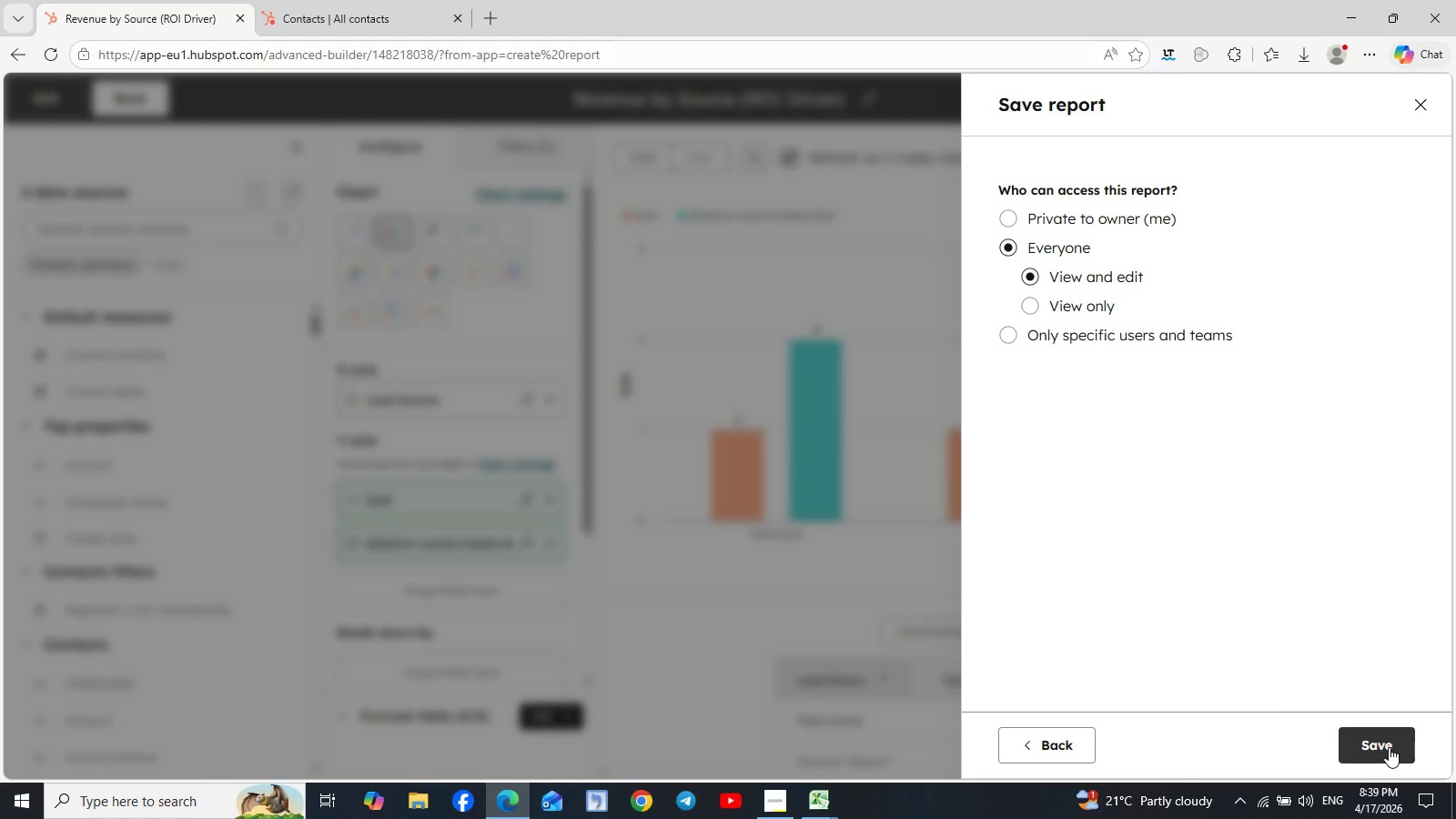 
left_click([1389, 747])
 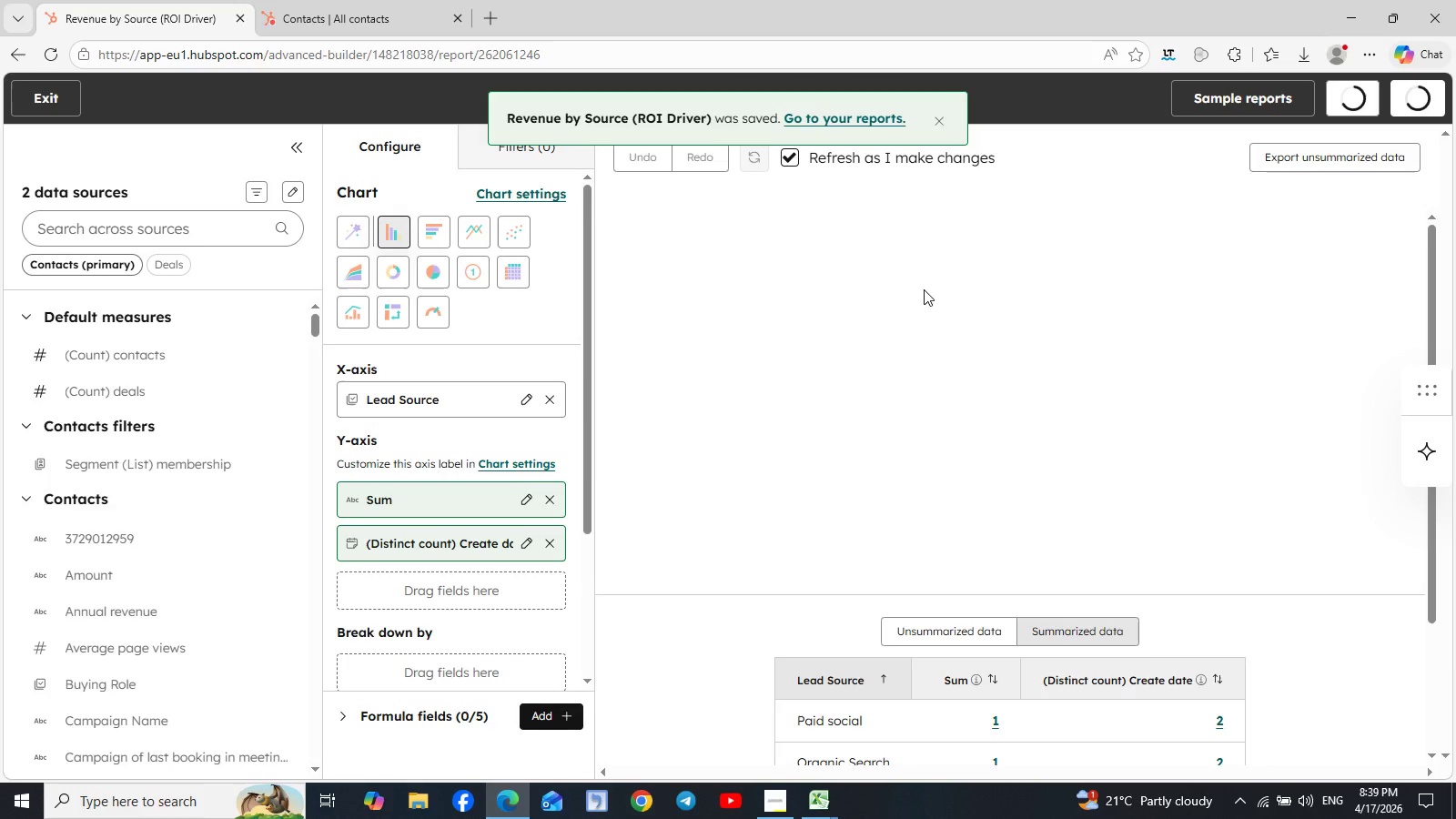 
wait(9.2)
 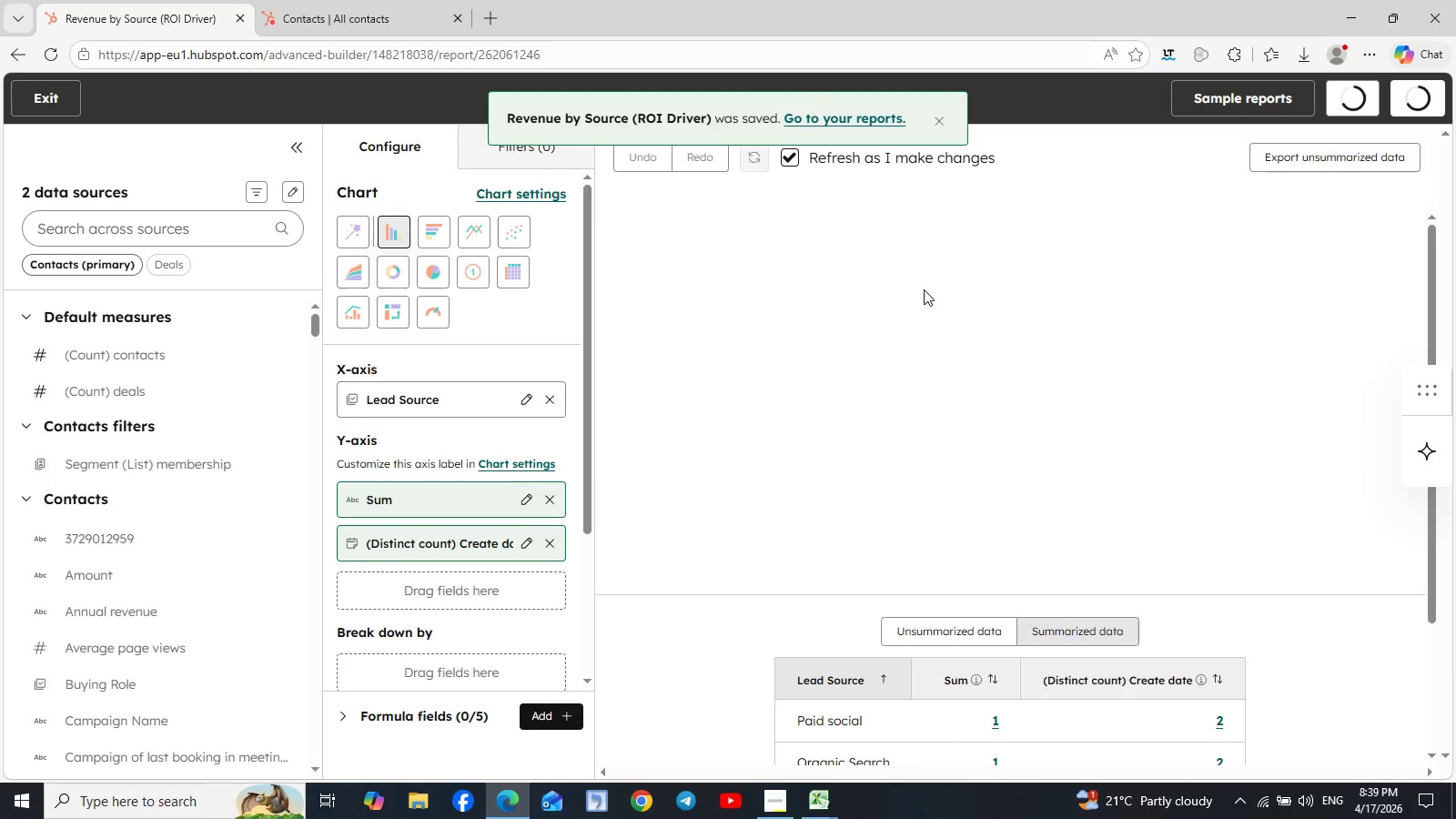 
scroll: coordinate [997, 390], scroll_direction: up, amount: 1.0
 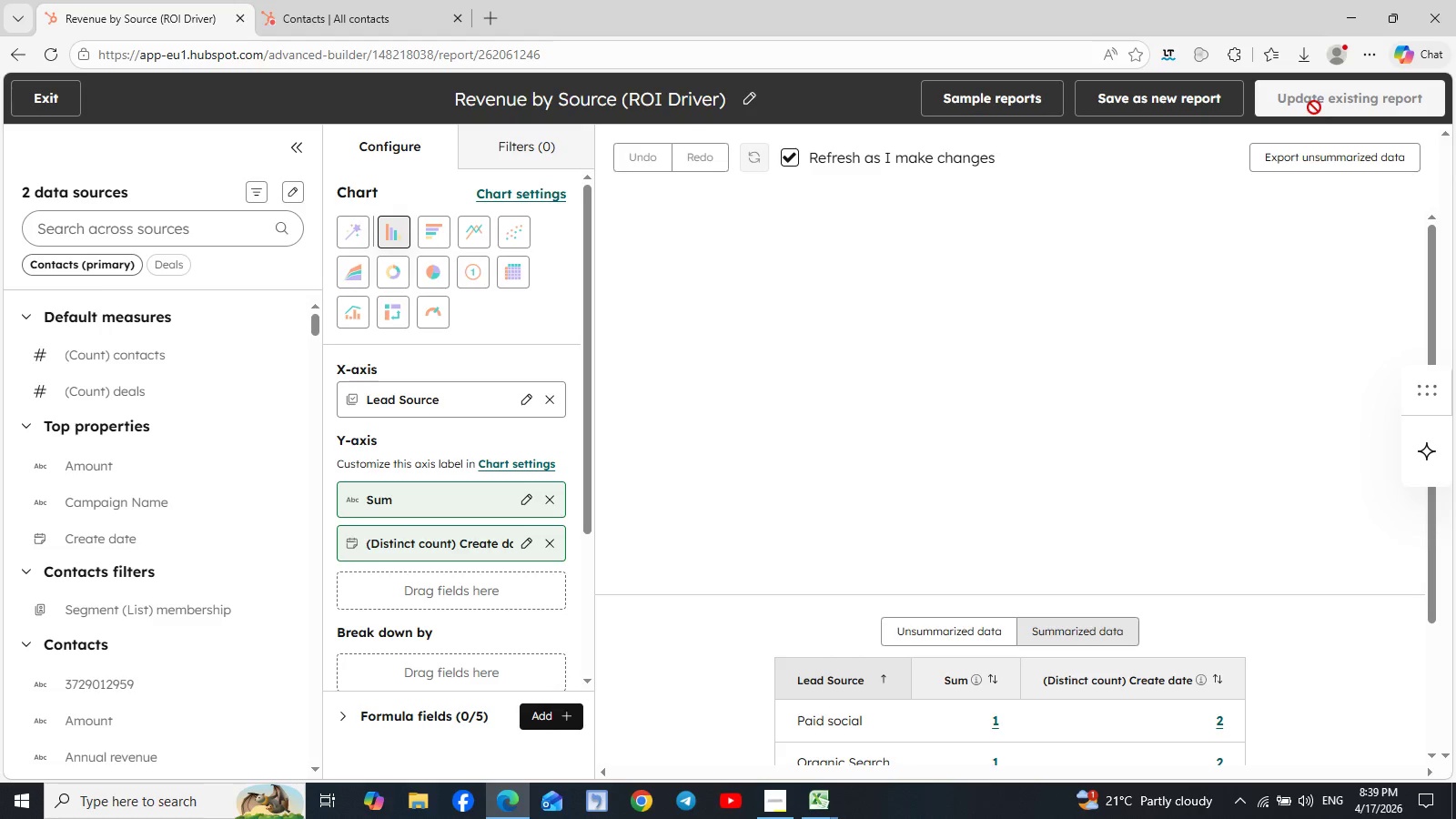 
wait(6.79)
 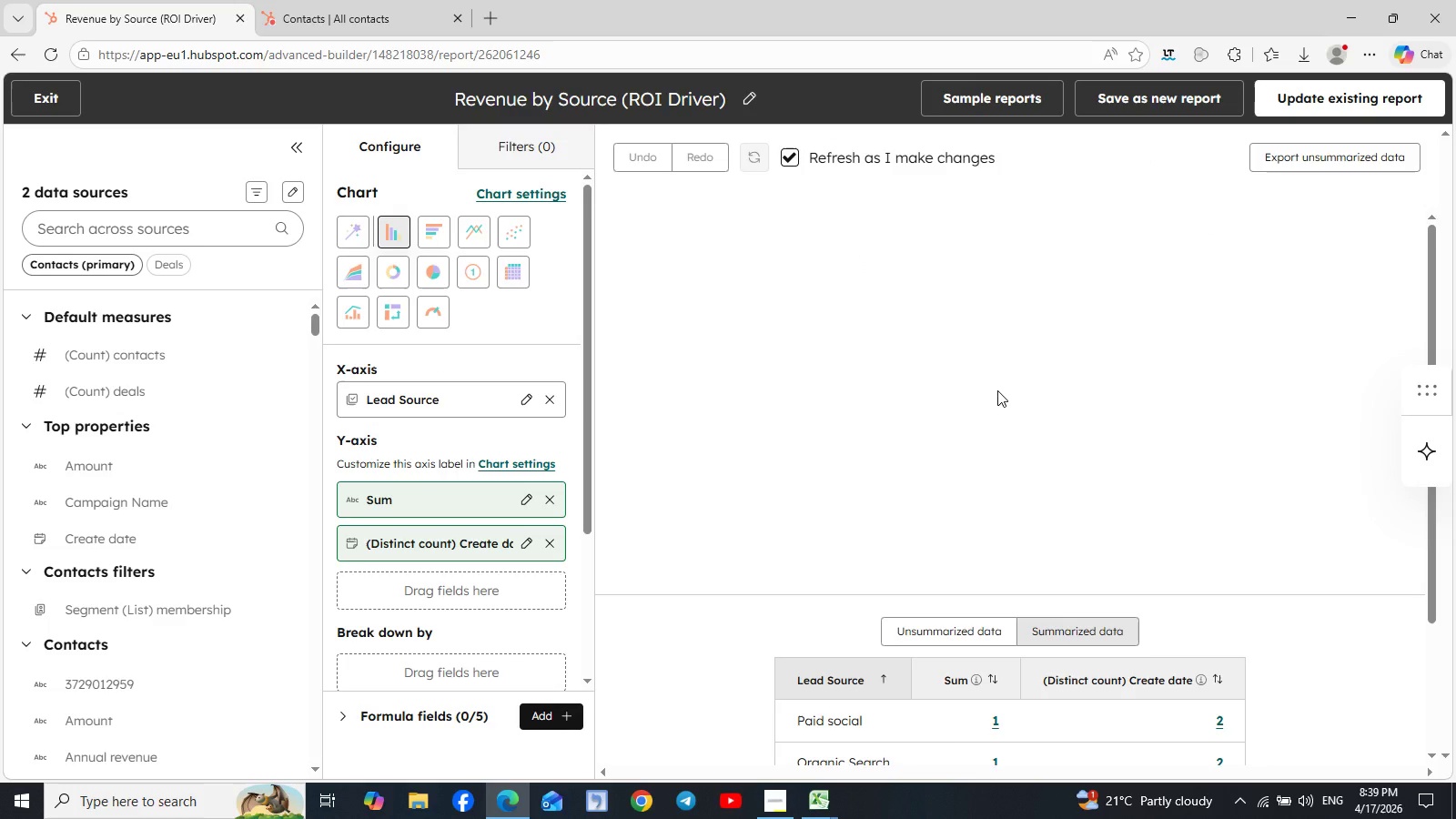 
scroll: coordinate [1049, 338], scroll_direction: down, amount: 3.0
 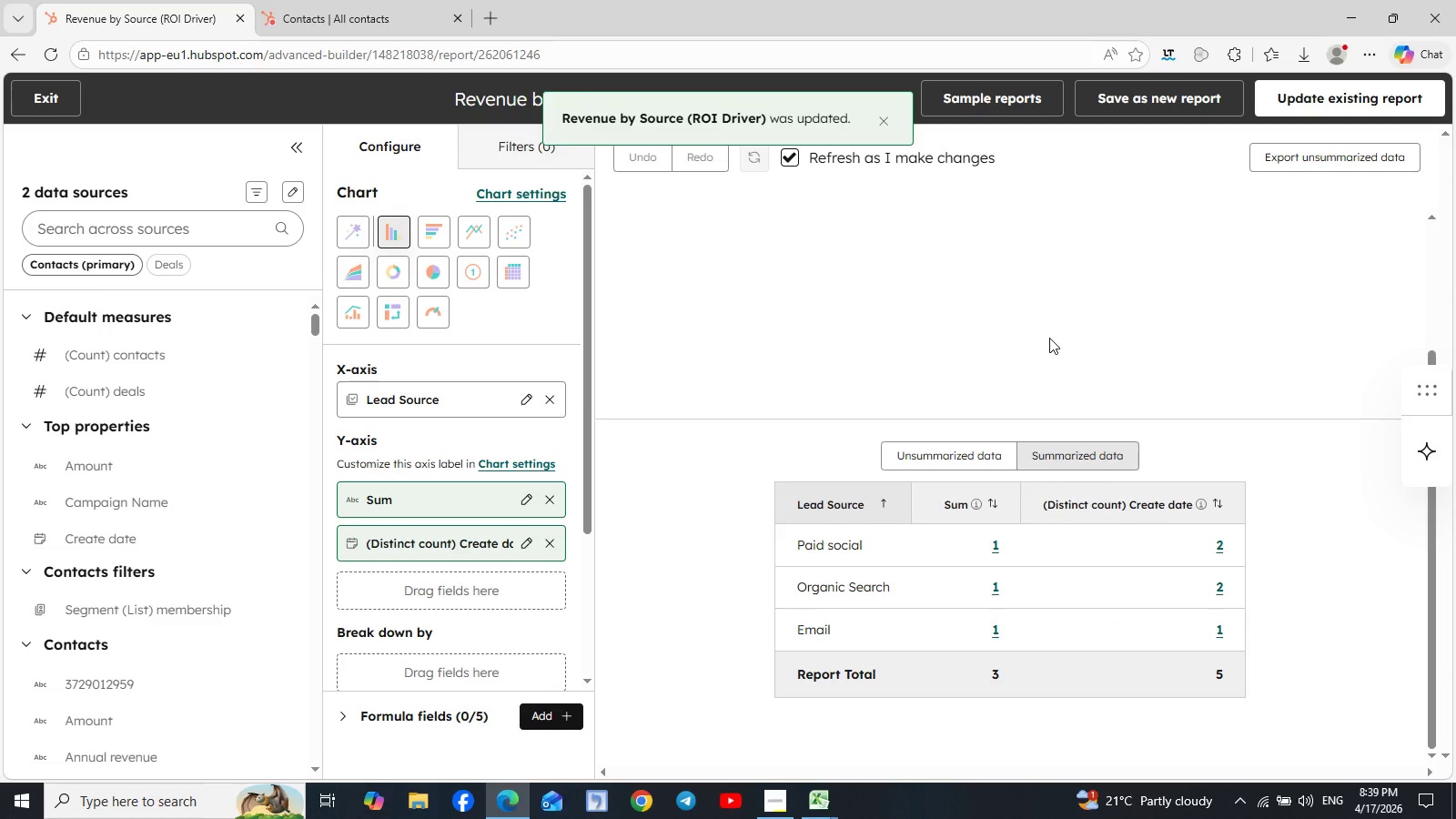 
scroll: coordinate [1049, 338], scroll_direction: up, amount: 5.0
 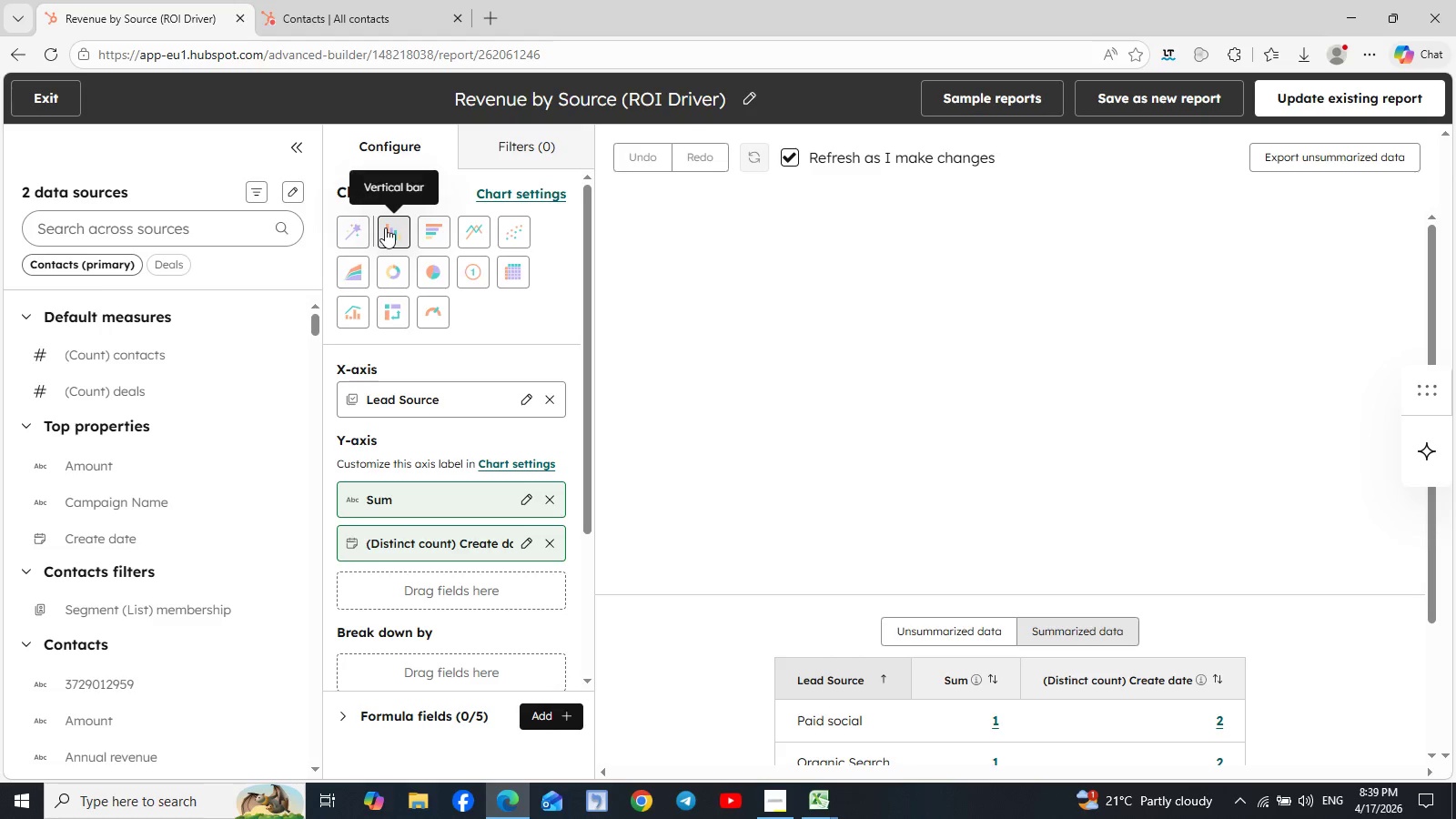 
left_click([385, 228])
 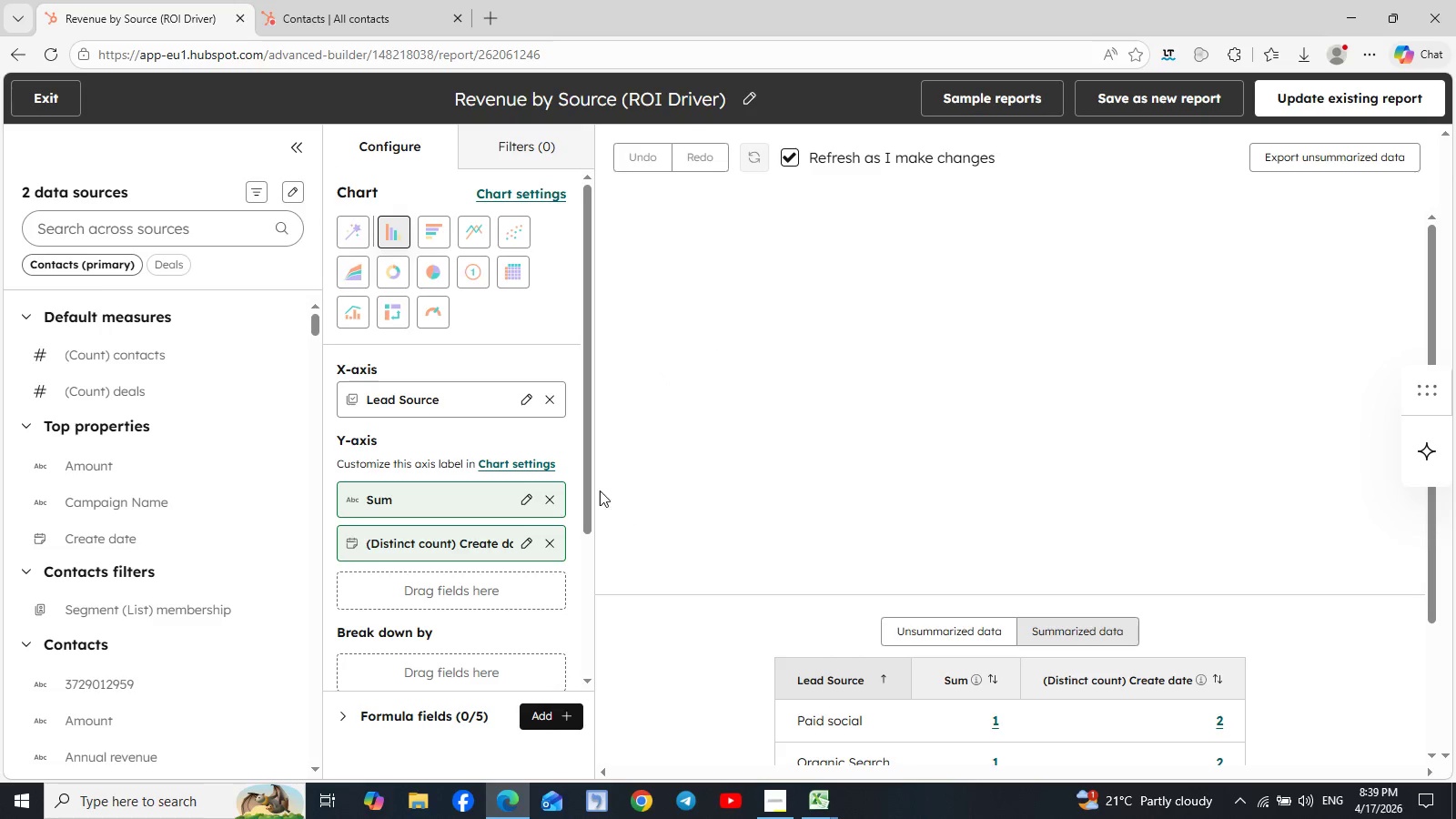 
left_click([51, 101])
 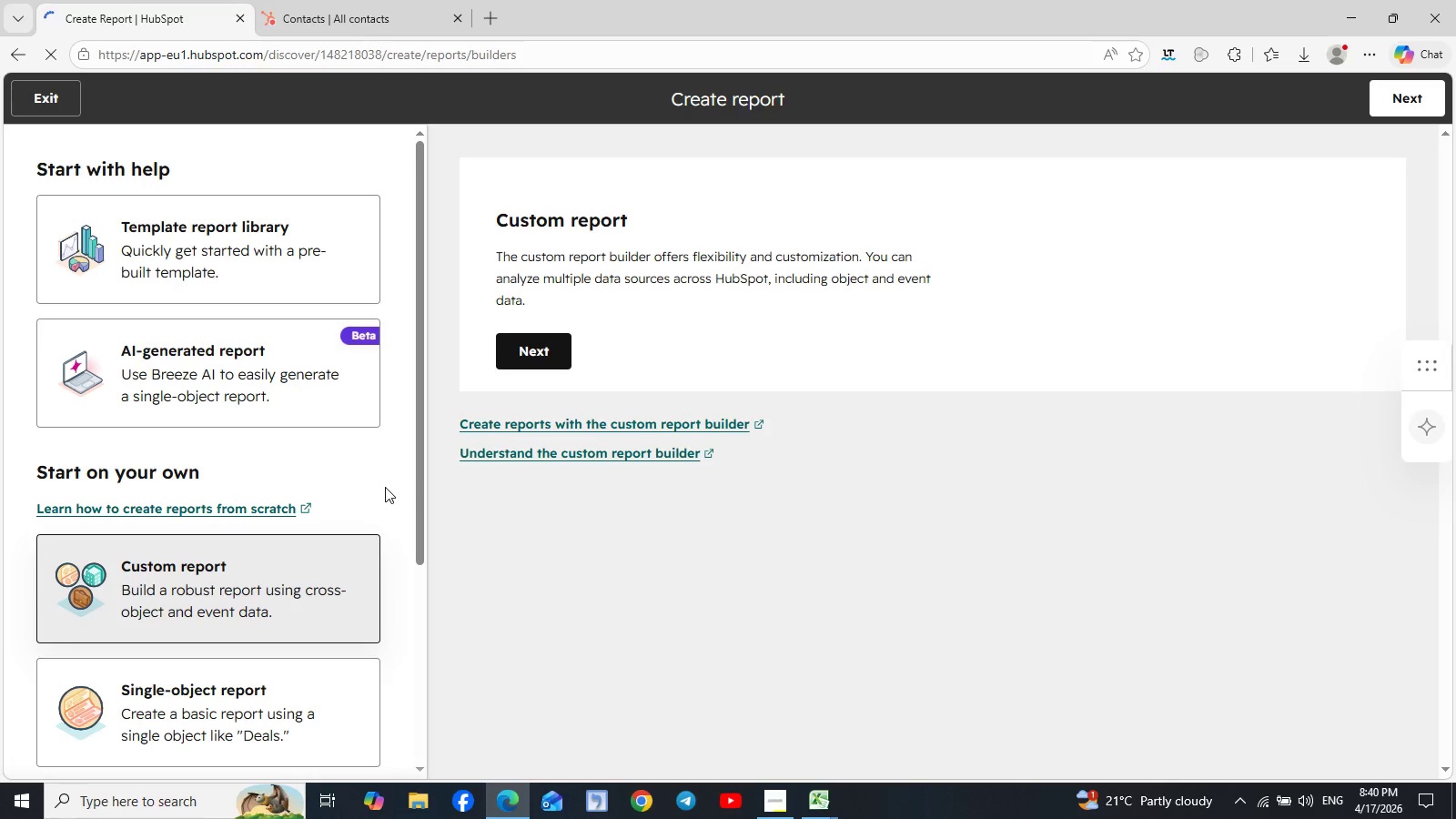 
wait(10.42)
 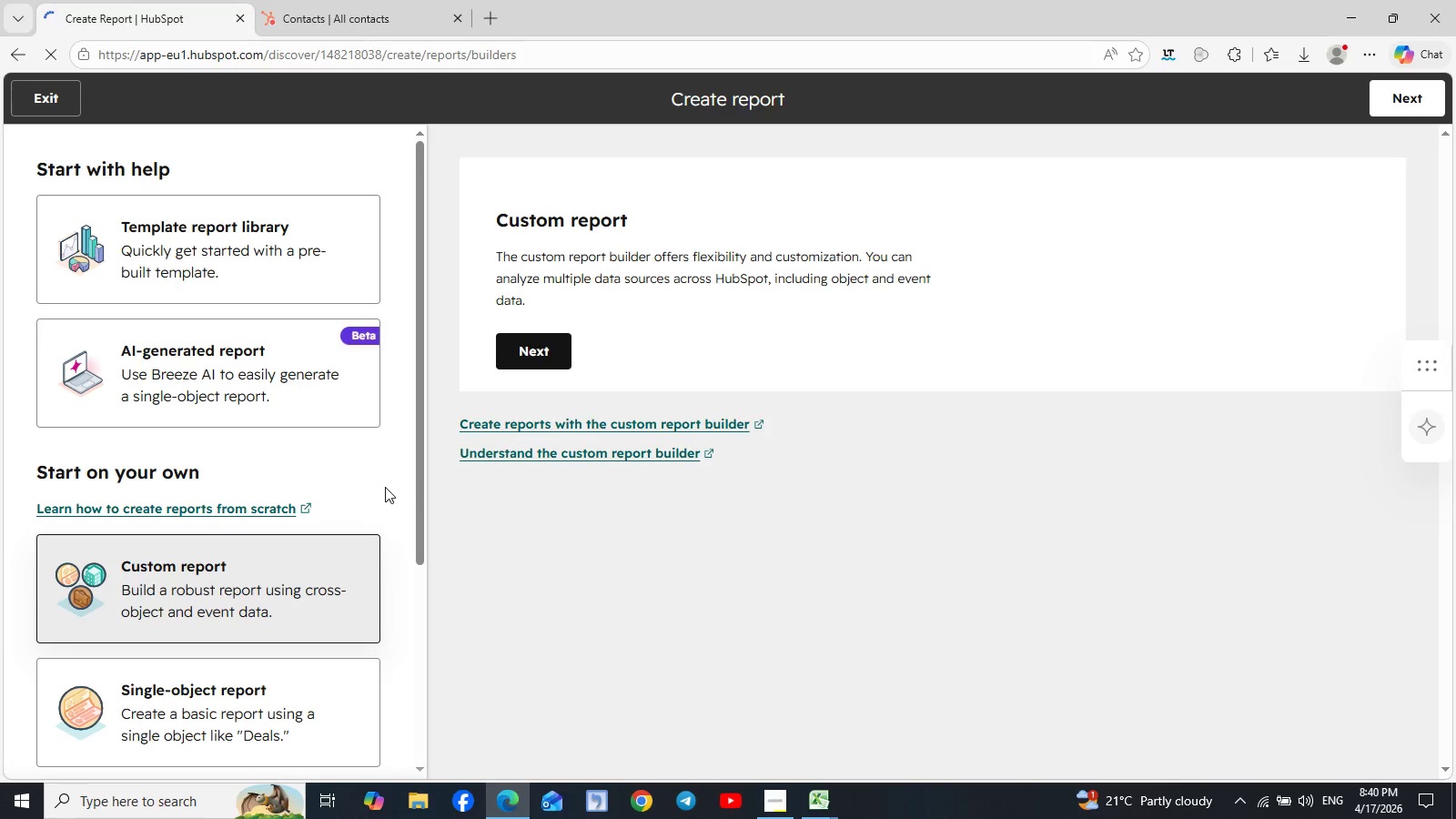 
left_click([543, 354])
 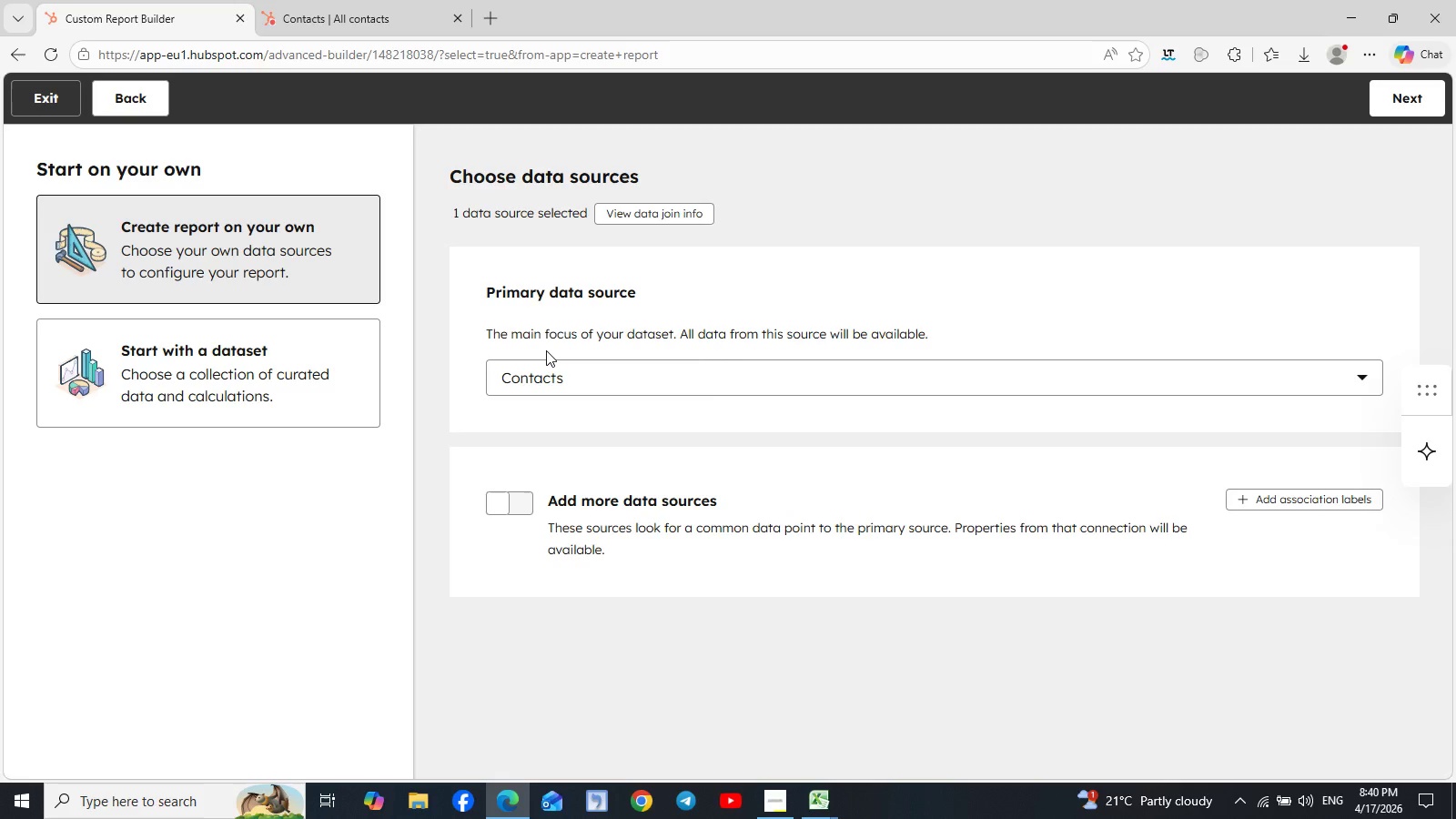 
wait(25.09)
 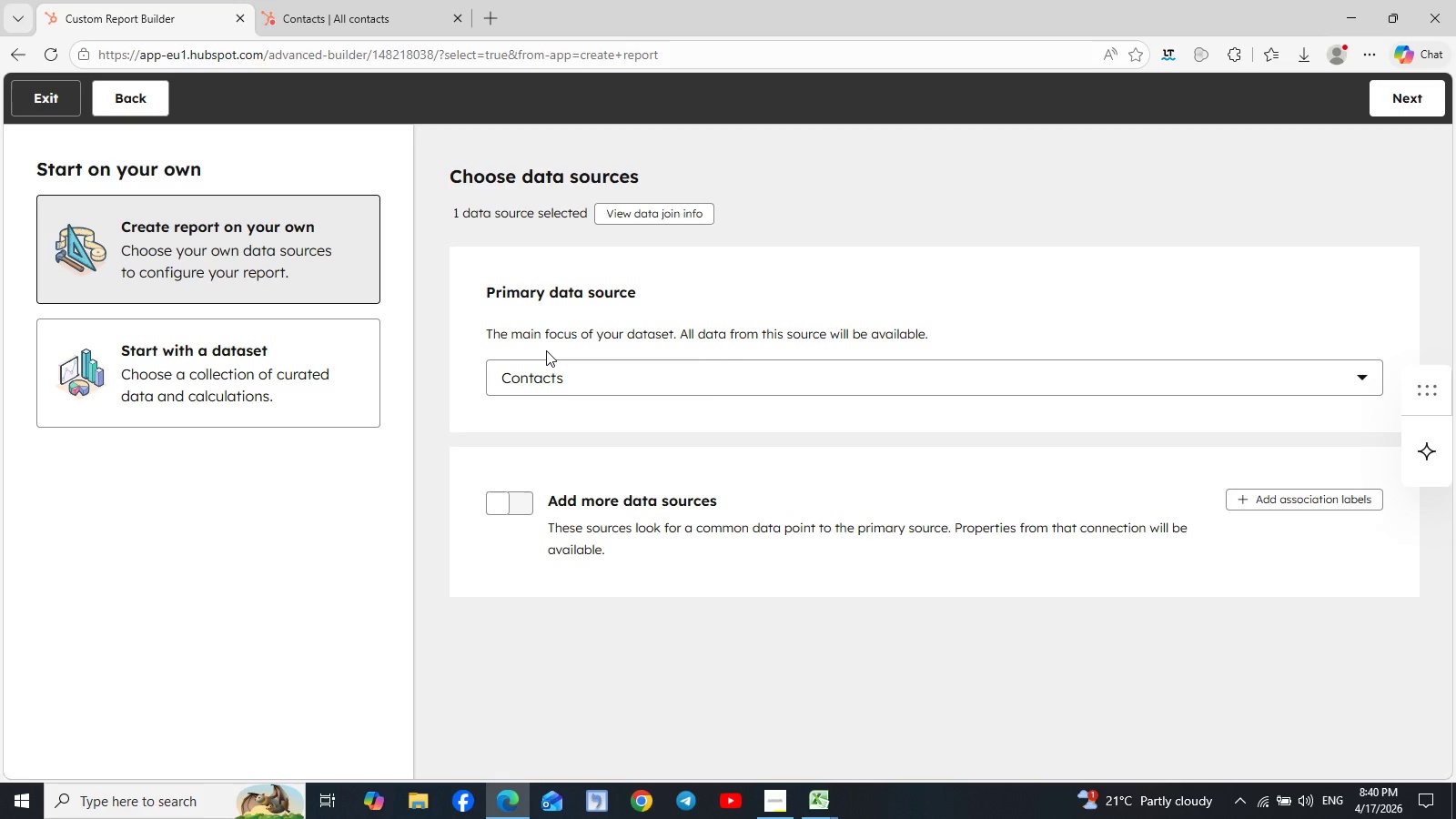 
left_click([126, 99])
 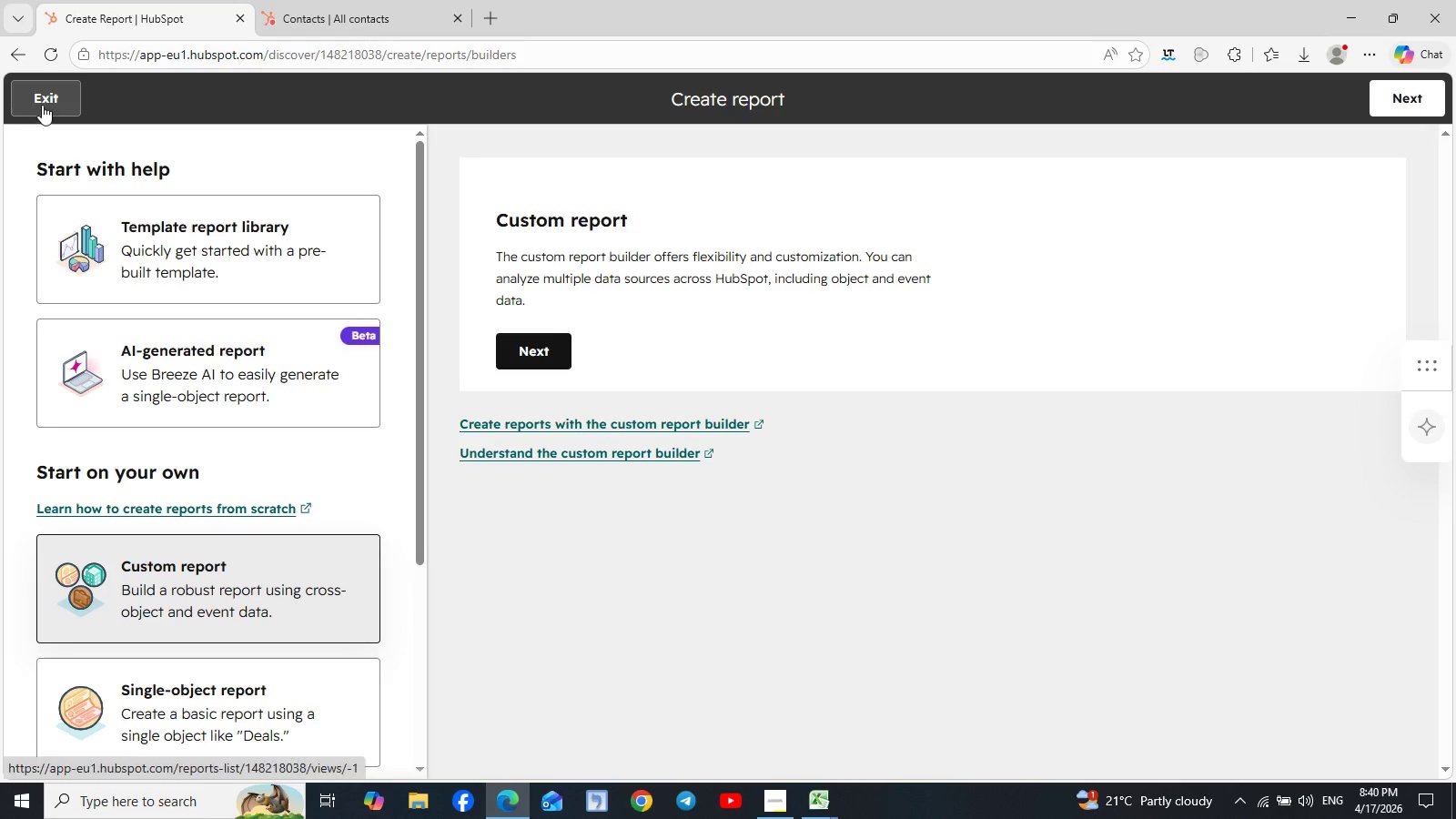 
wait(7.66)
 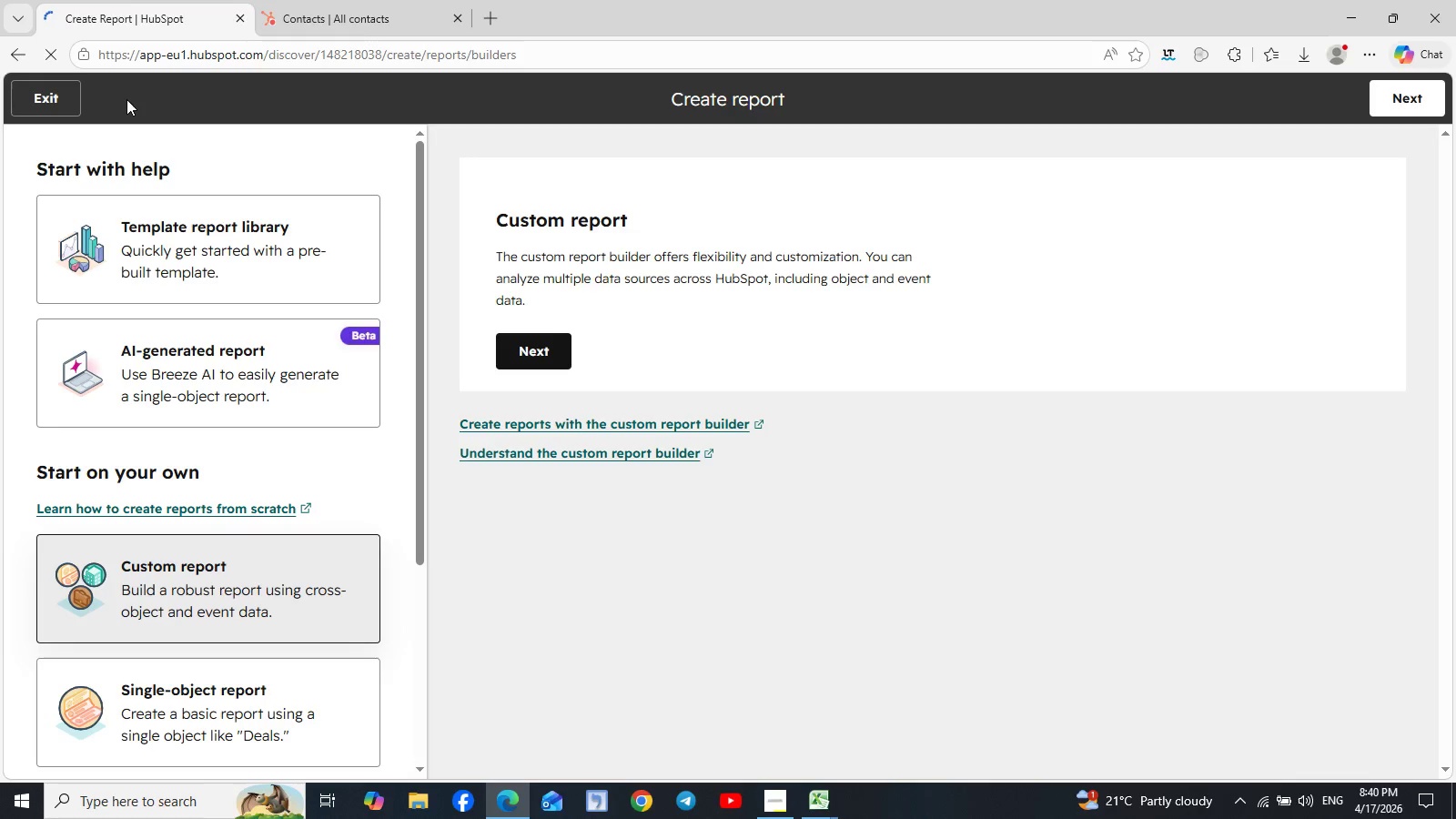 
left_click([44, 101])
 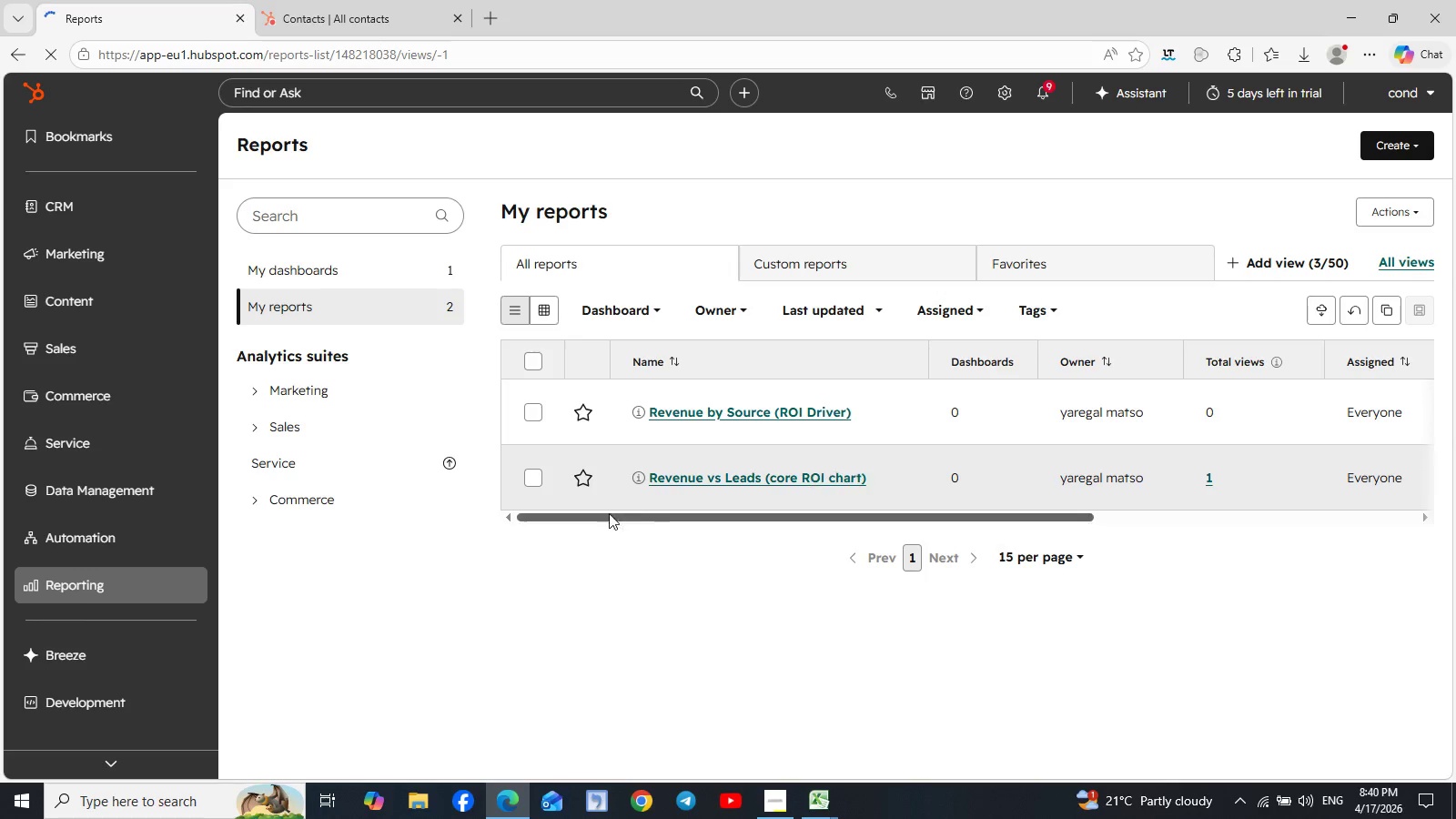 
wait(7.44)
 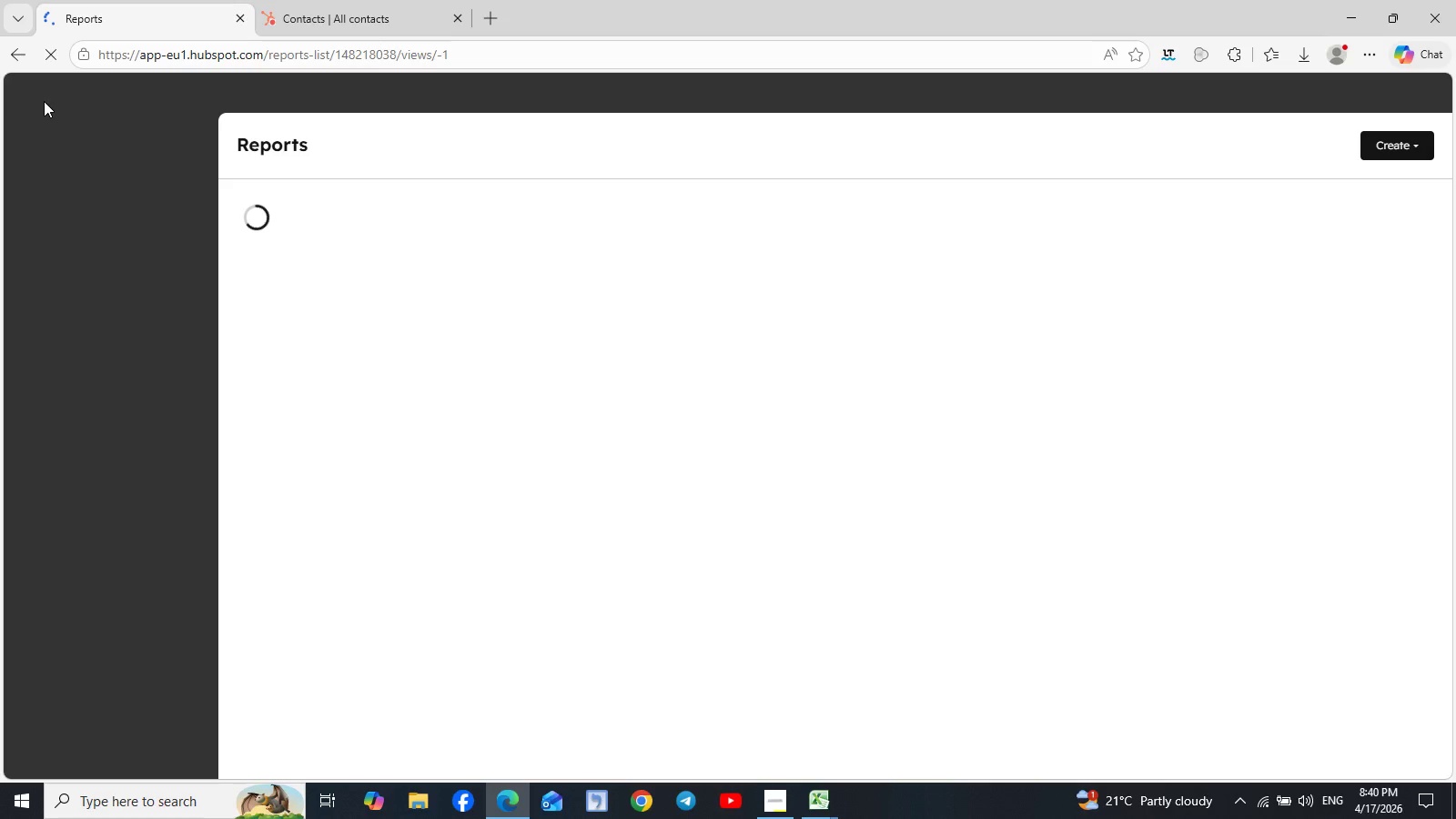 
left_click([187, 584])
 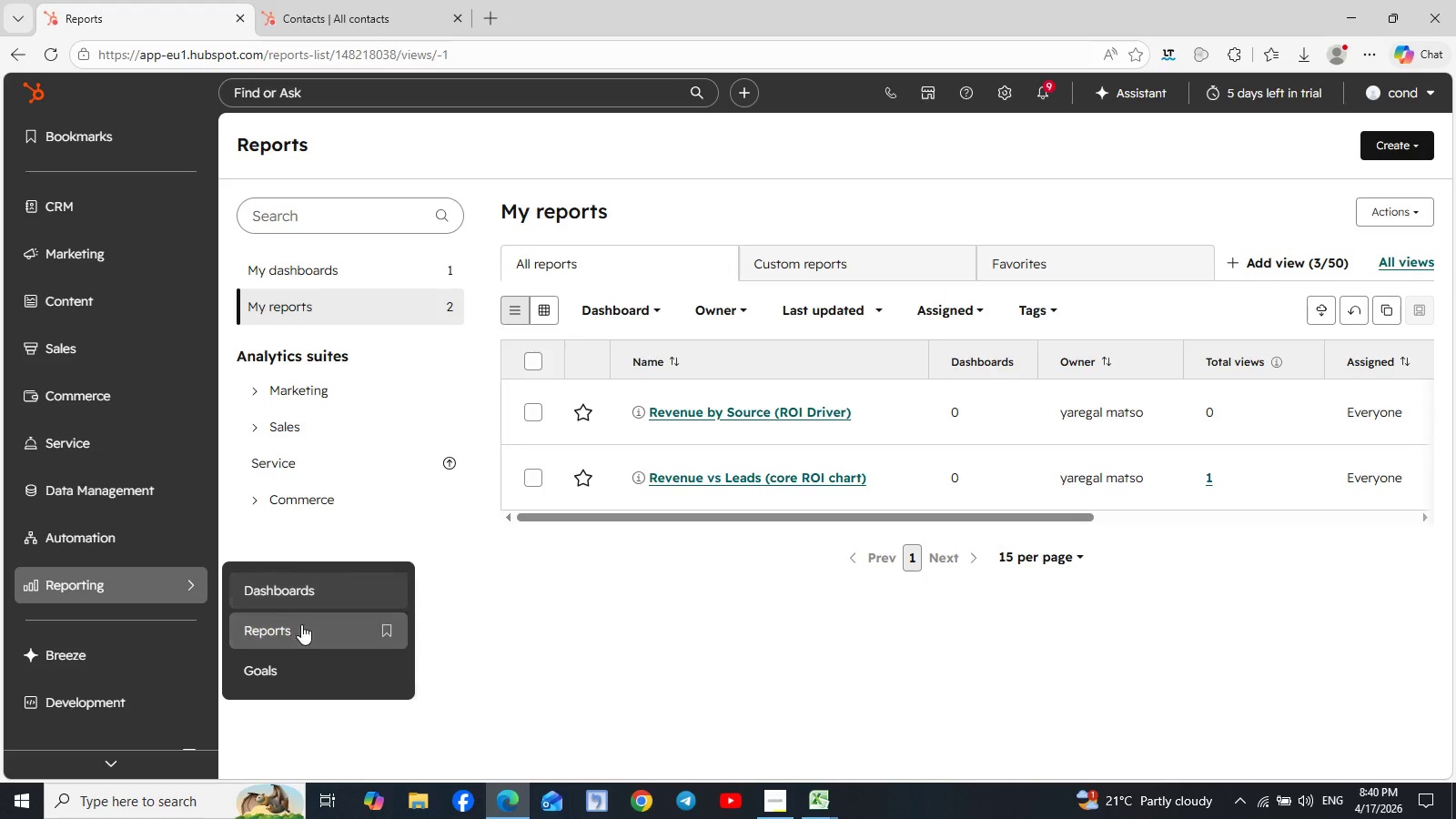 
left_click([304, 629])
 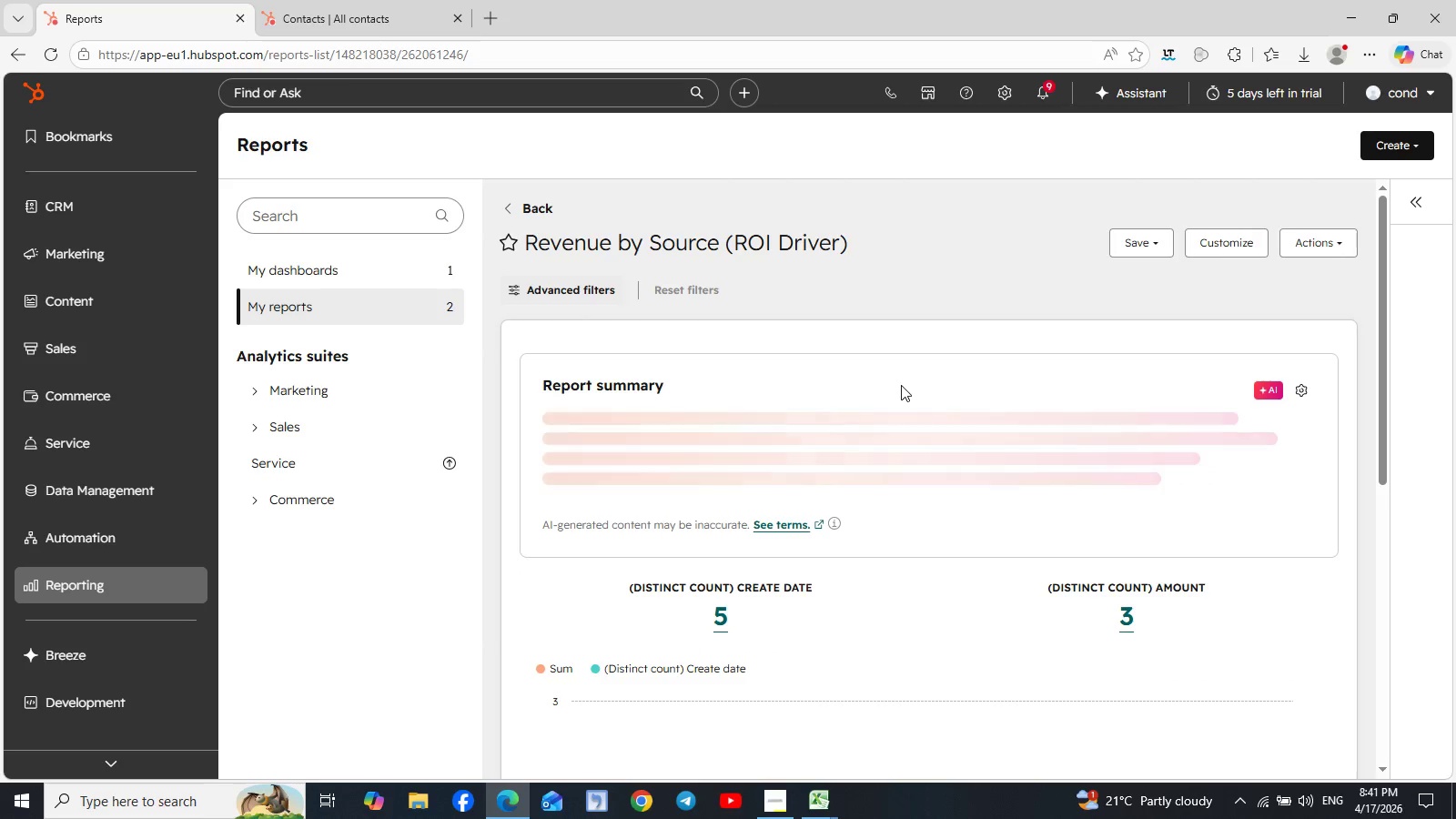 
wait(35.61)
 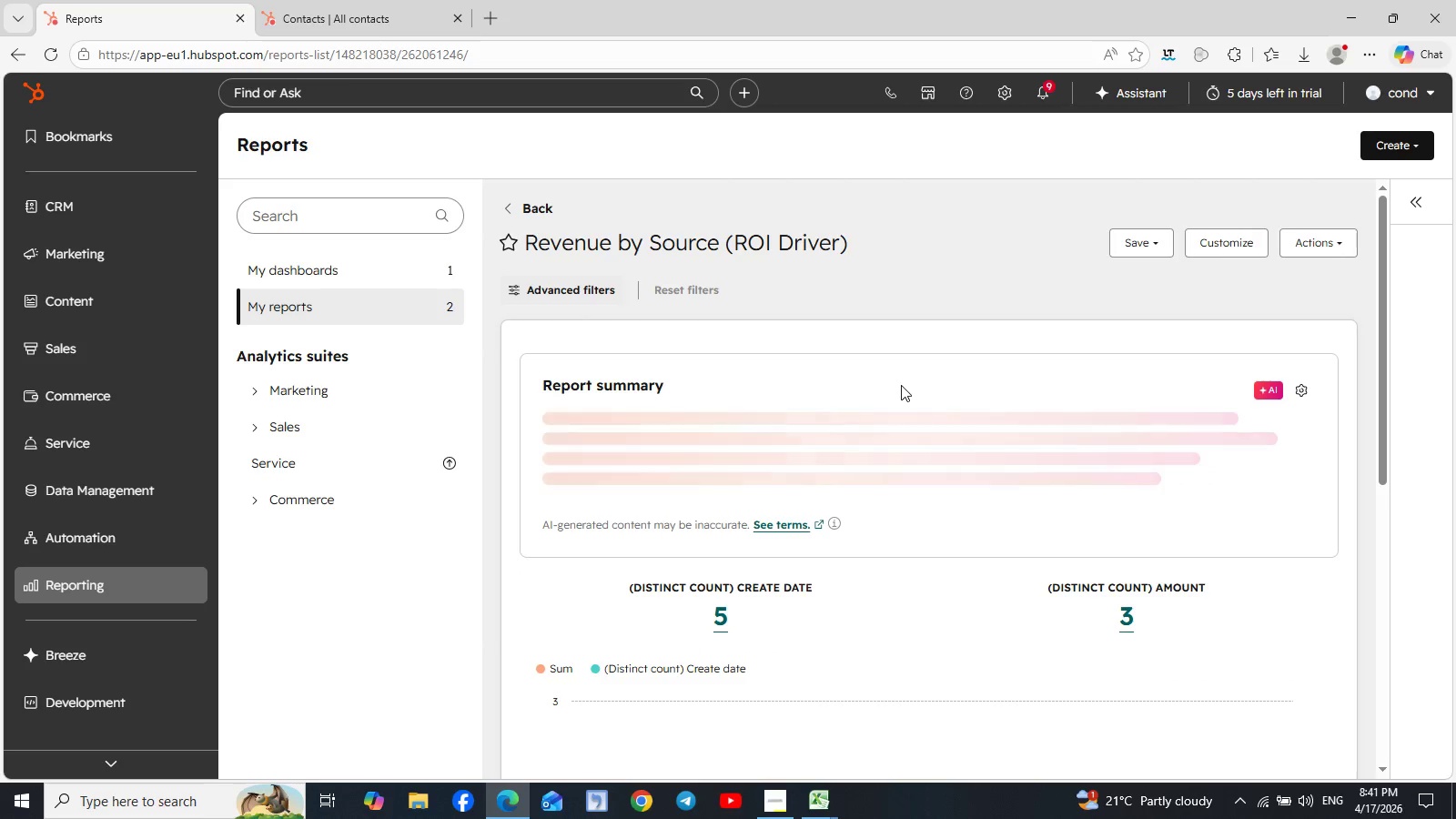 
scroll: coordinate [822, 397], scroll_direction: down, amount: 5.0
 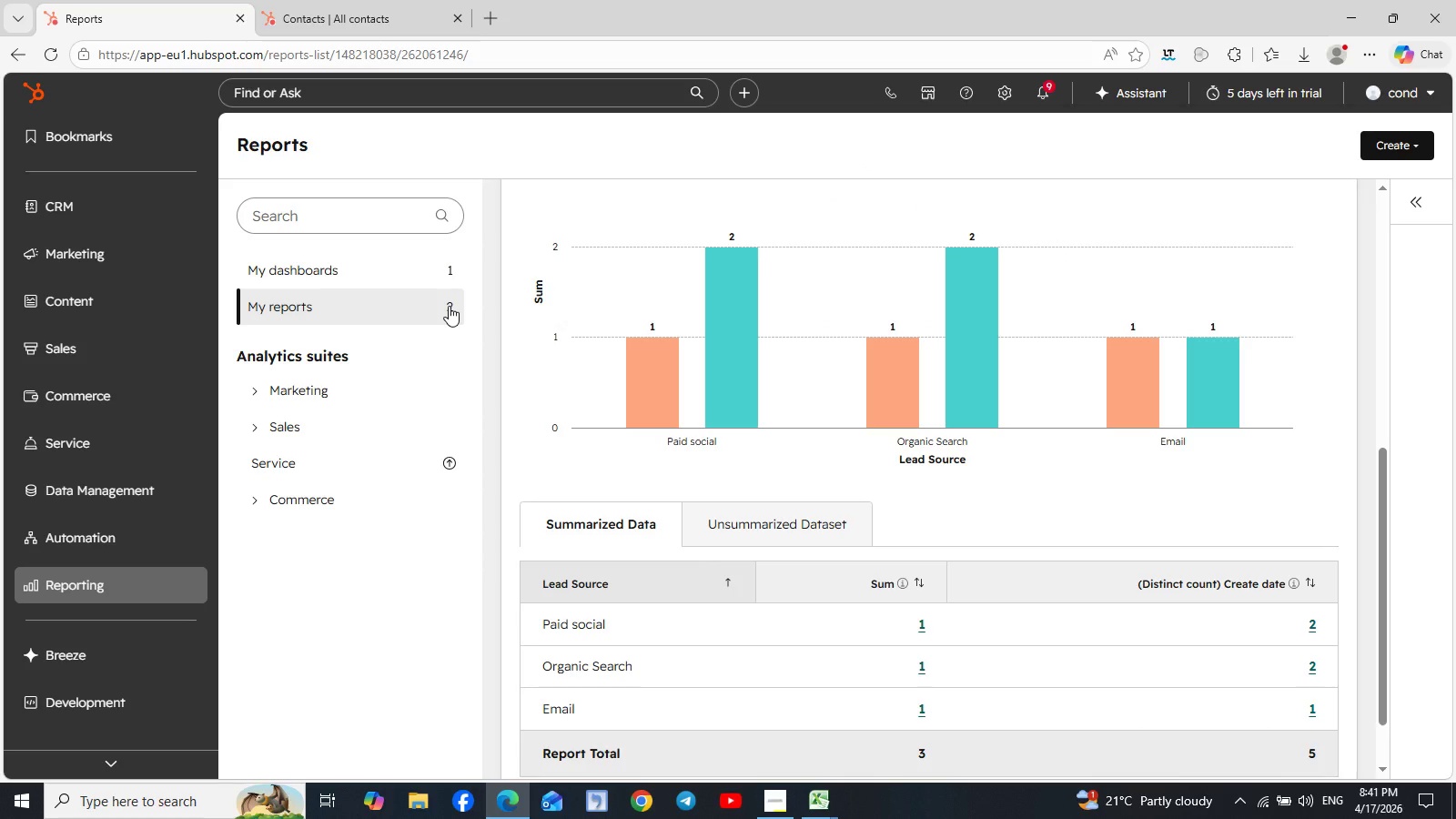 
wait(7.52)
 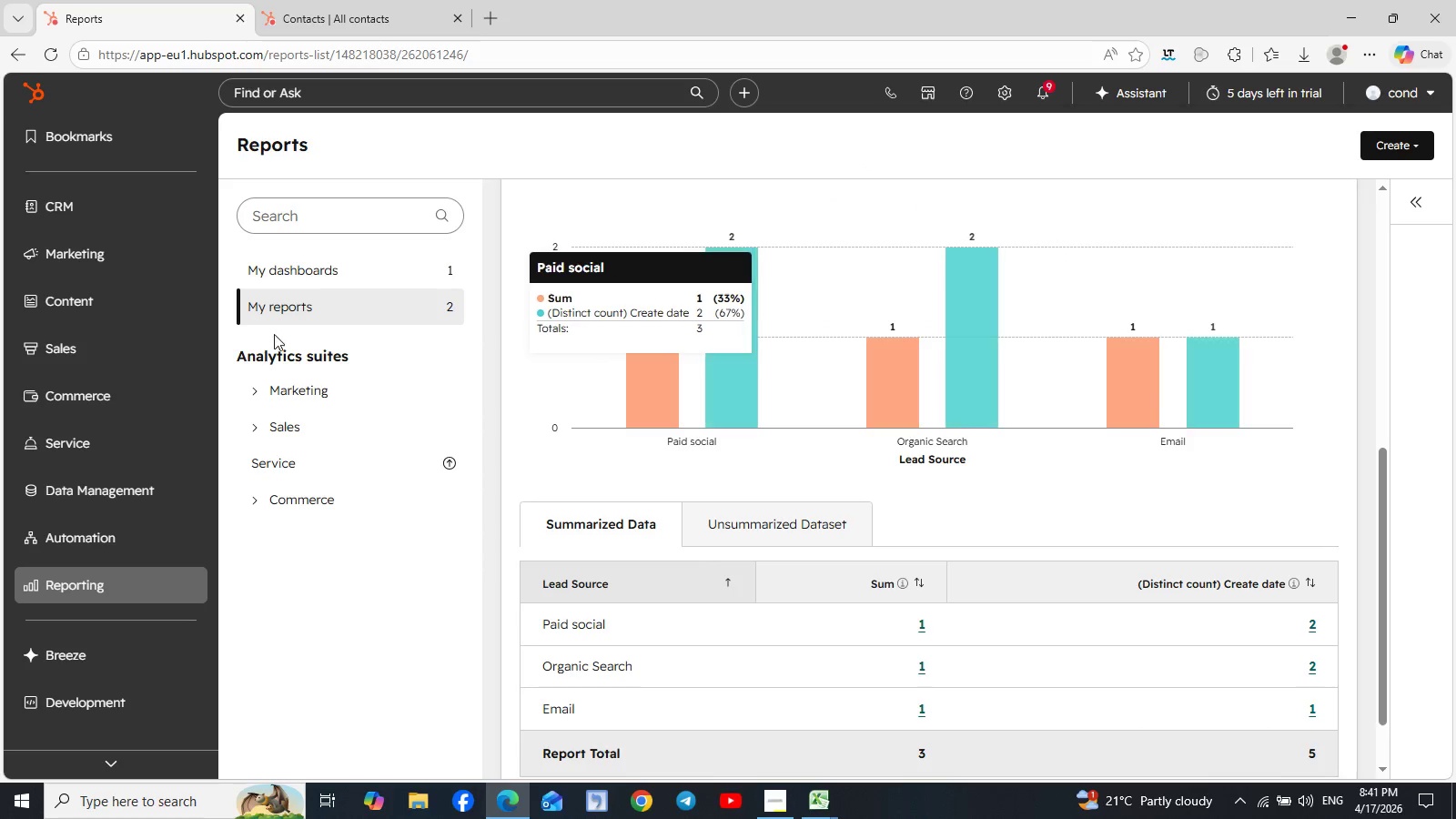 
scroll: coordinate [1047, 404], scroll_direction: down, amount: 3.0
 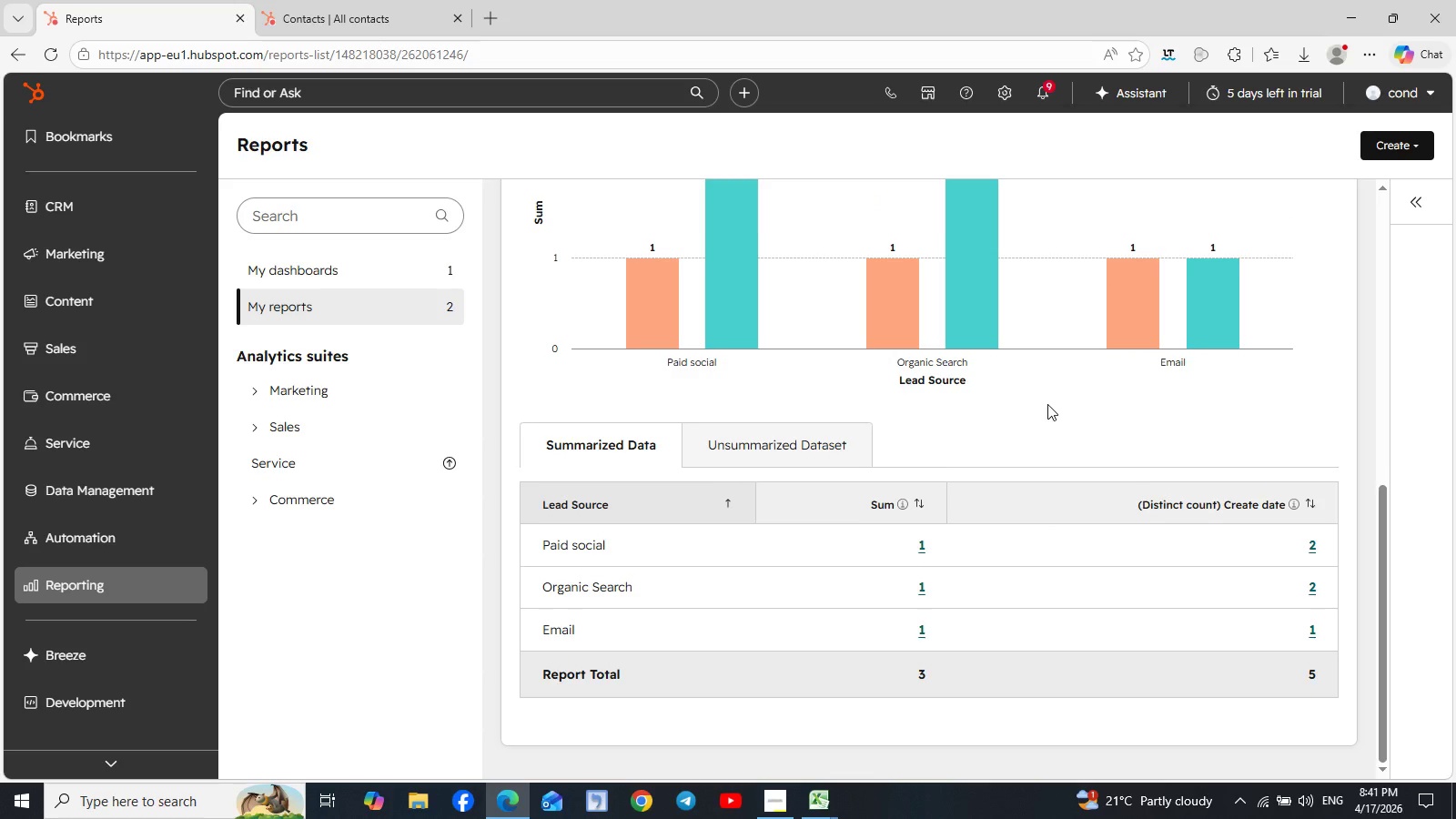 
scroll: coordinate [1050, 404], scroll_direction: up, amount: 11.0
 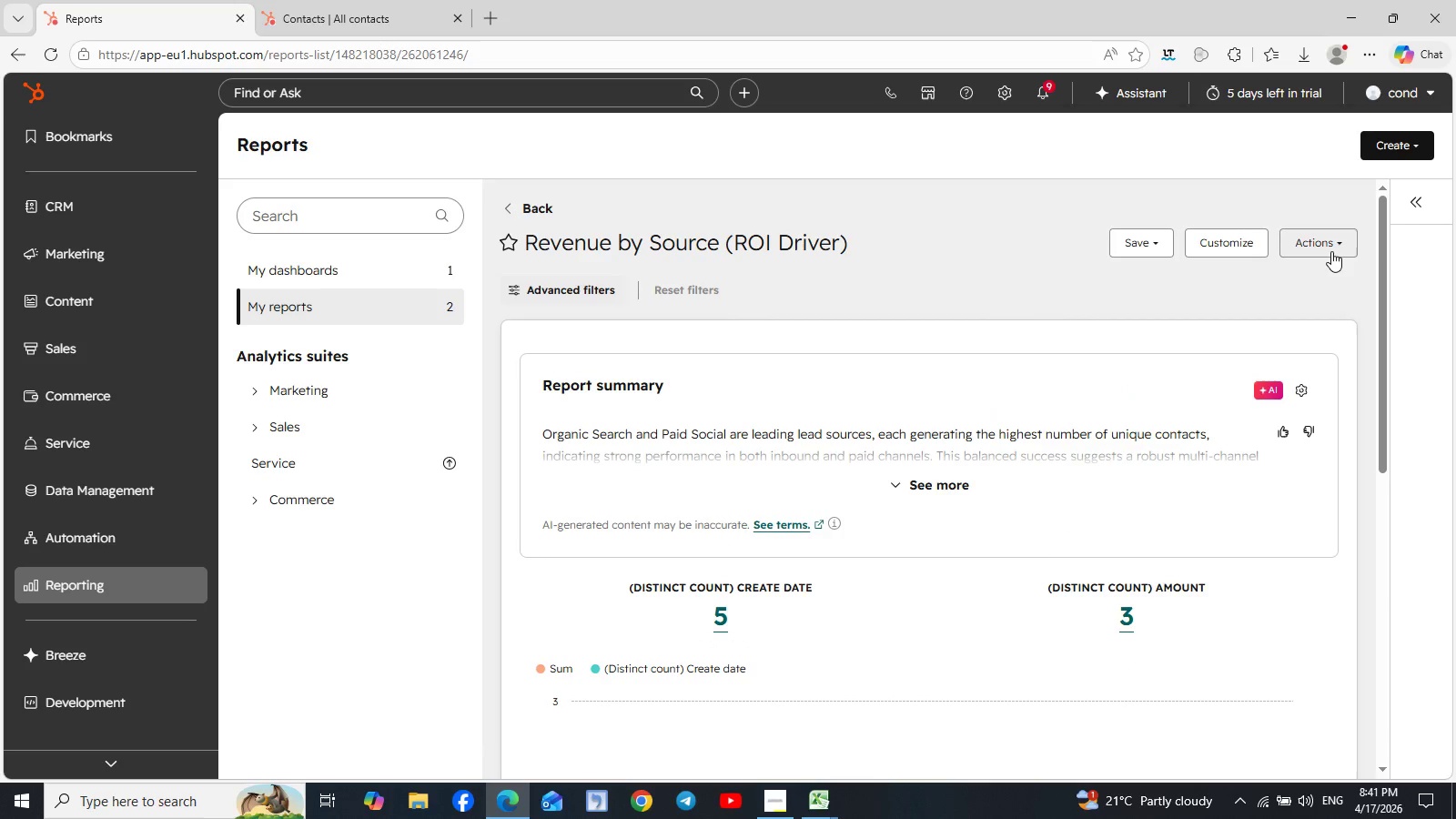 
mouse_move([1342, 267])
 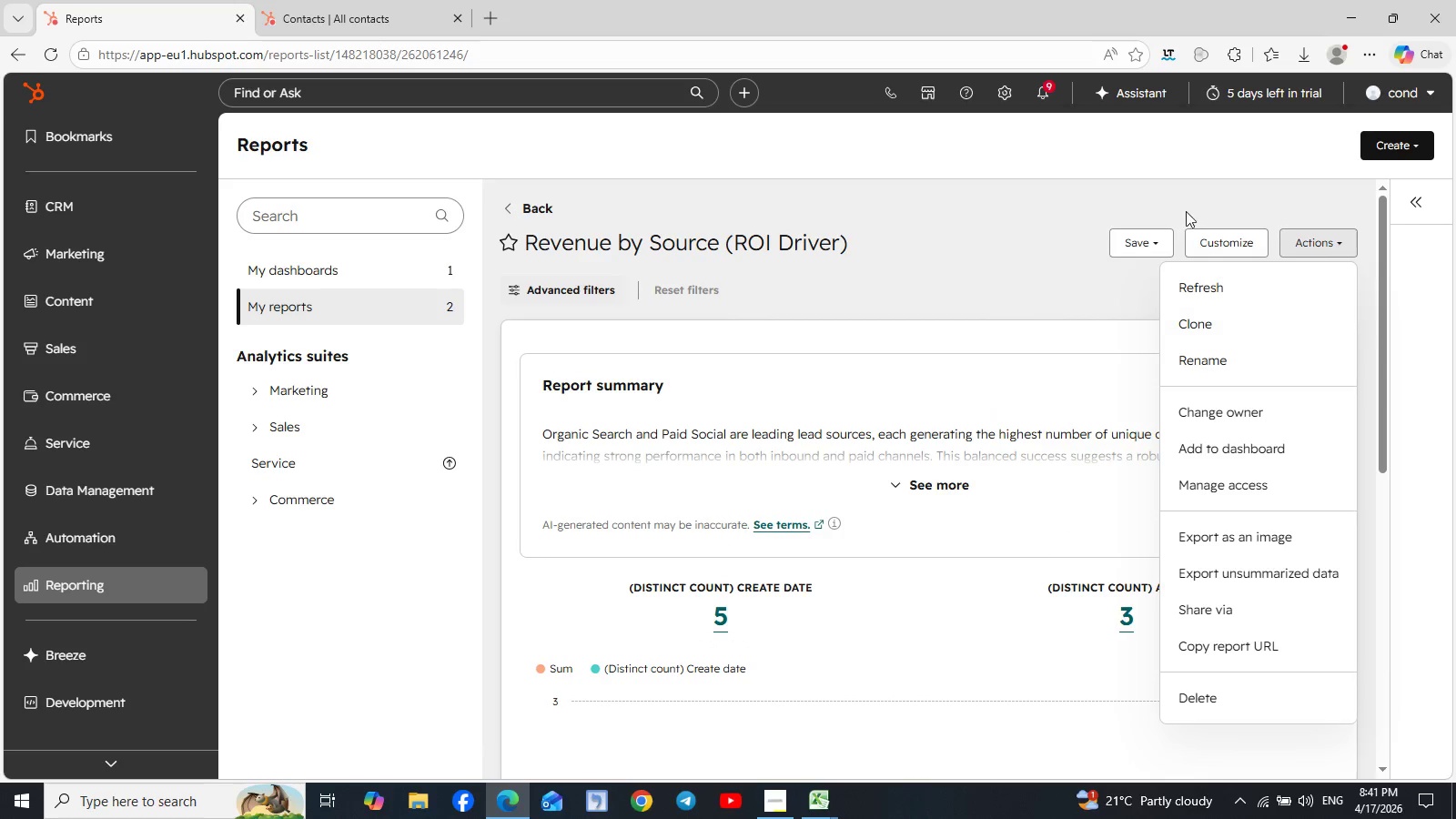 
left_click([1166, 242])
 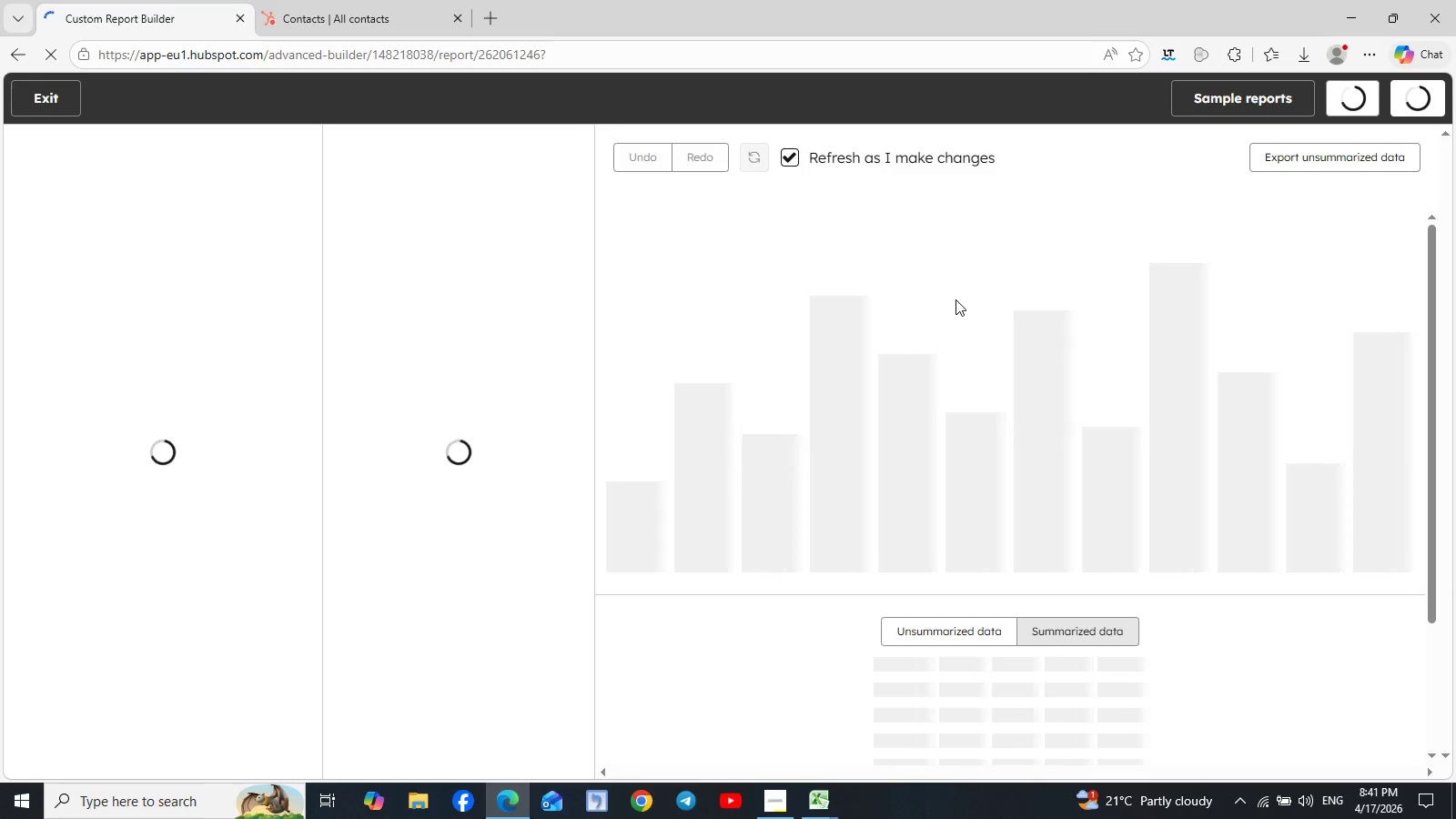 
wait(12.69)
 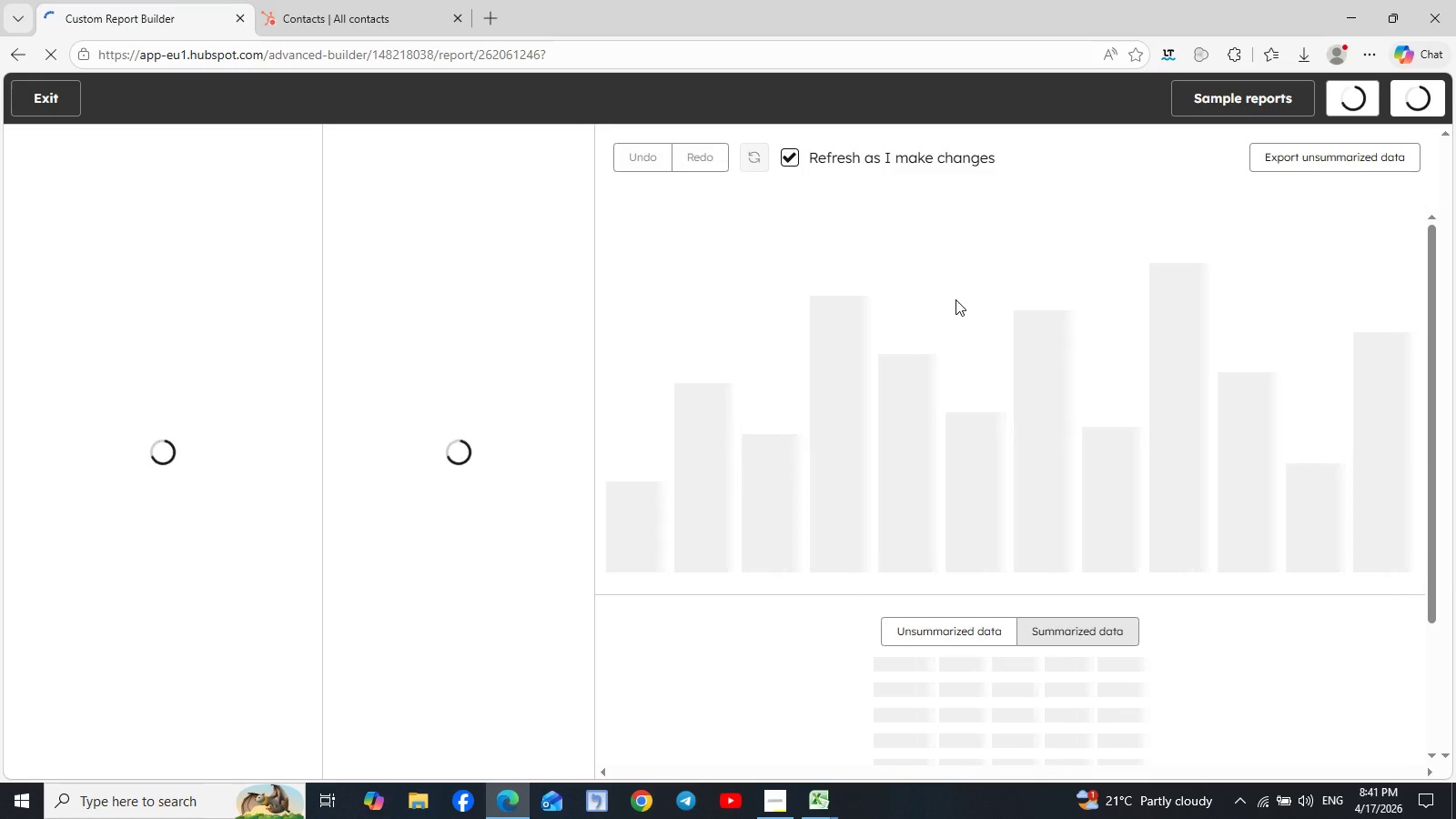 
mouse_move([513, 210])
 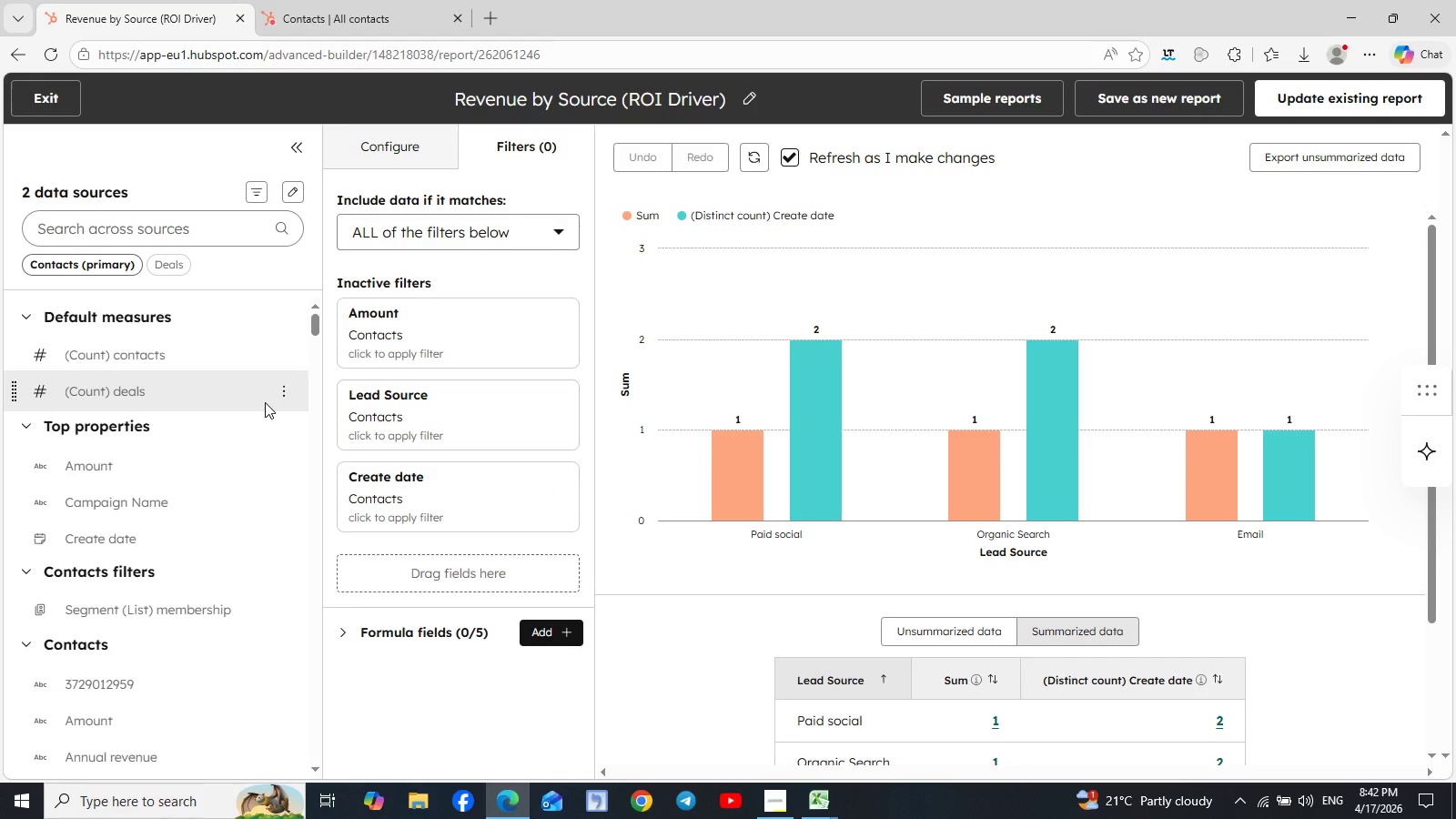 
wait(9.96)
 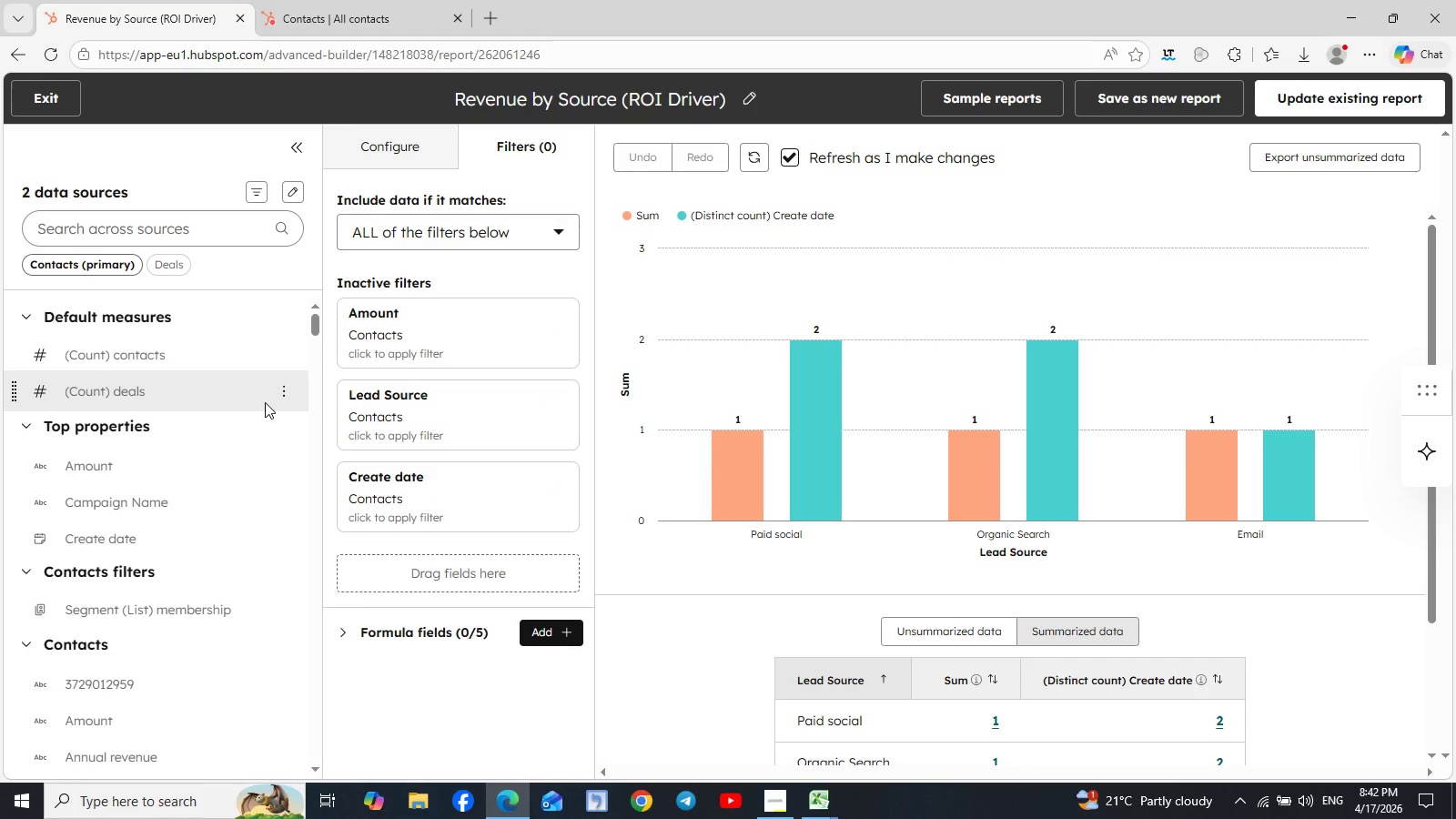 
left_click([114, 234])
 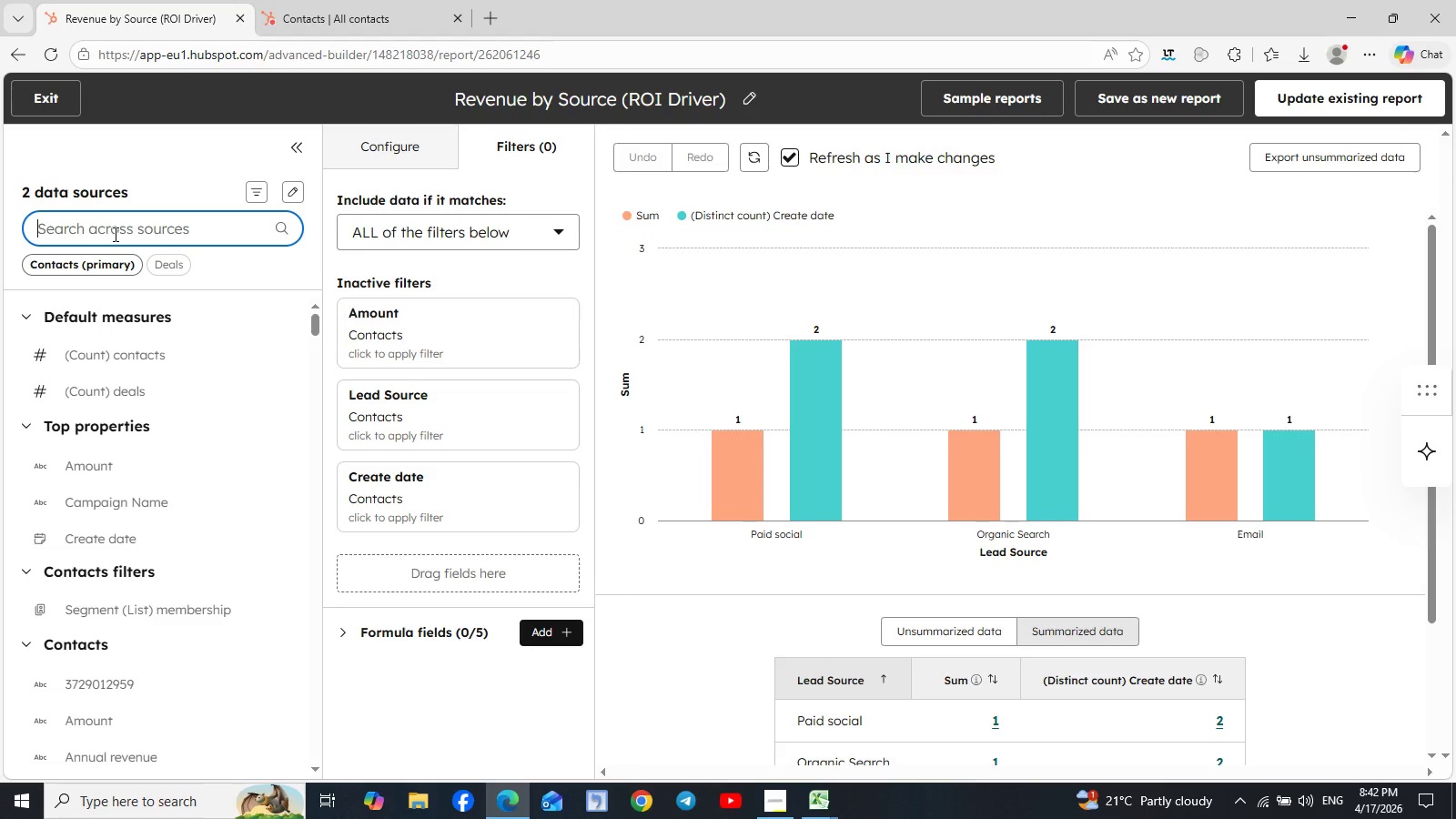 
type(camp)
 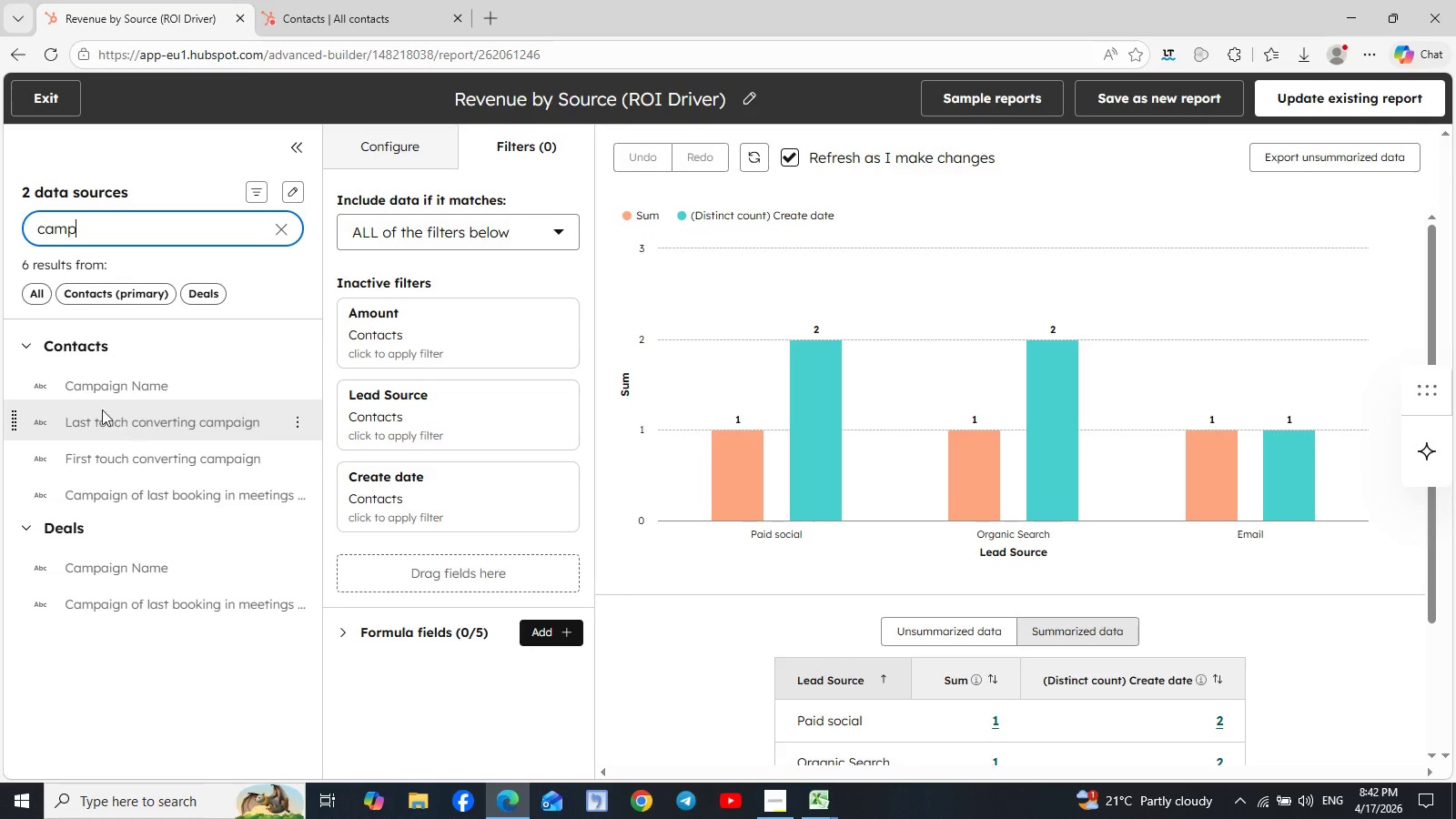 
left_click_drag(start_coordinate=[116, 384], to_coordinate=[355, 551])
 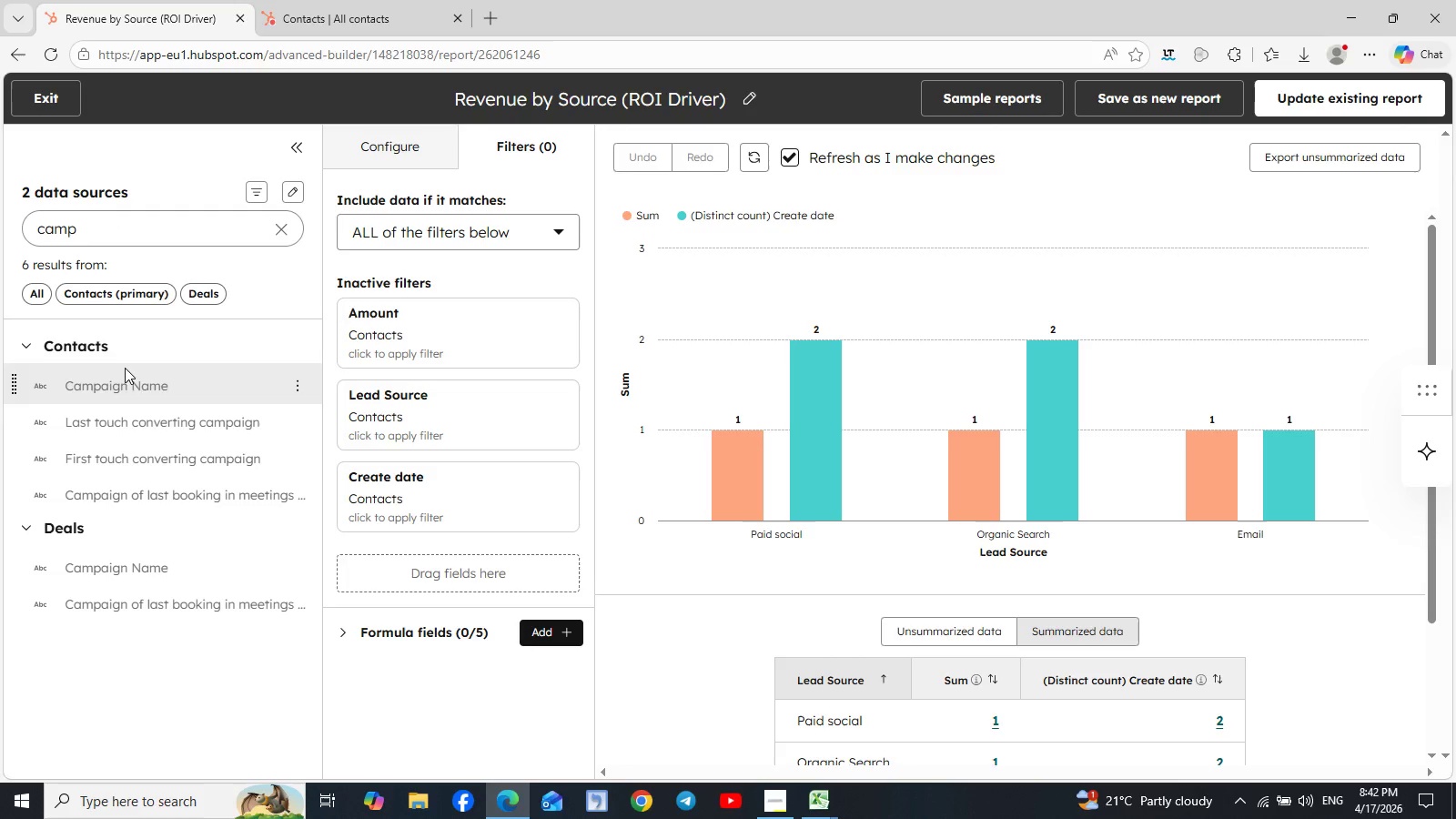 
left_click_drag(start_coordinate=[105, 390], to_coordinate=[354, 561])
 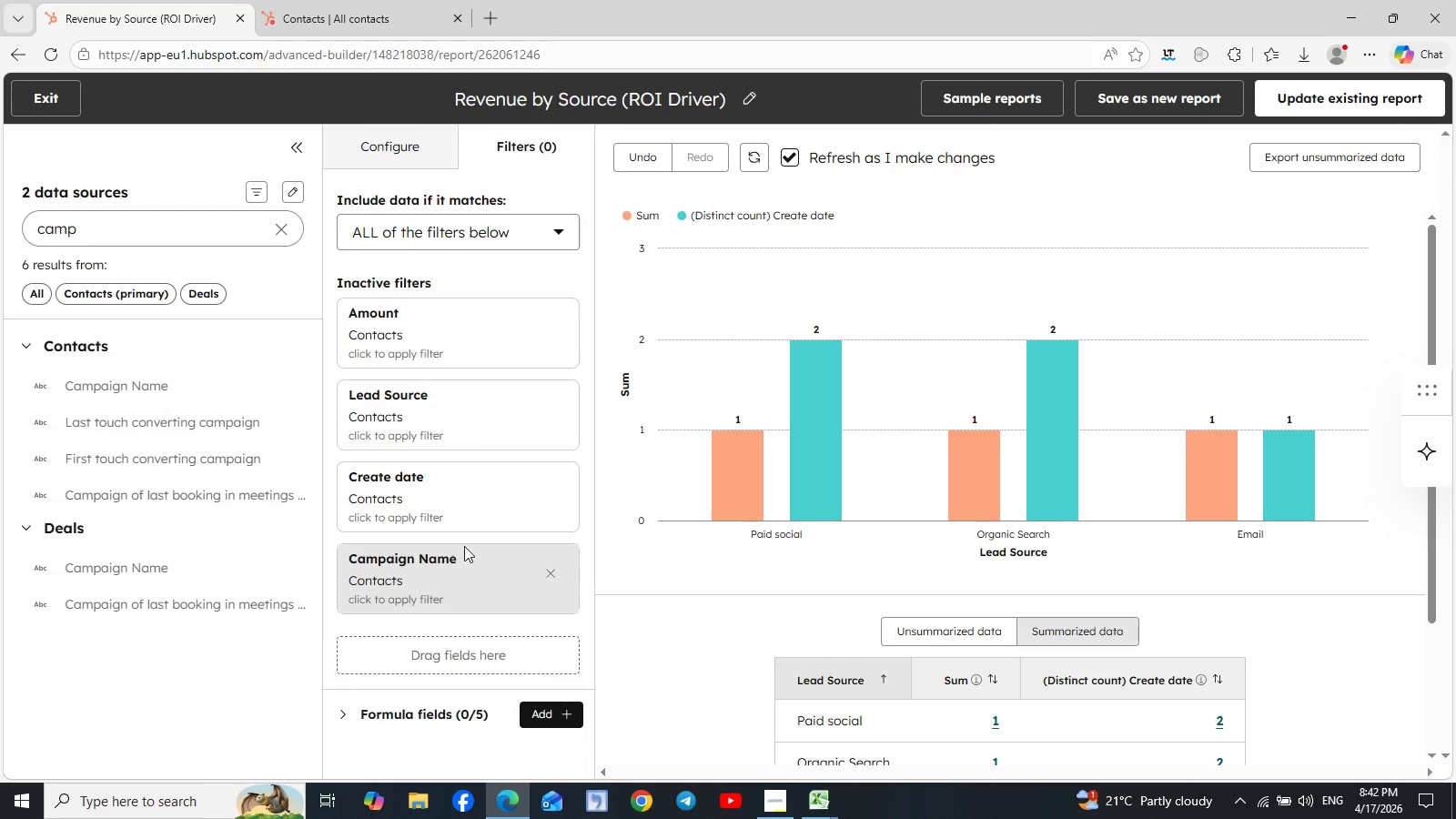 
left_click([395, 581])
 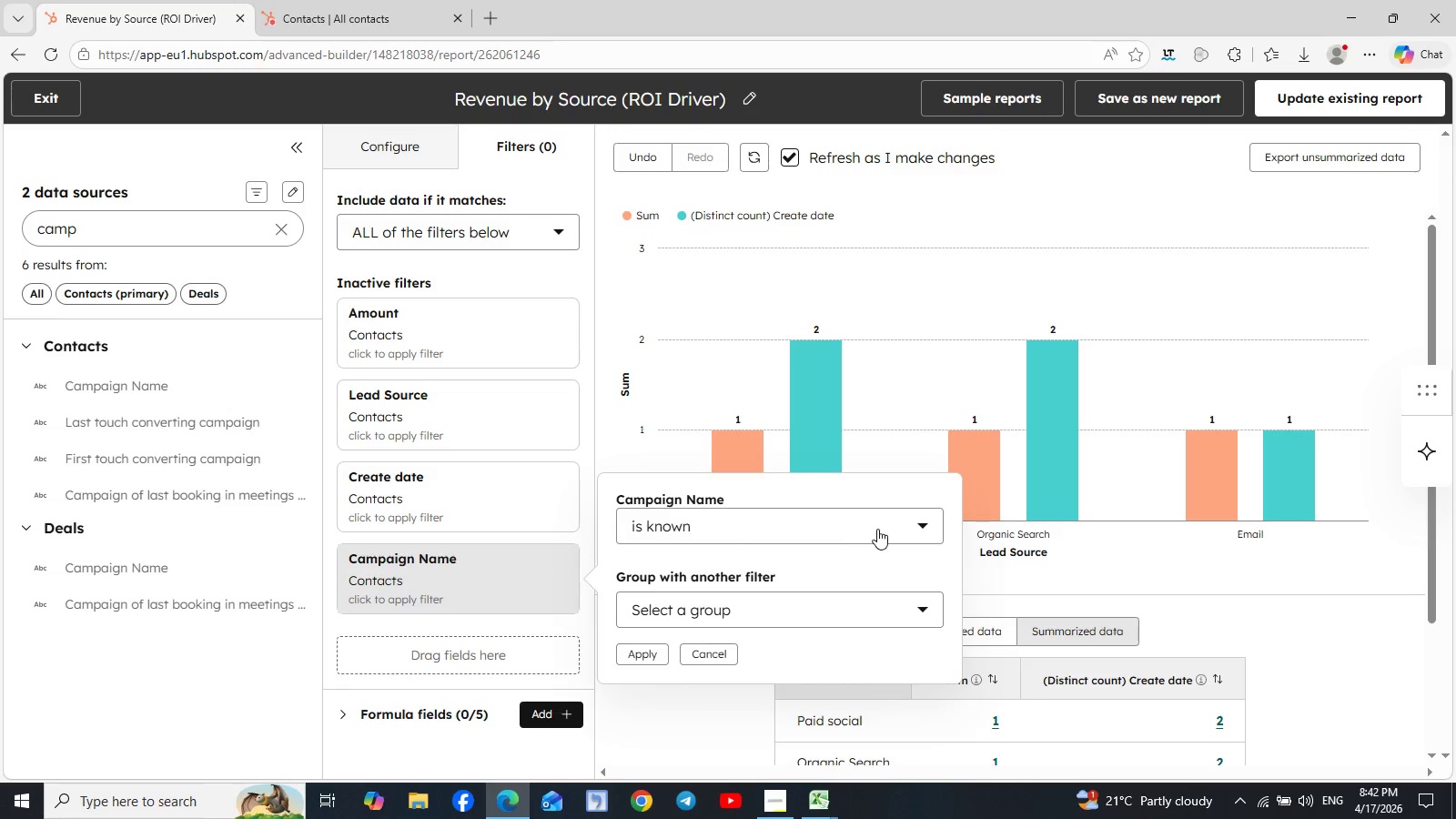 
left_click([921, 521])
 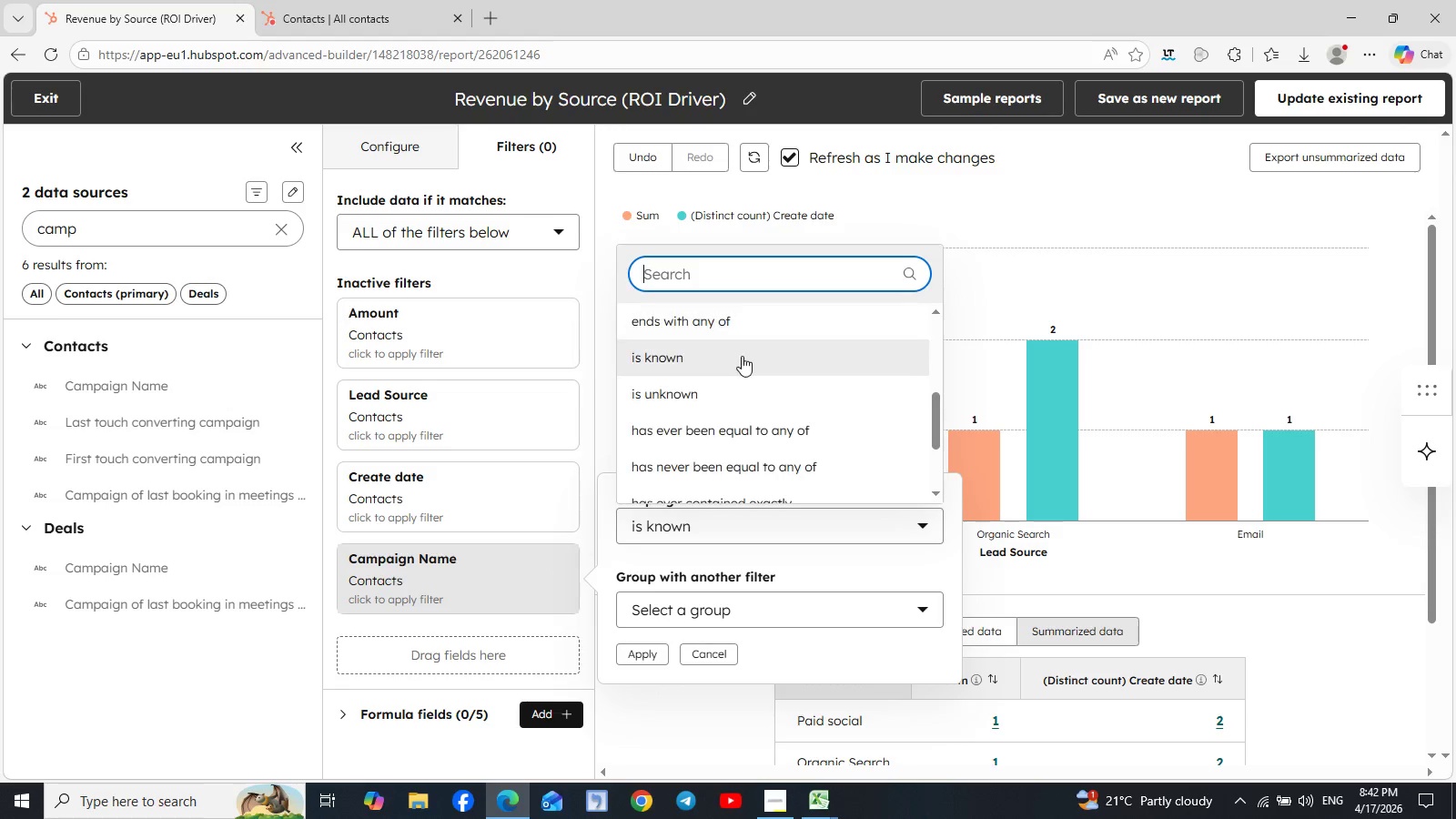 
scroll: coordinate [742, 356], scroll_direction: none, amount: 0.0
 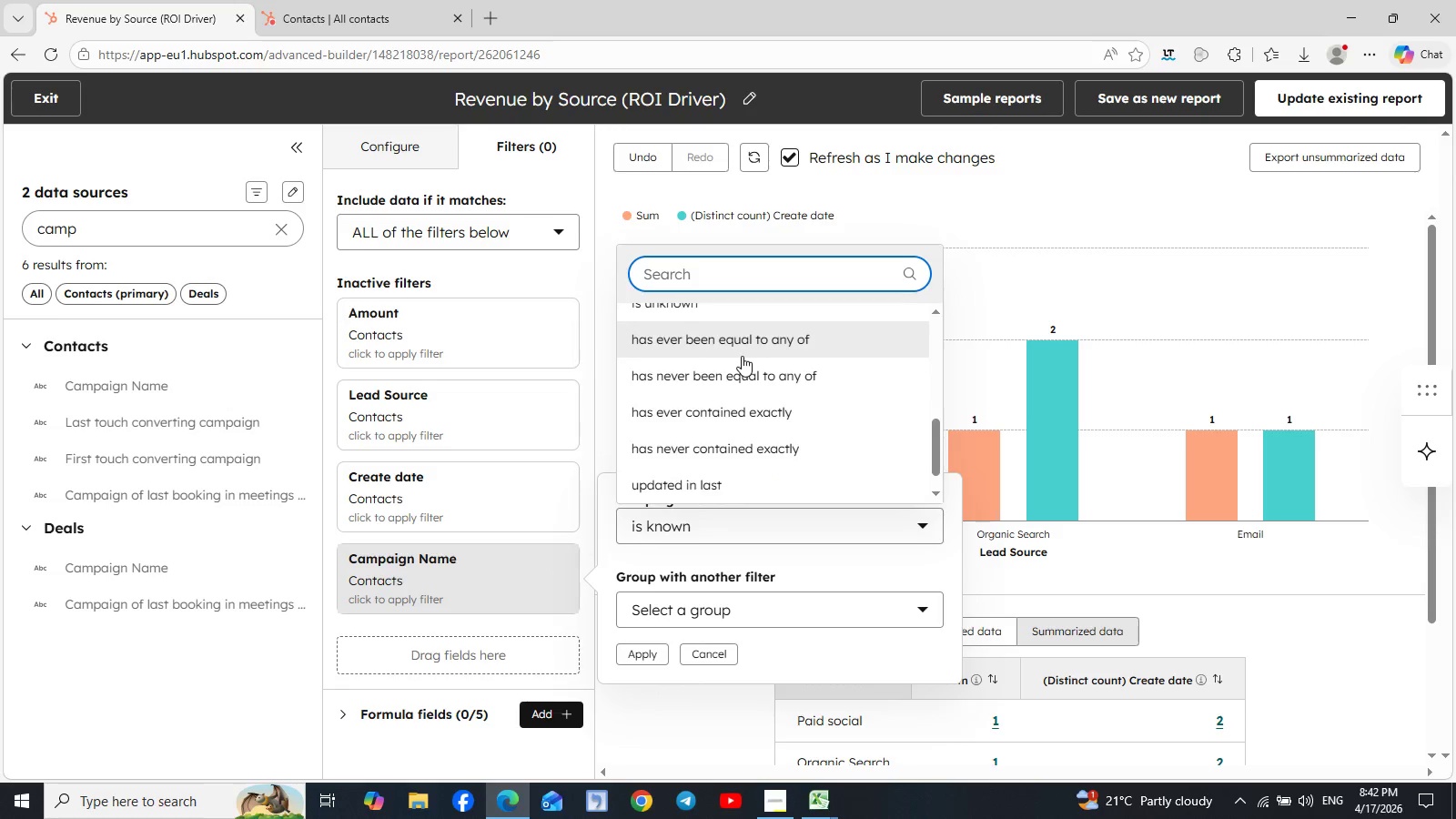 
scroll: coordinate [778, 376], scroll_direction: up, amount: 2.0
 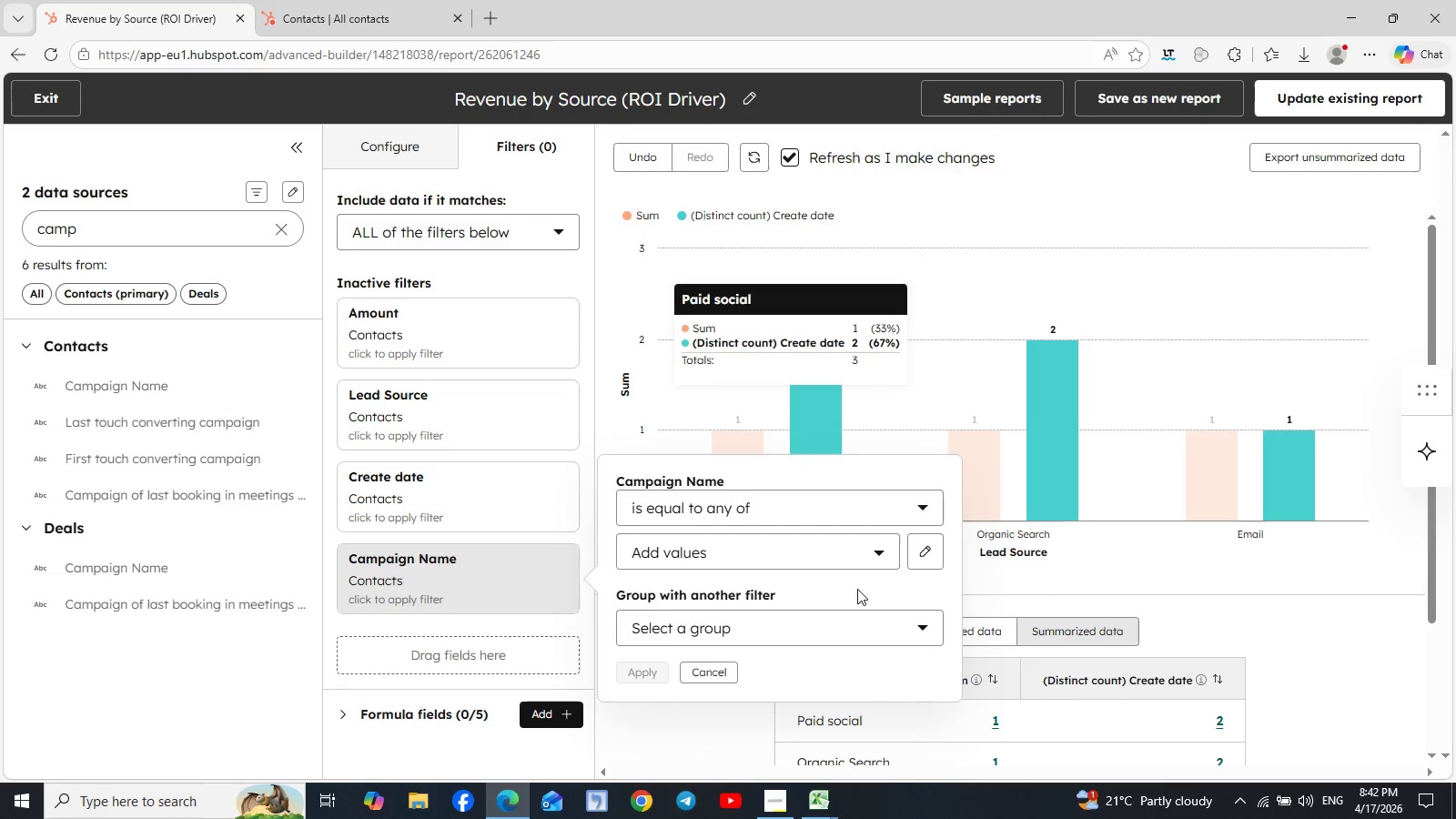 
left_click([920, 551])
 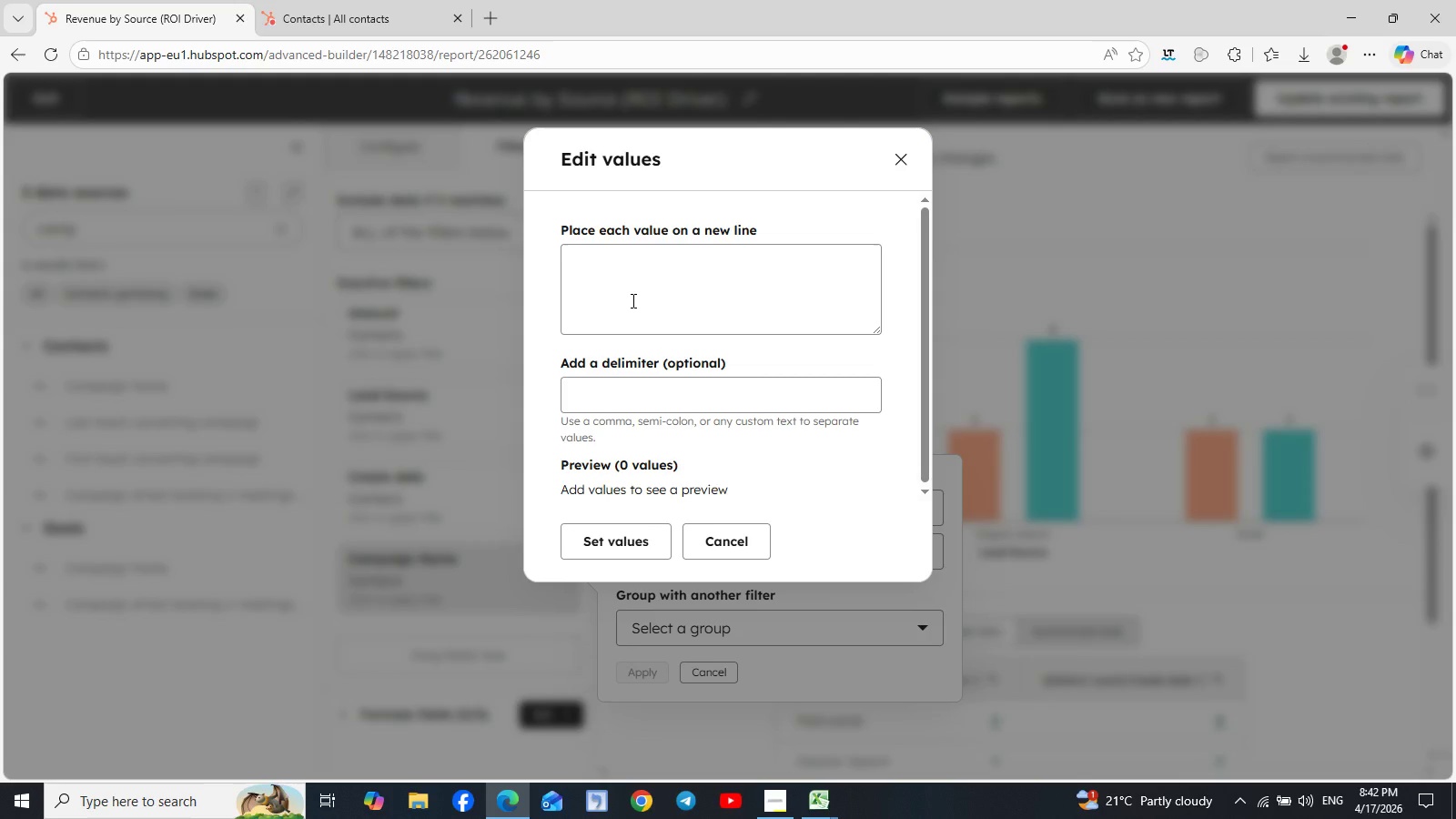 
type(Back)
 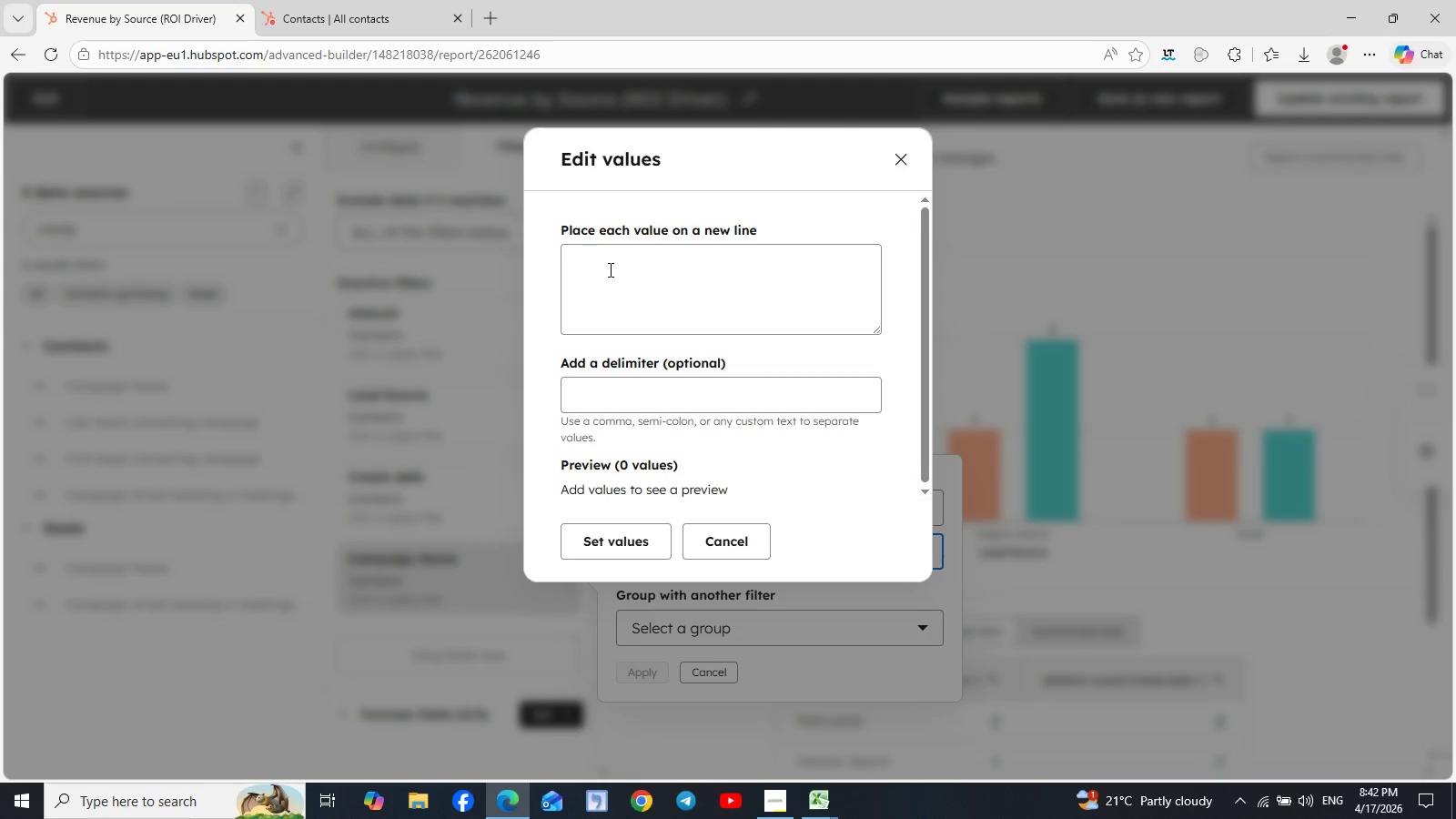 
left_click([606, 268])
 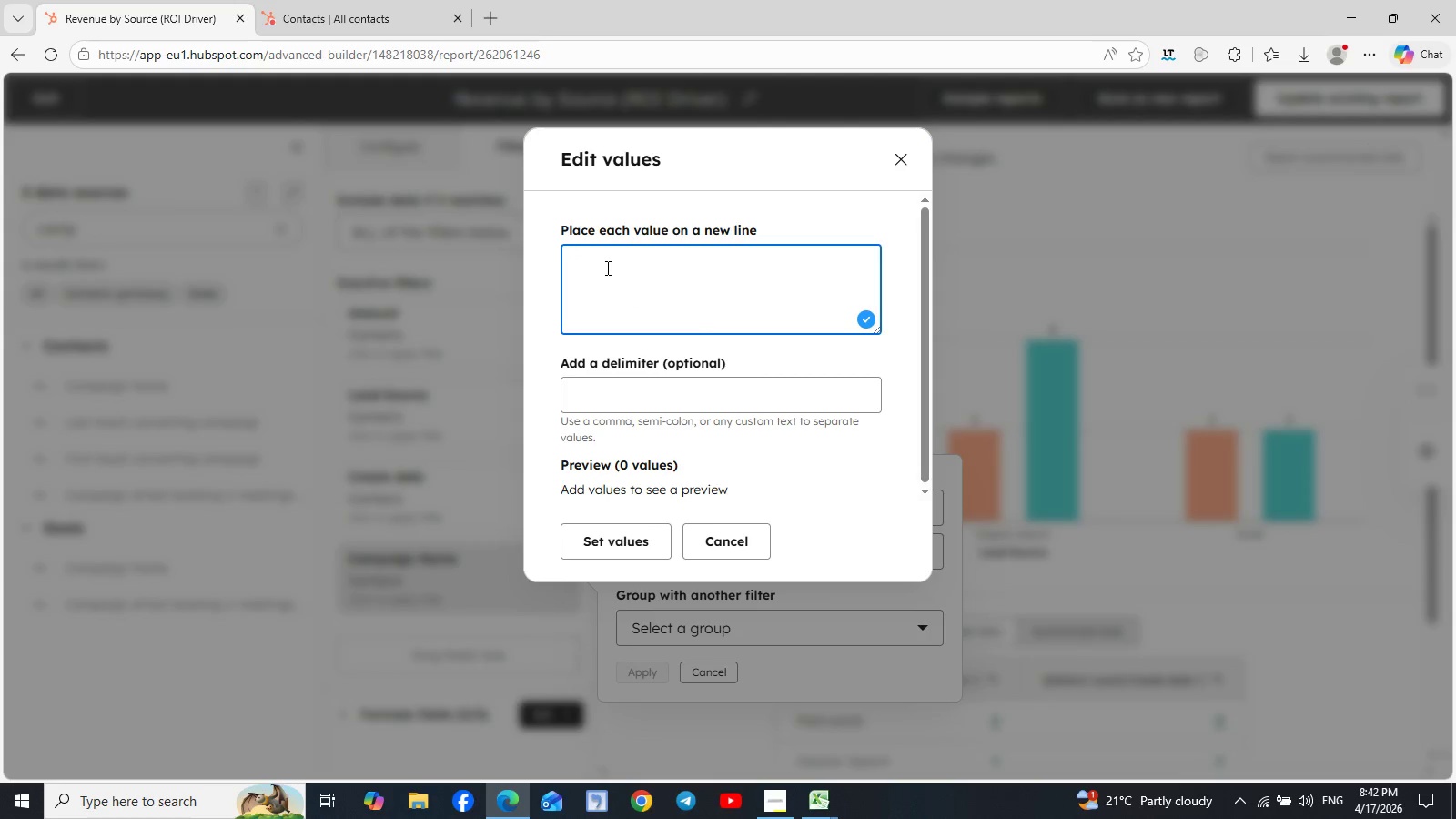 
type(Back_t-)
key(Backspace)
type(0)
key(Backspace)
type(o_Scholl)
key(Backspace)
key(Backspace)
type(ol 2024)
 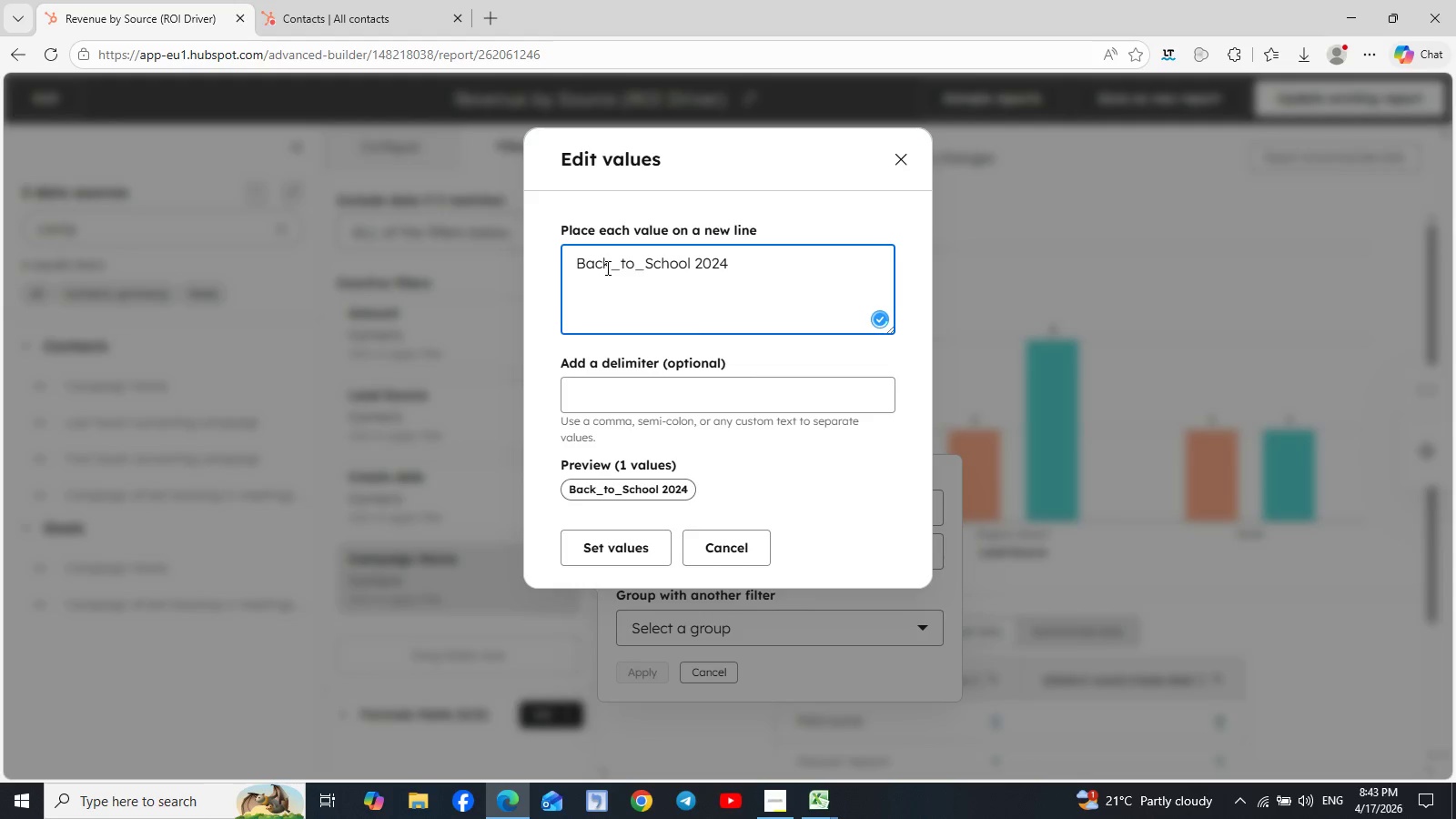 
left_click([621, 555])
 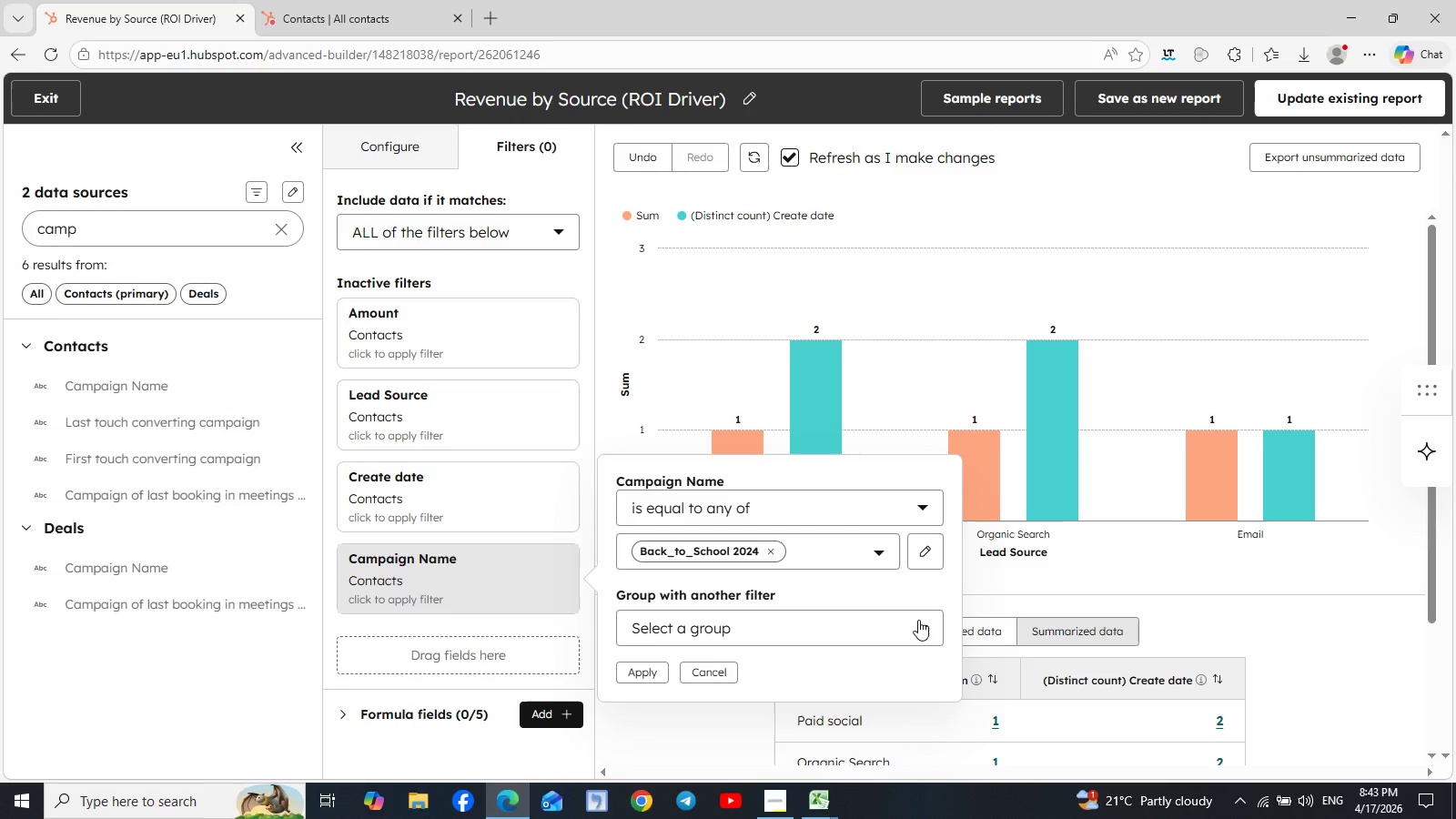 
left_click([927, 623])
 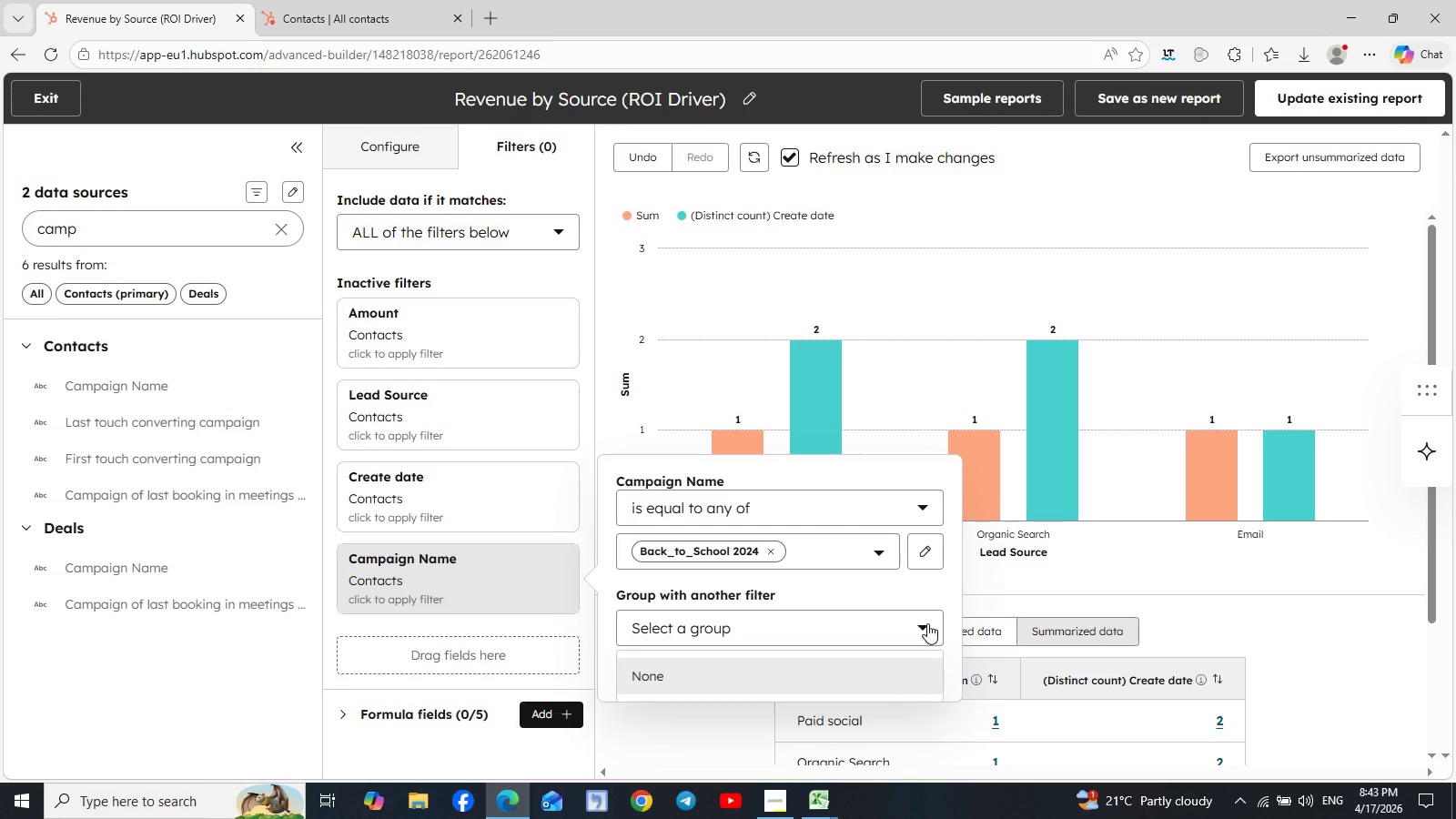 
left_click([927, 623])
 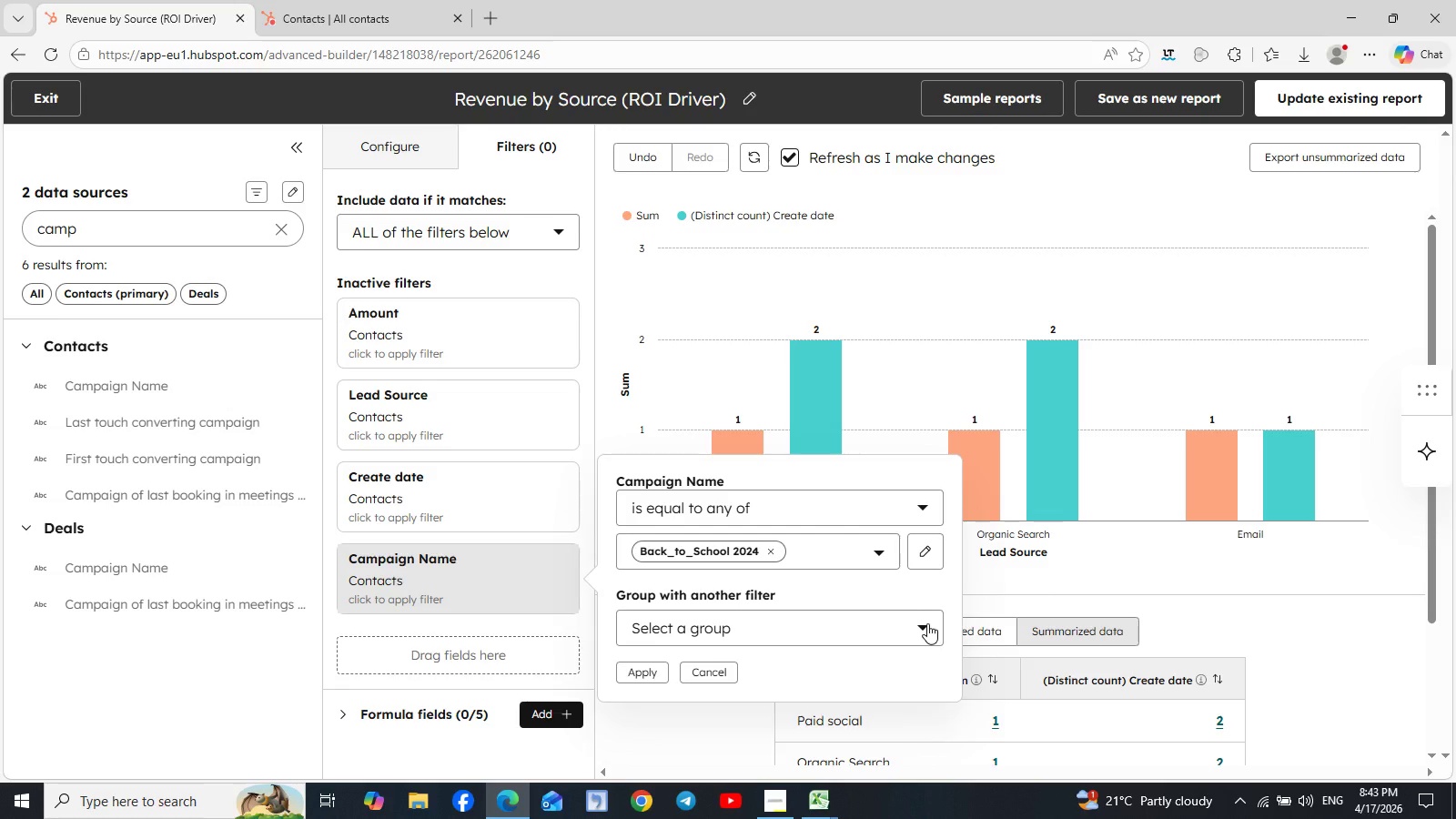 
left_click([927, 623])
 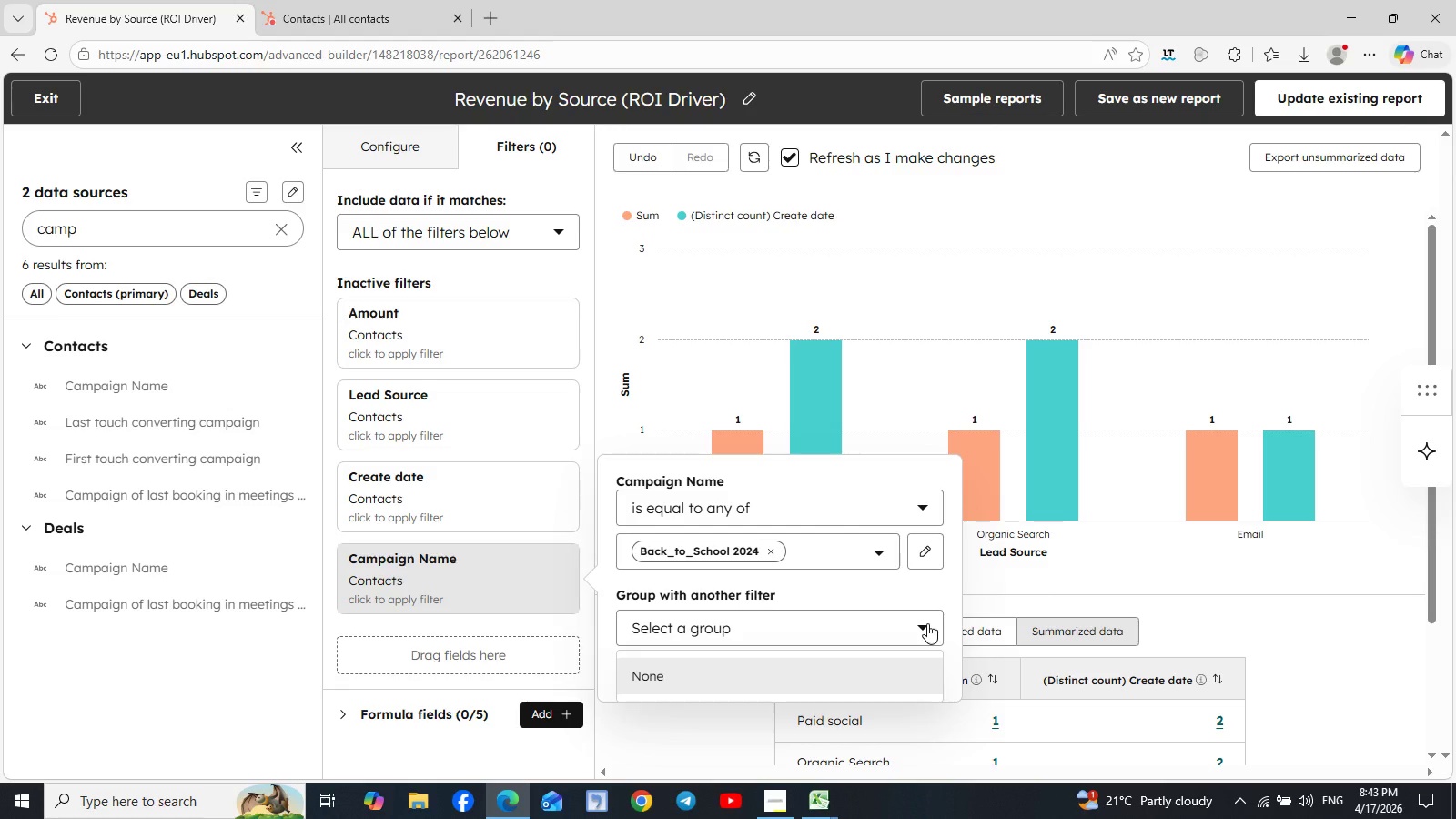 
left_click([927, 623])
 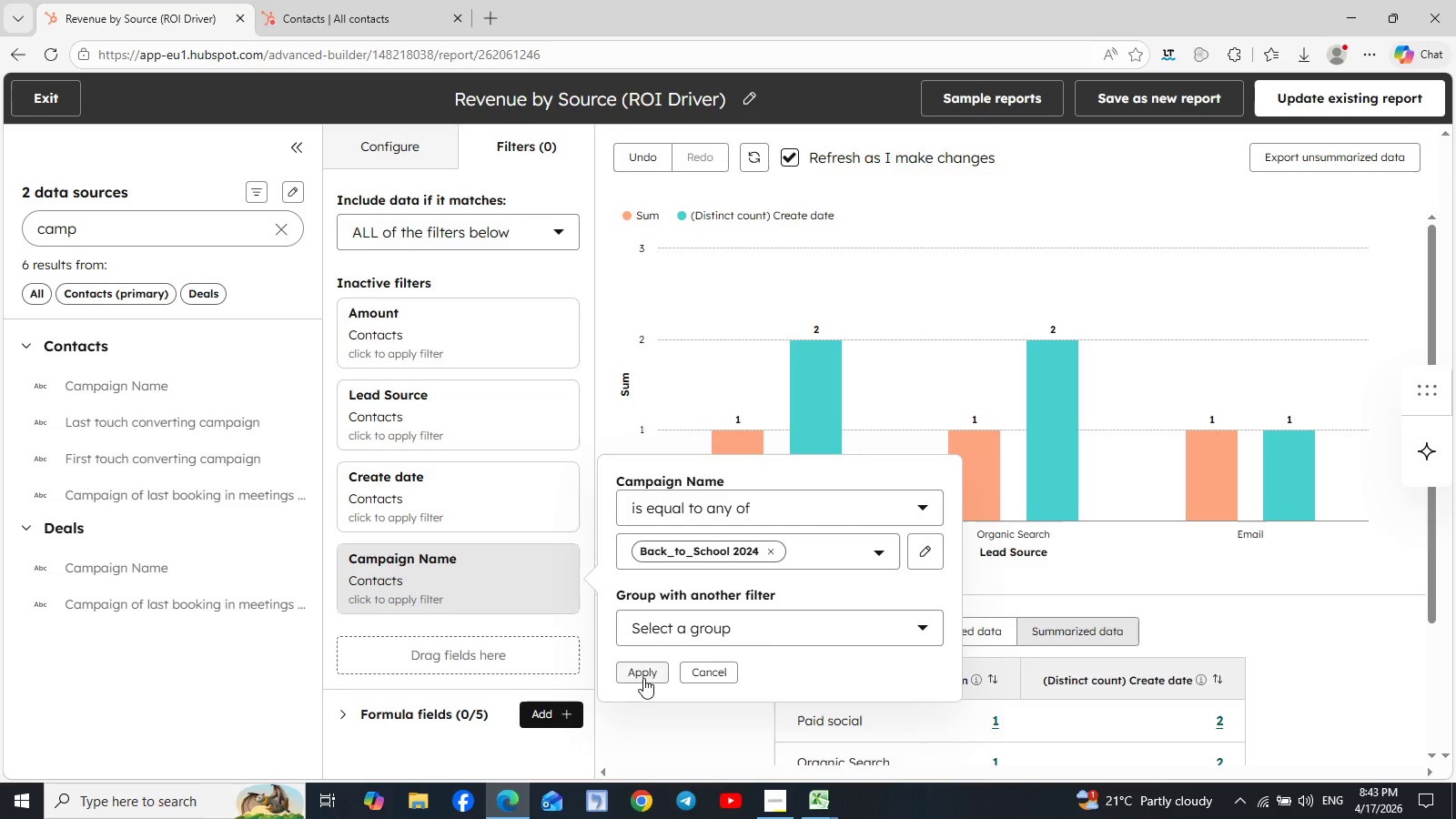 
left_click([643, 676])
 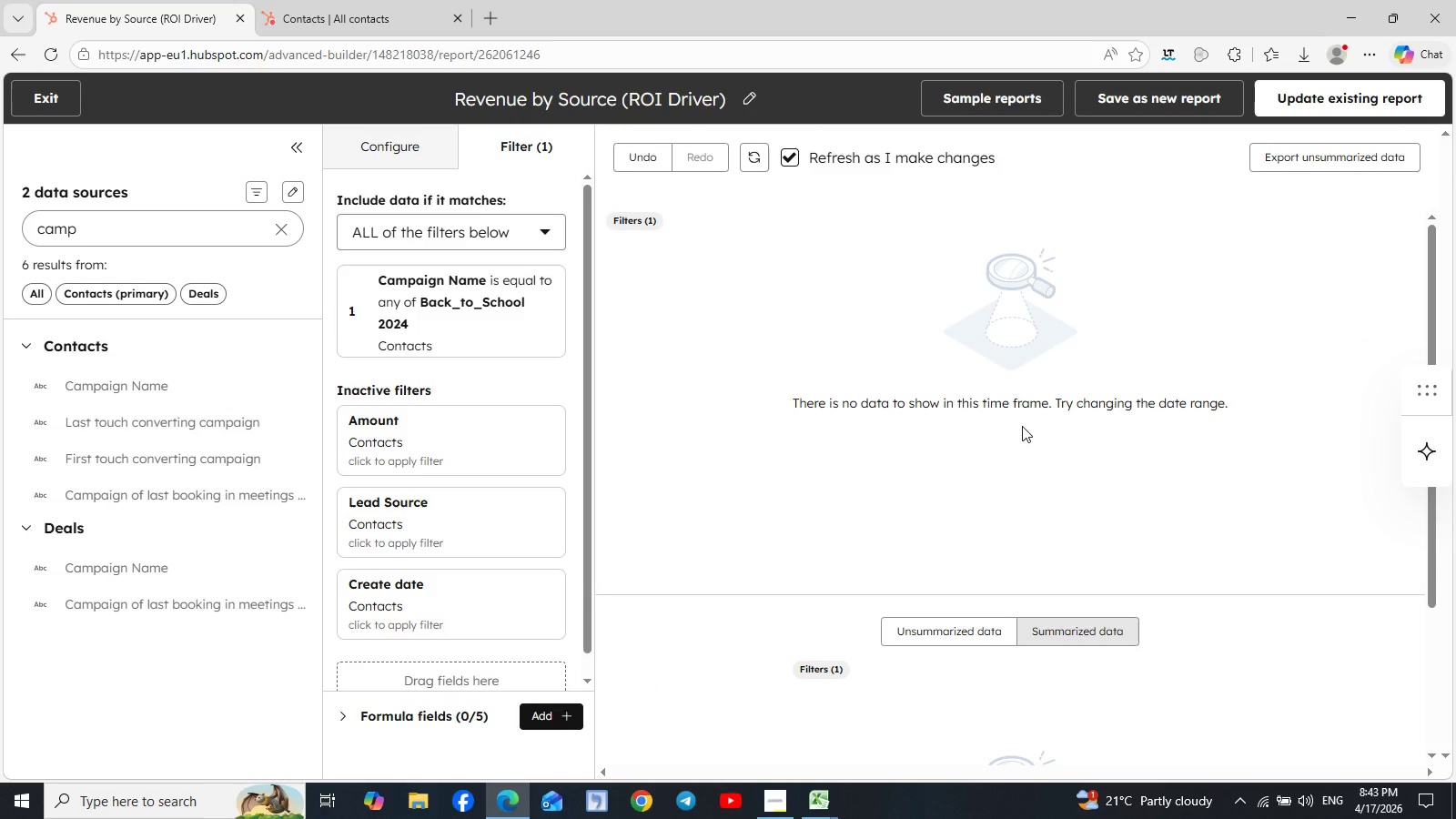 
wait(15.94)
 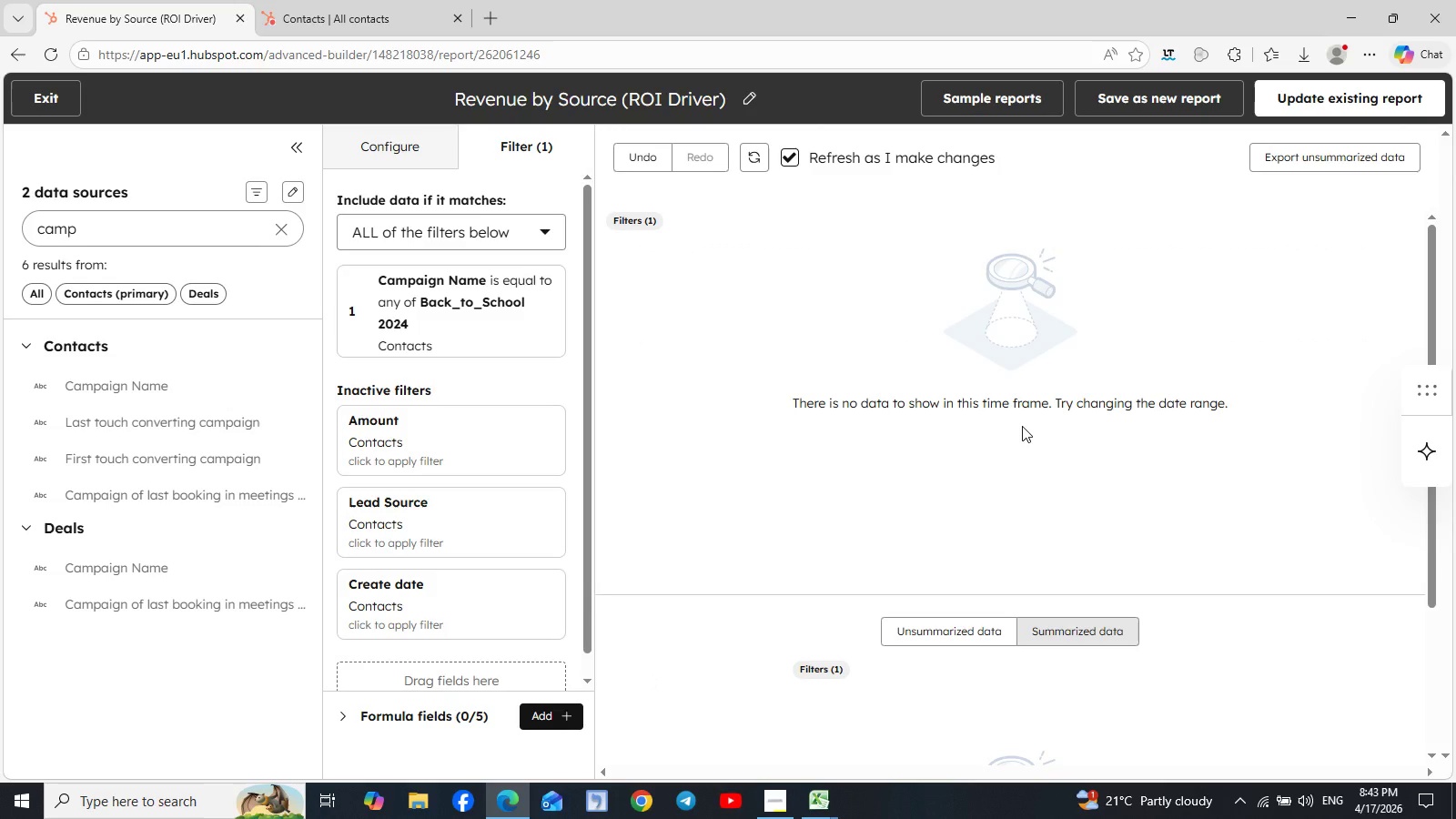 
scroll: coordinate [498, 516], scroll_direction: down, amount: 1.0
 